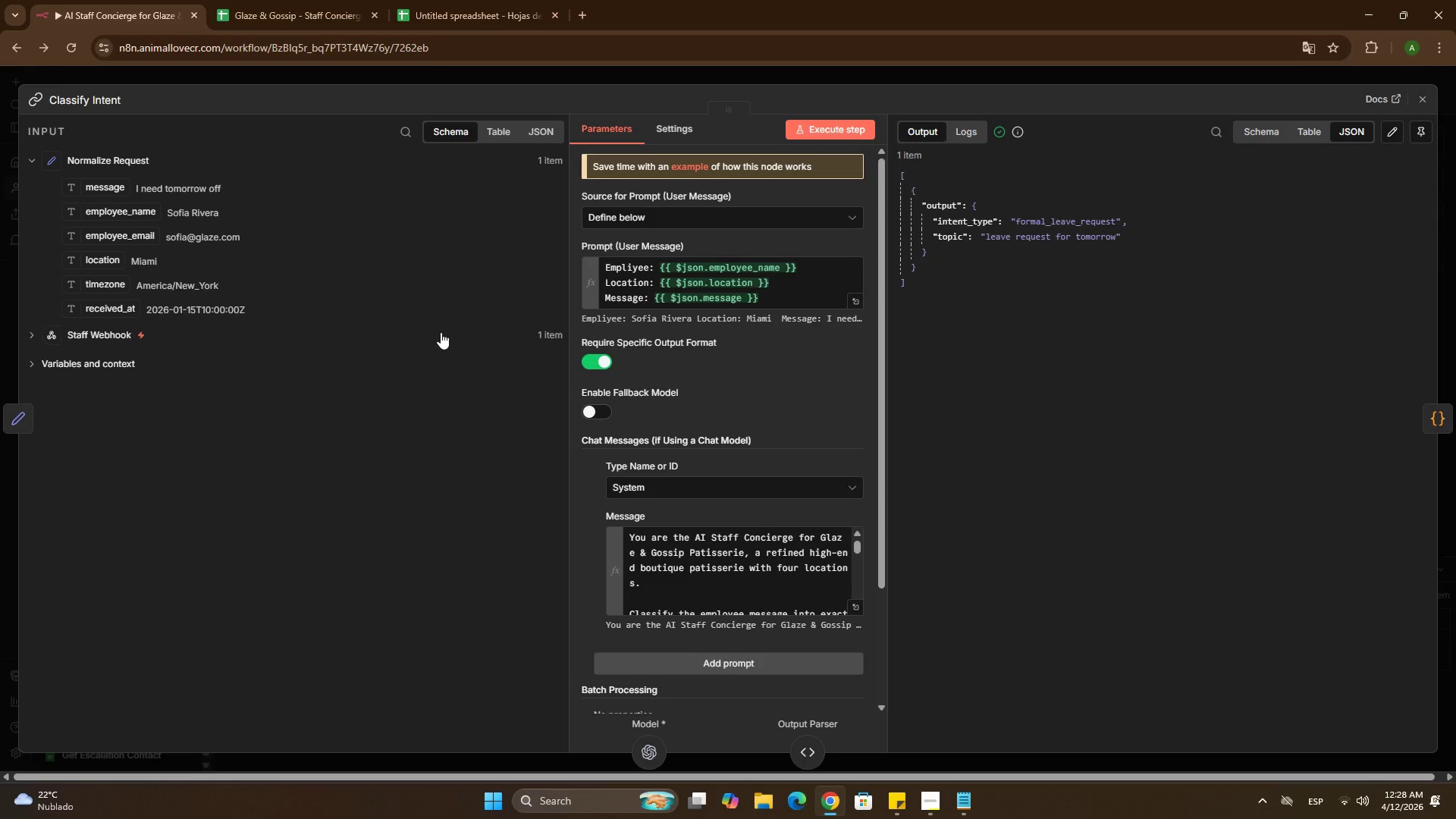 
left_click([809, 754])
 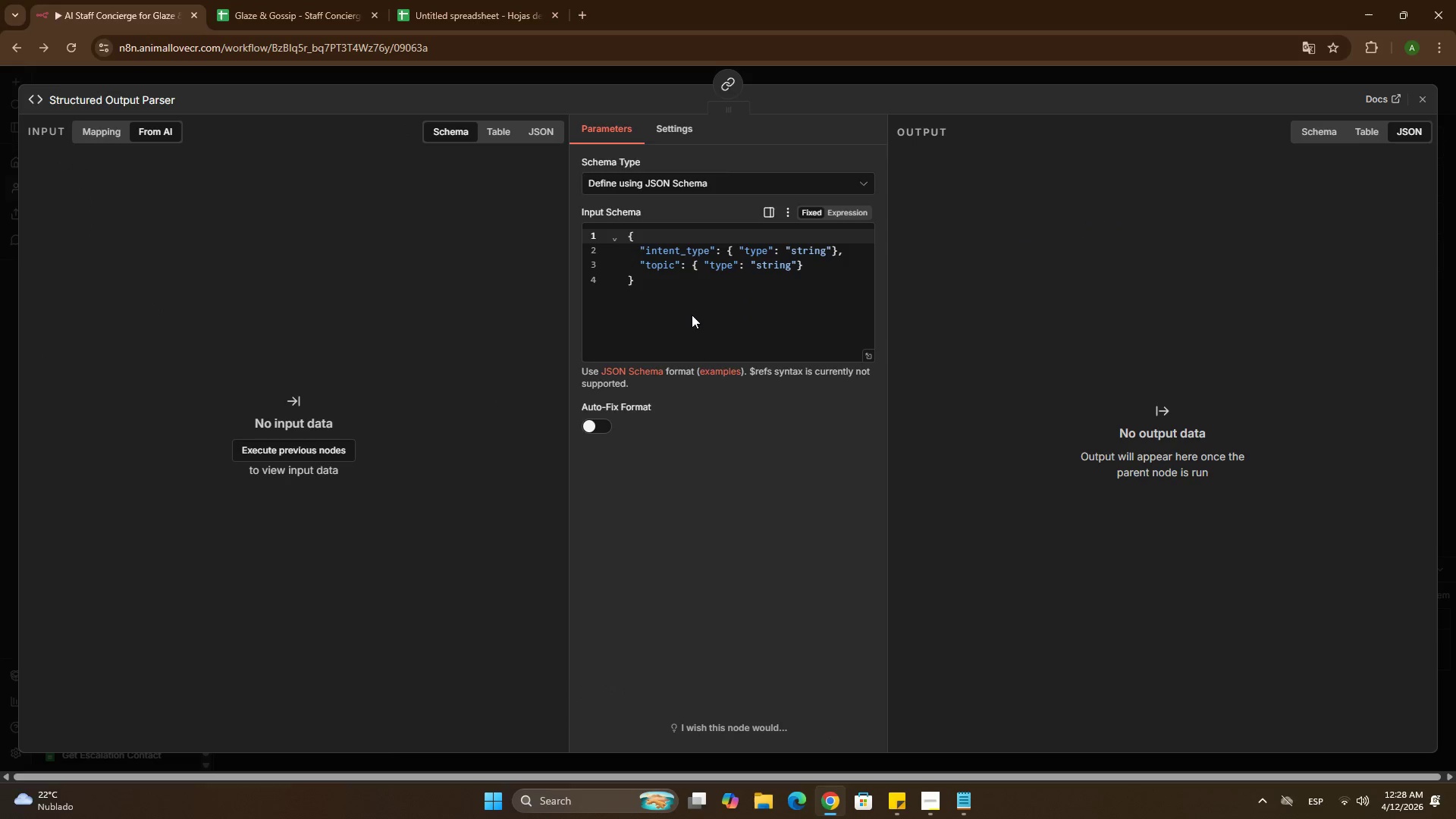 
wait(5.31)
 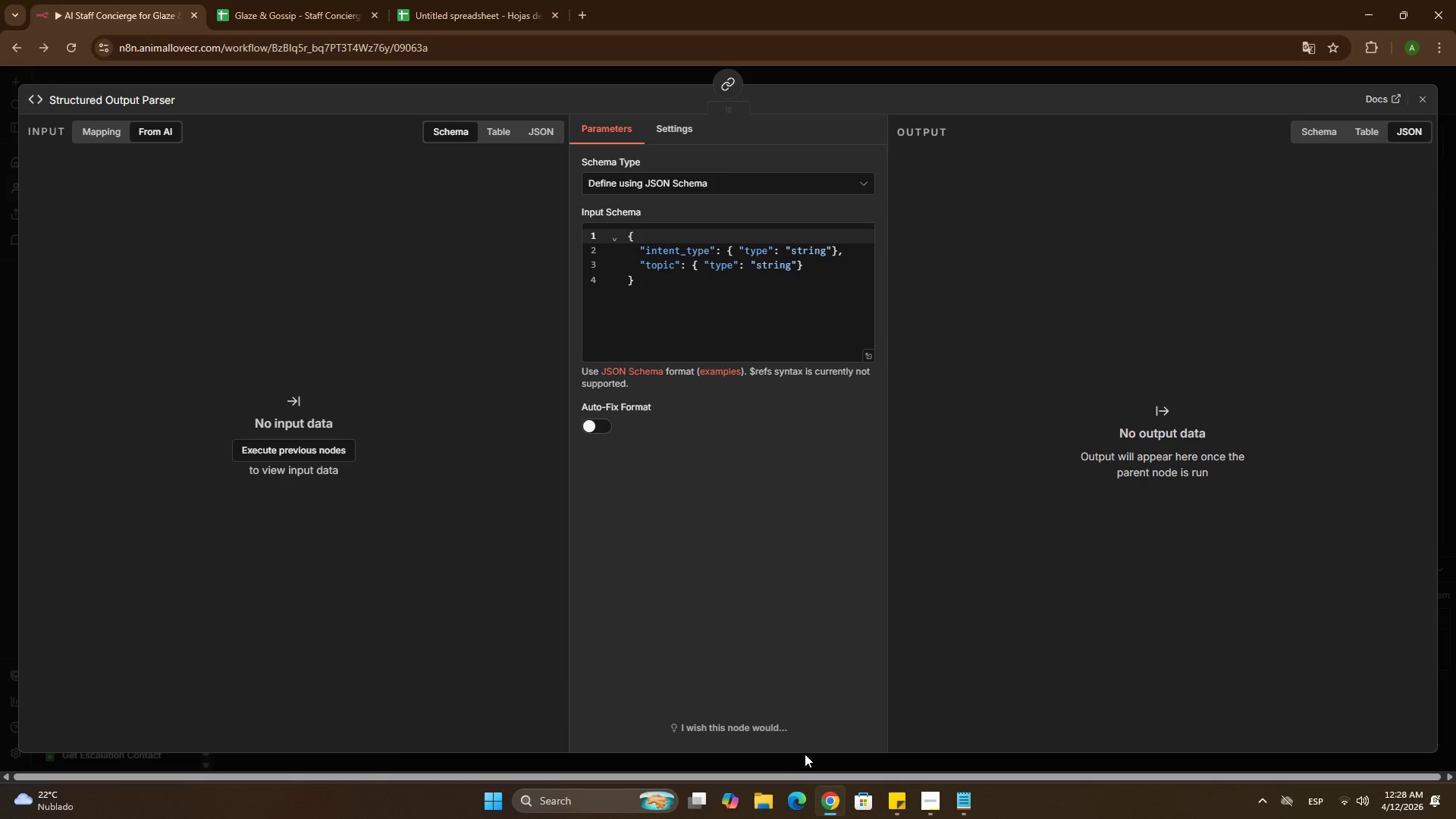 
left_click([806, 274])
 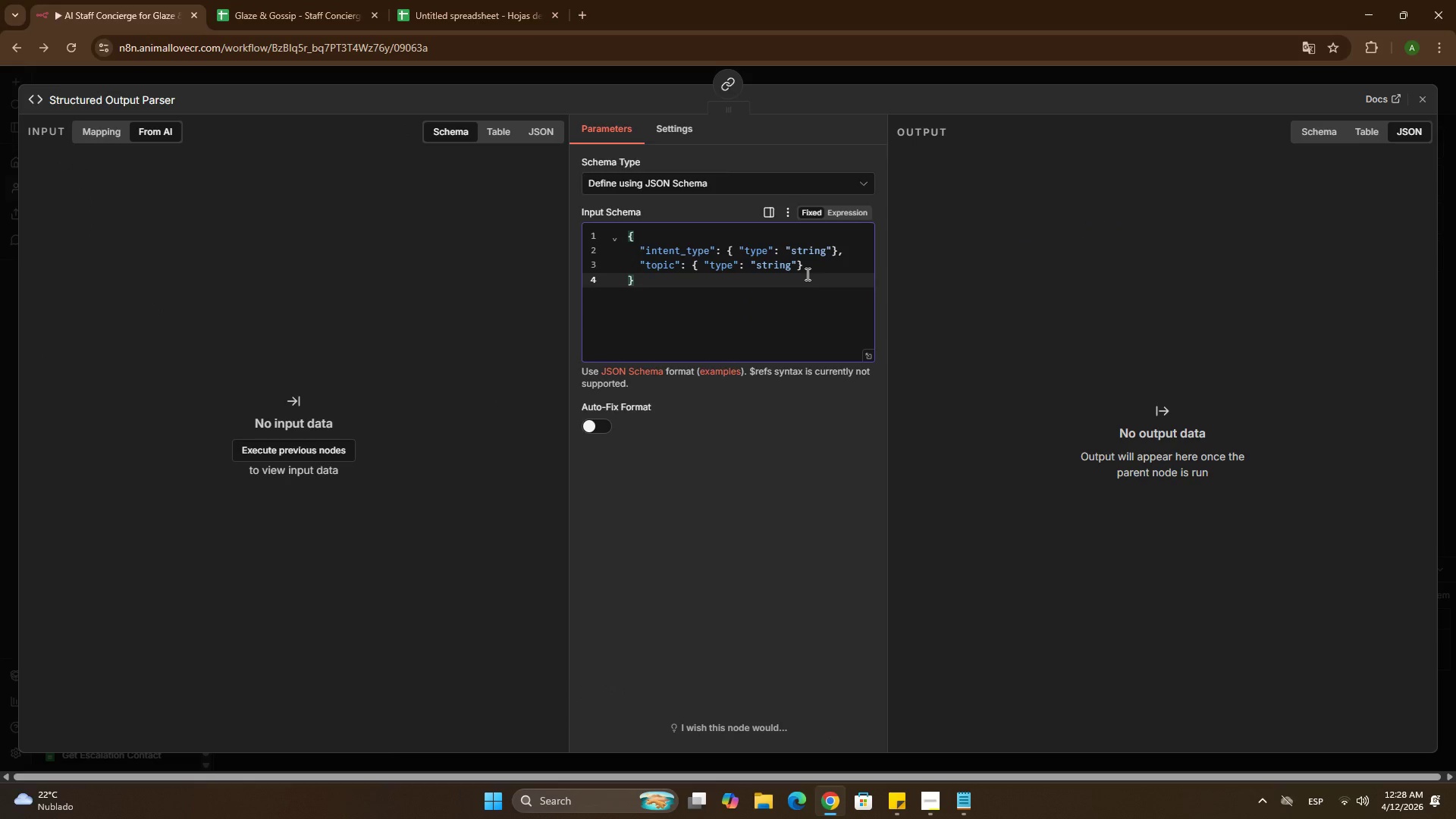 
left_click_drag(start_coordinate=[807, 267], to_coordinate=[638, 262])
 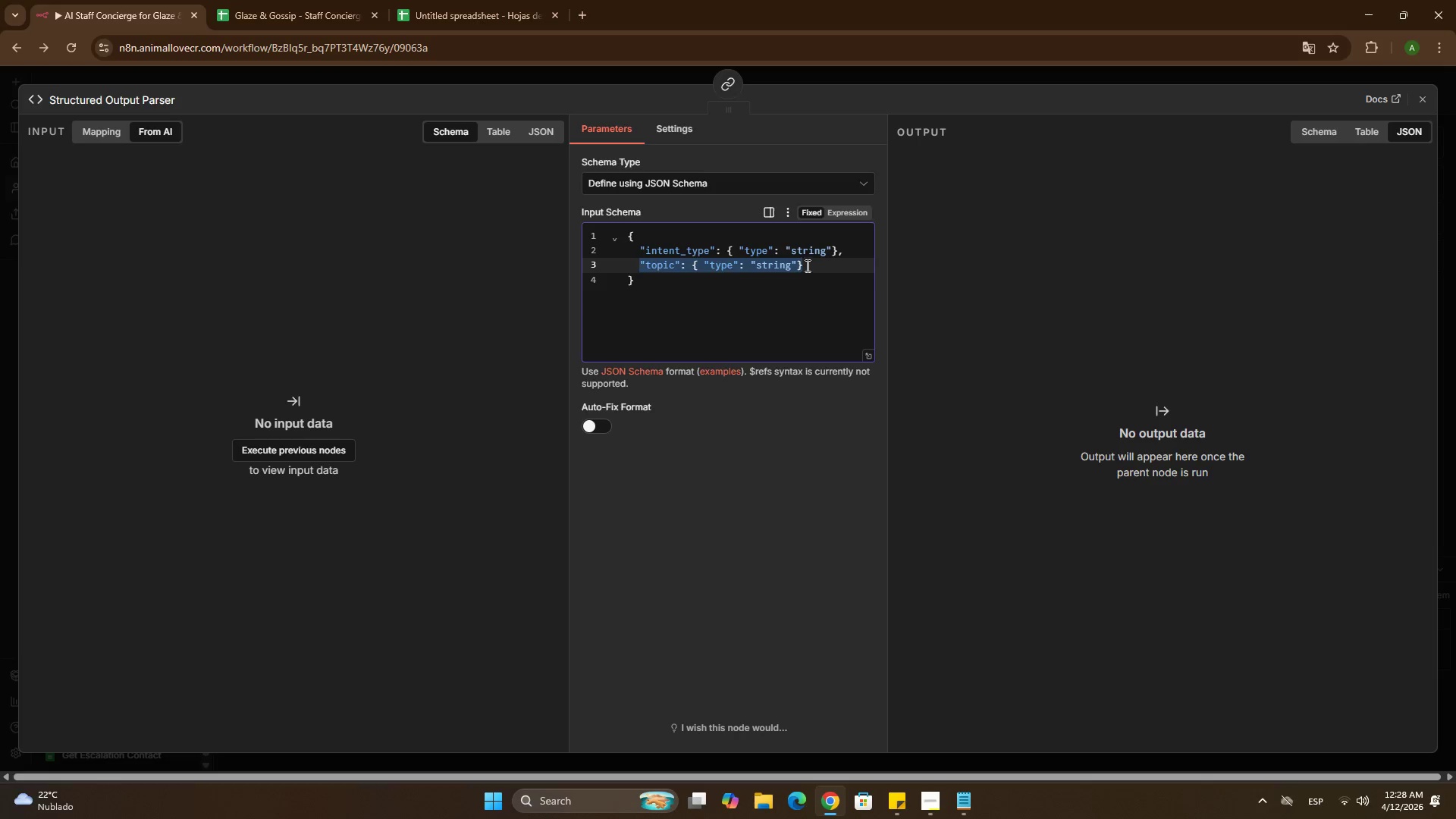 
key(Control+C)
 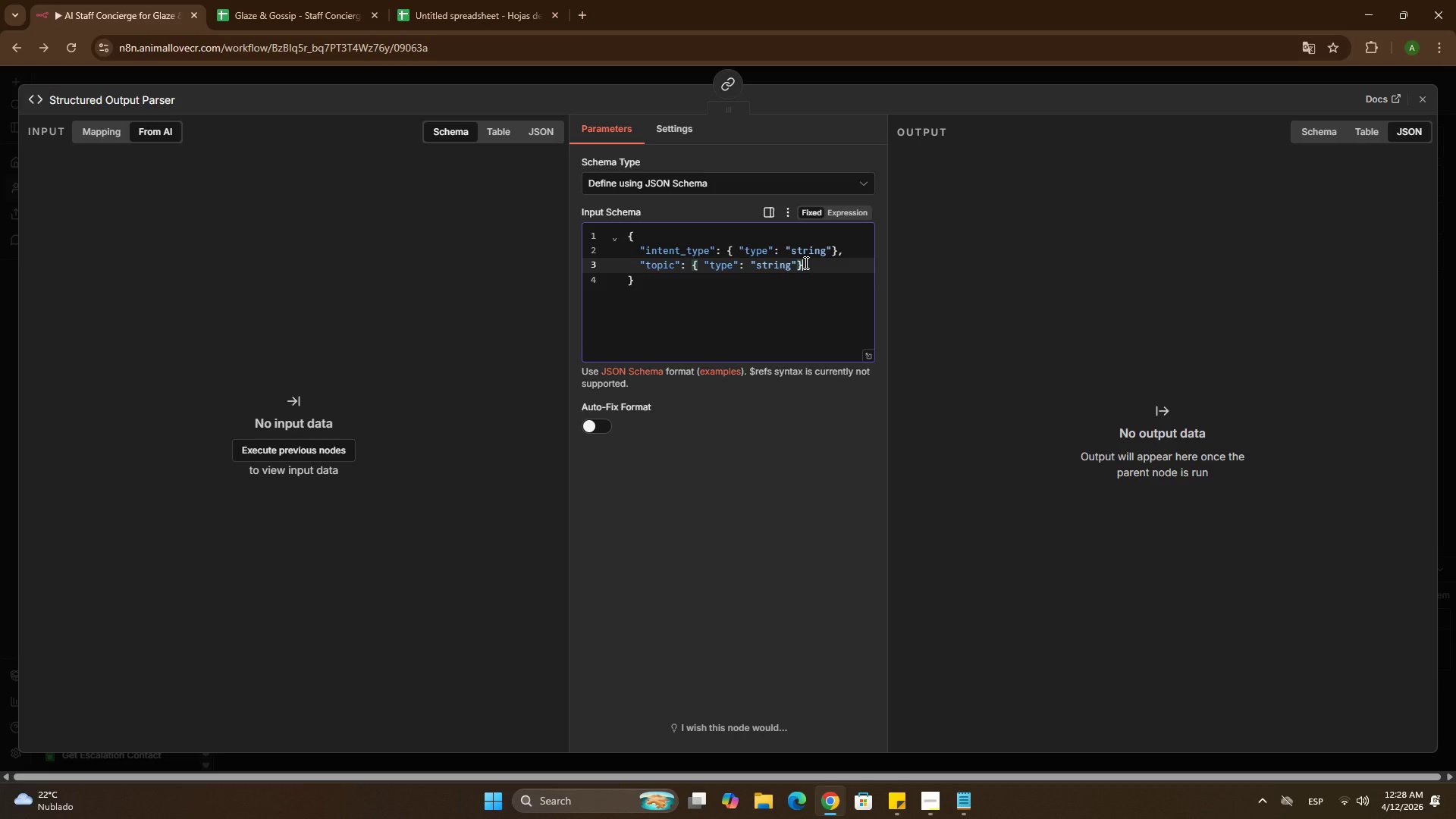 
key(NumpadEnter)
 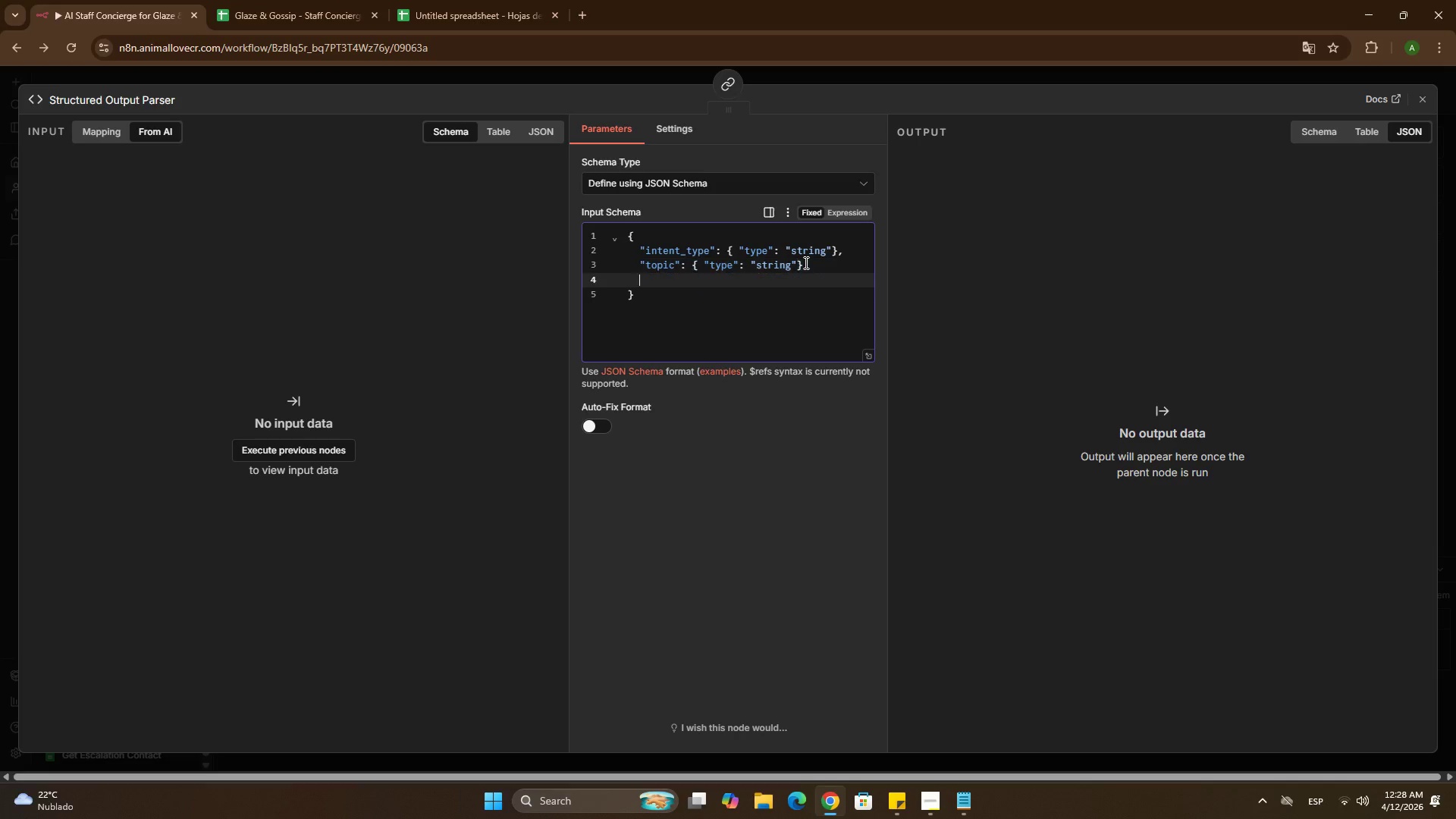 
key(Control+ControlLeft)
 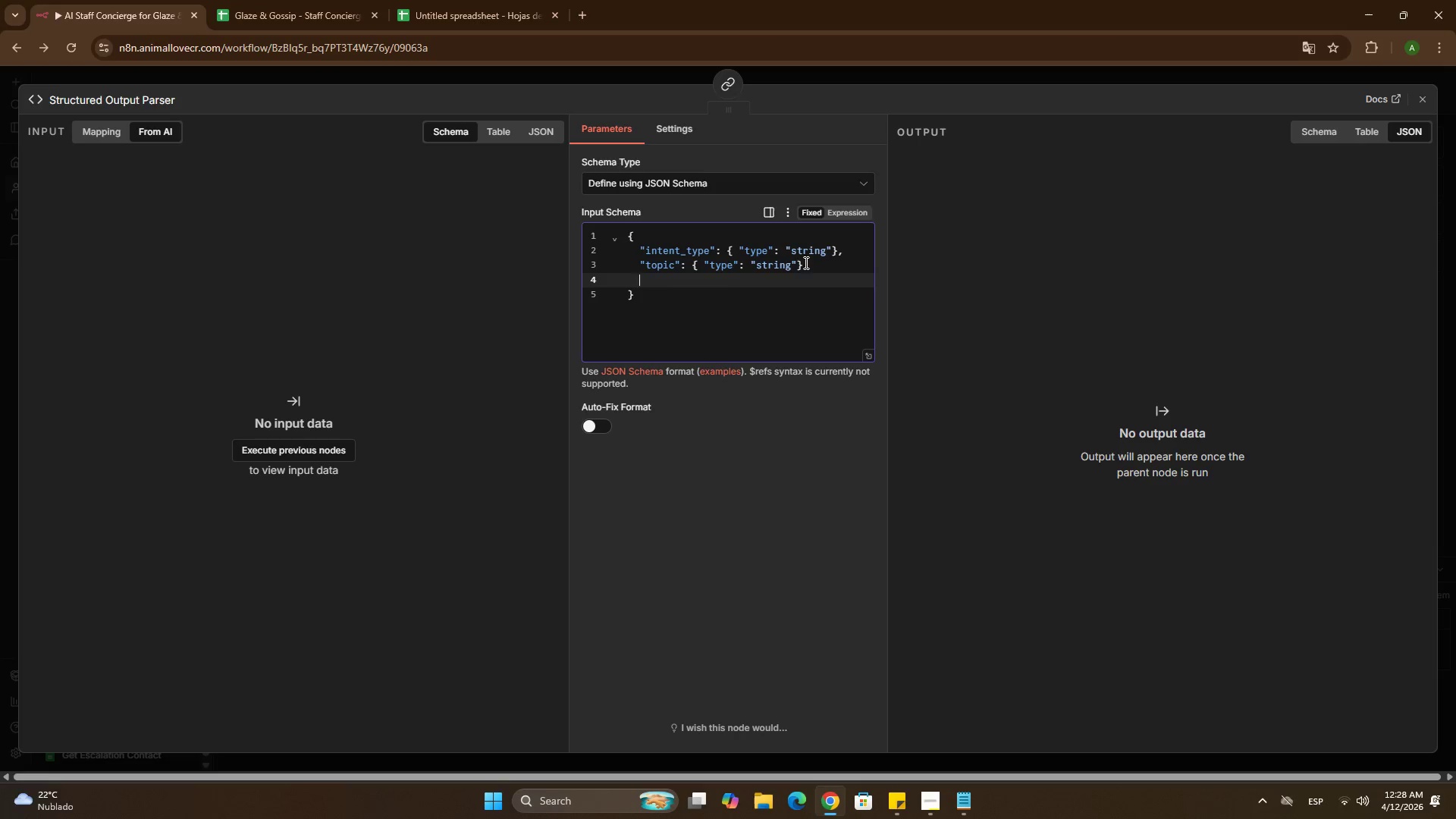 
key(Control+V)
 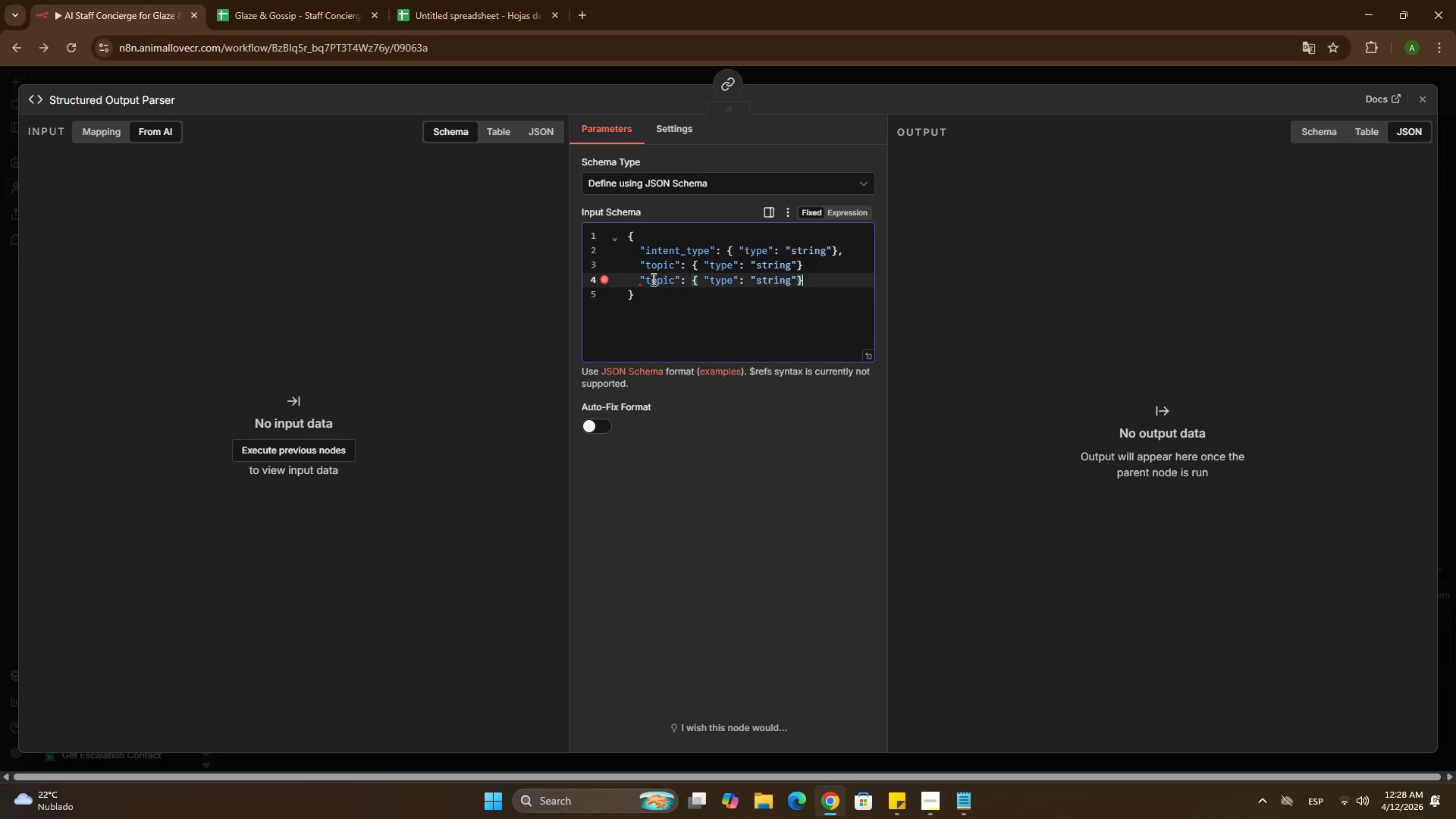 
double_click([651, 279])
 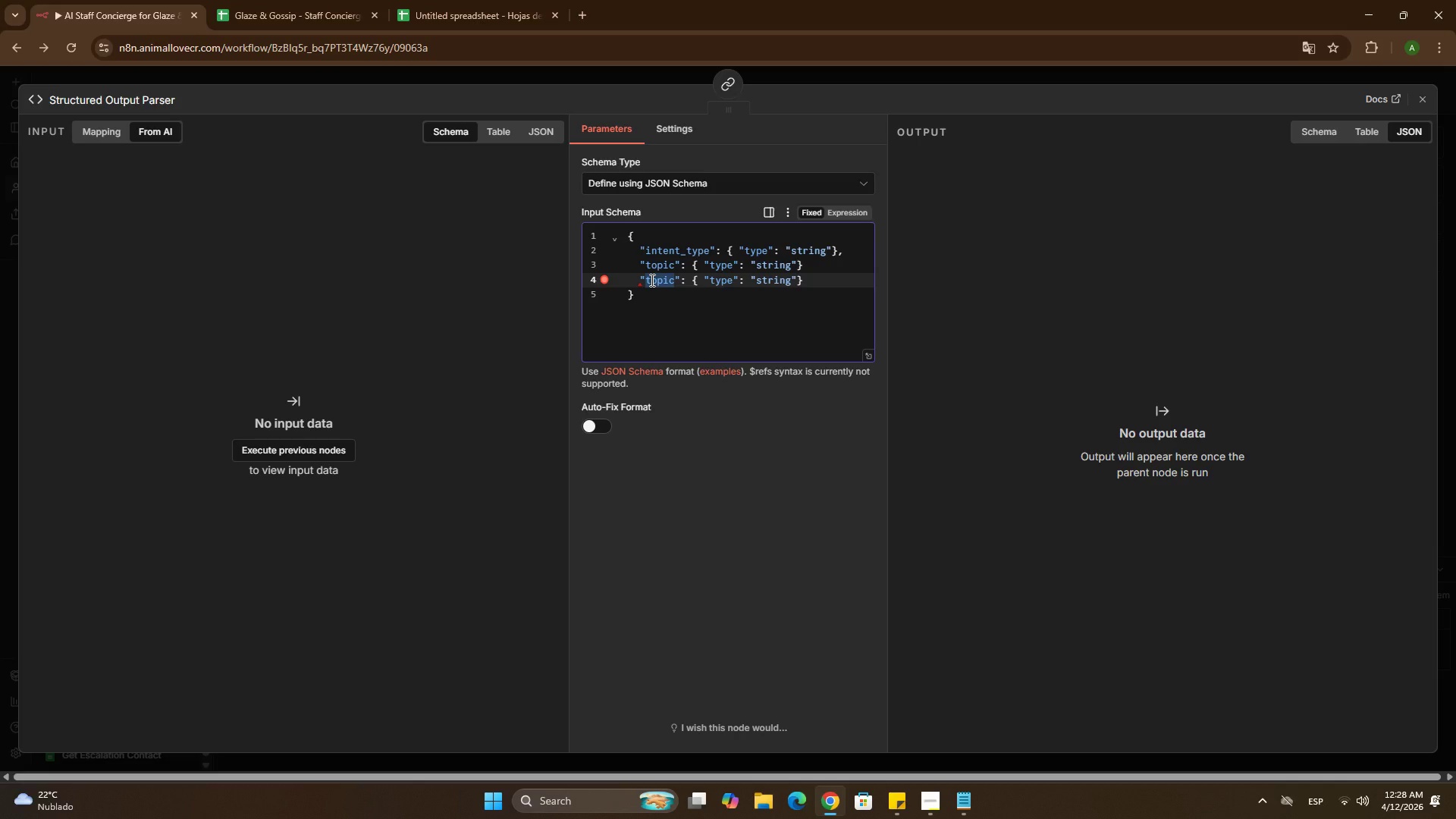 
type(routing_category)
 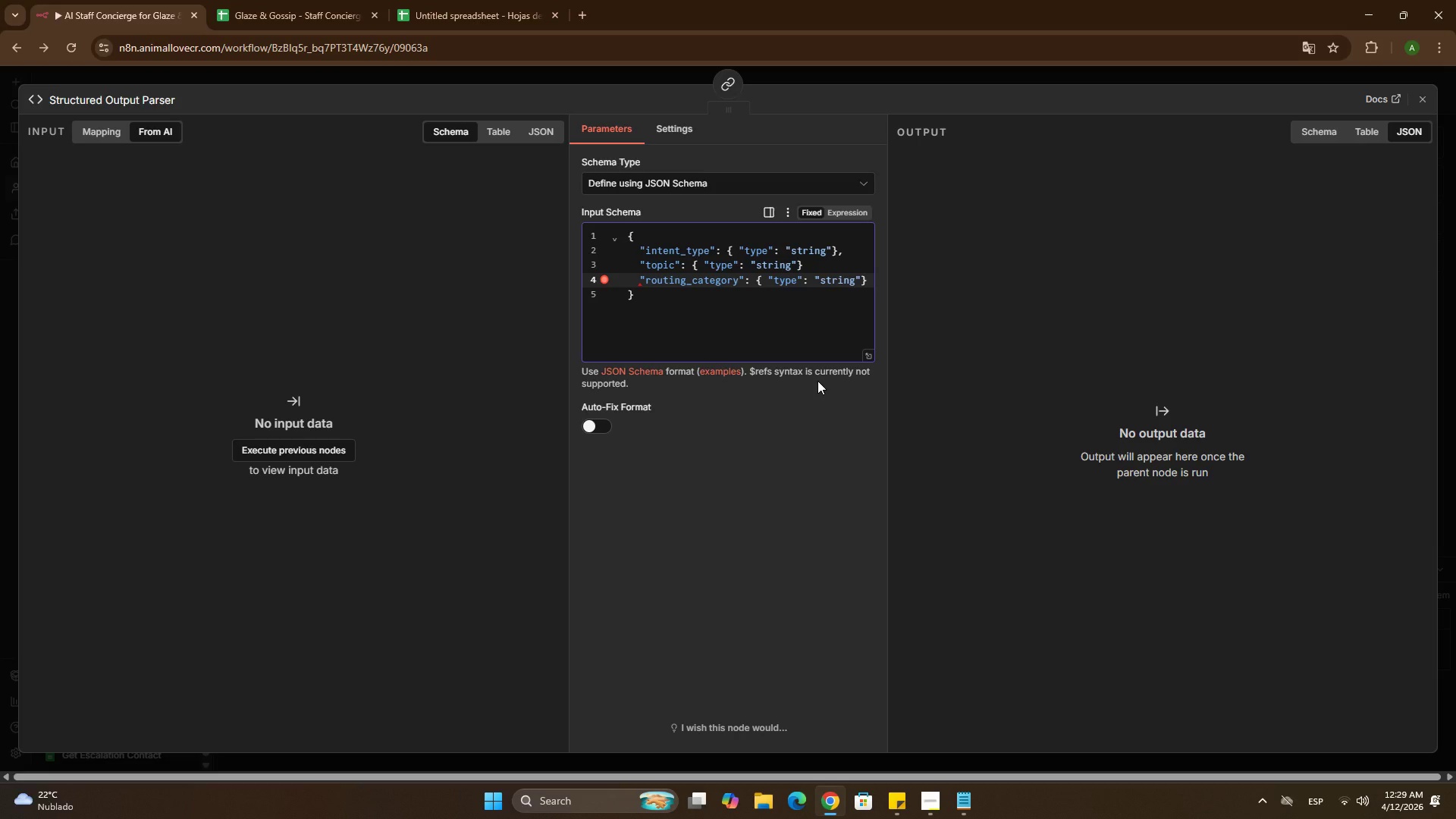 
wait(8.92)
 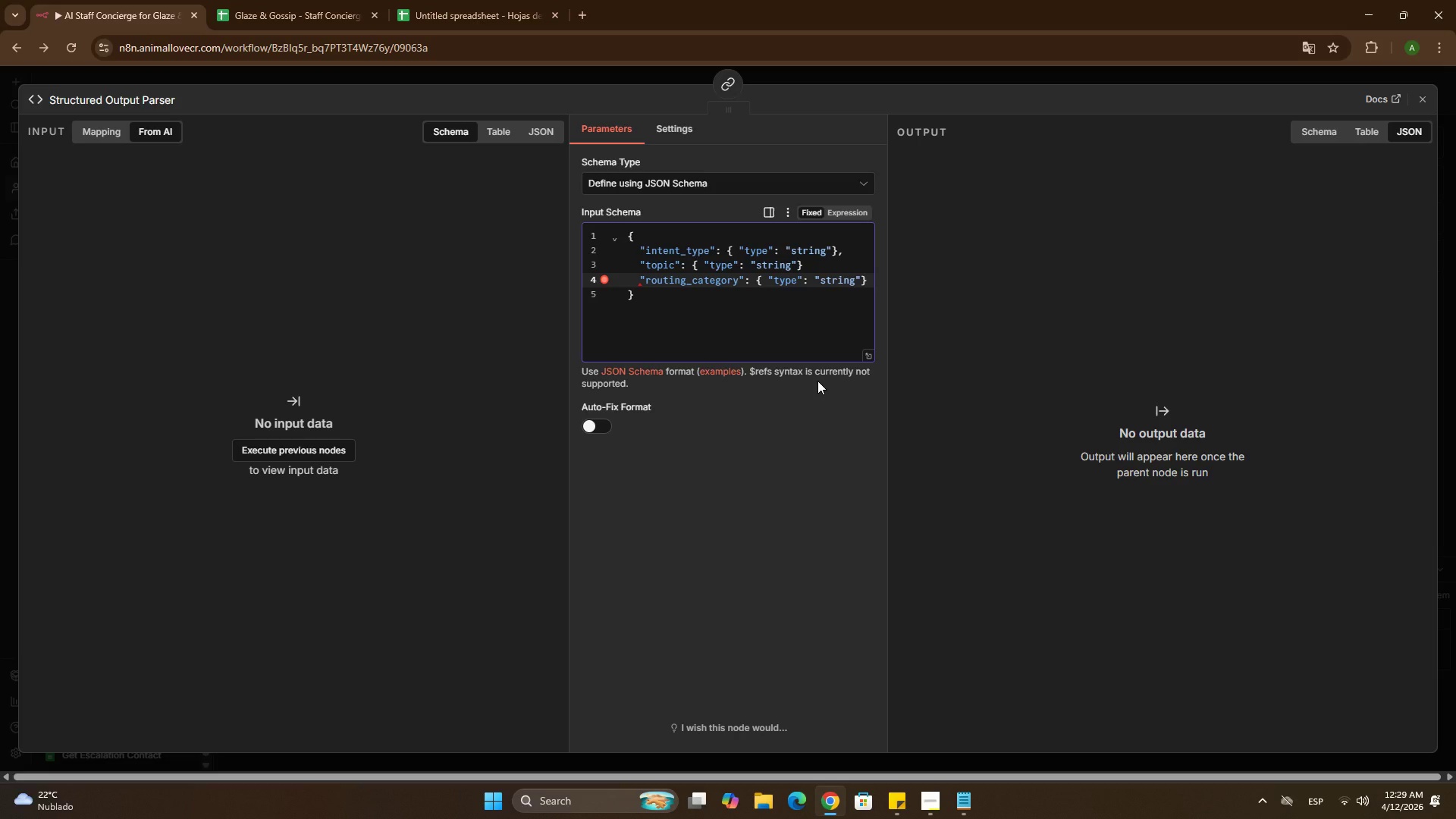 
left_click([813, 271])
 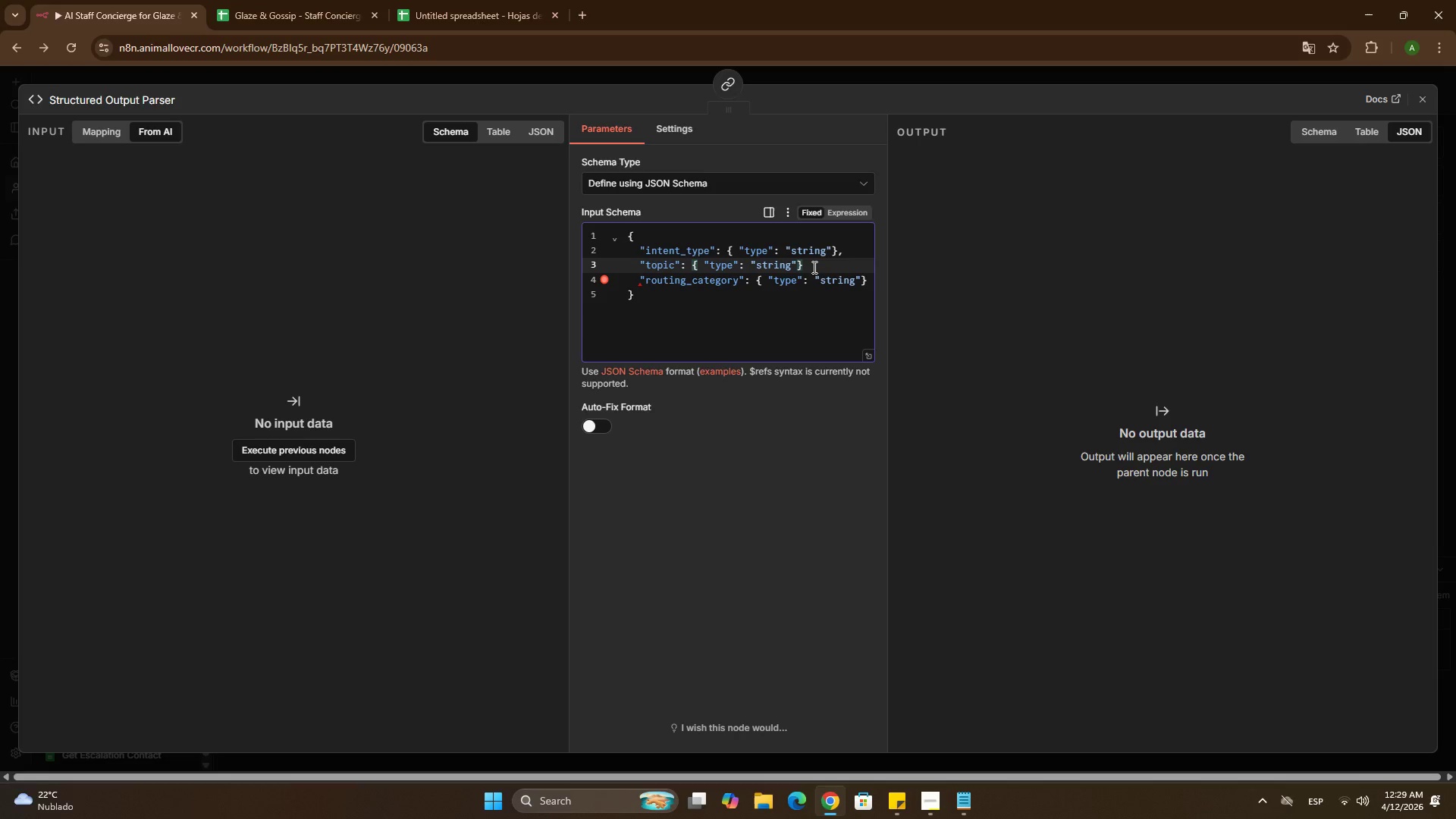 
key(Comma)
 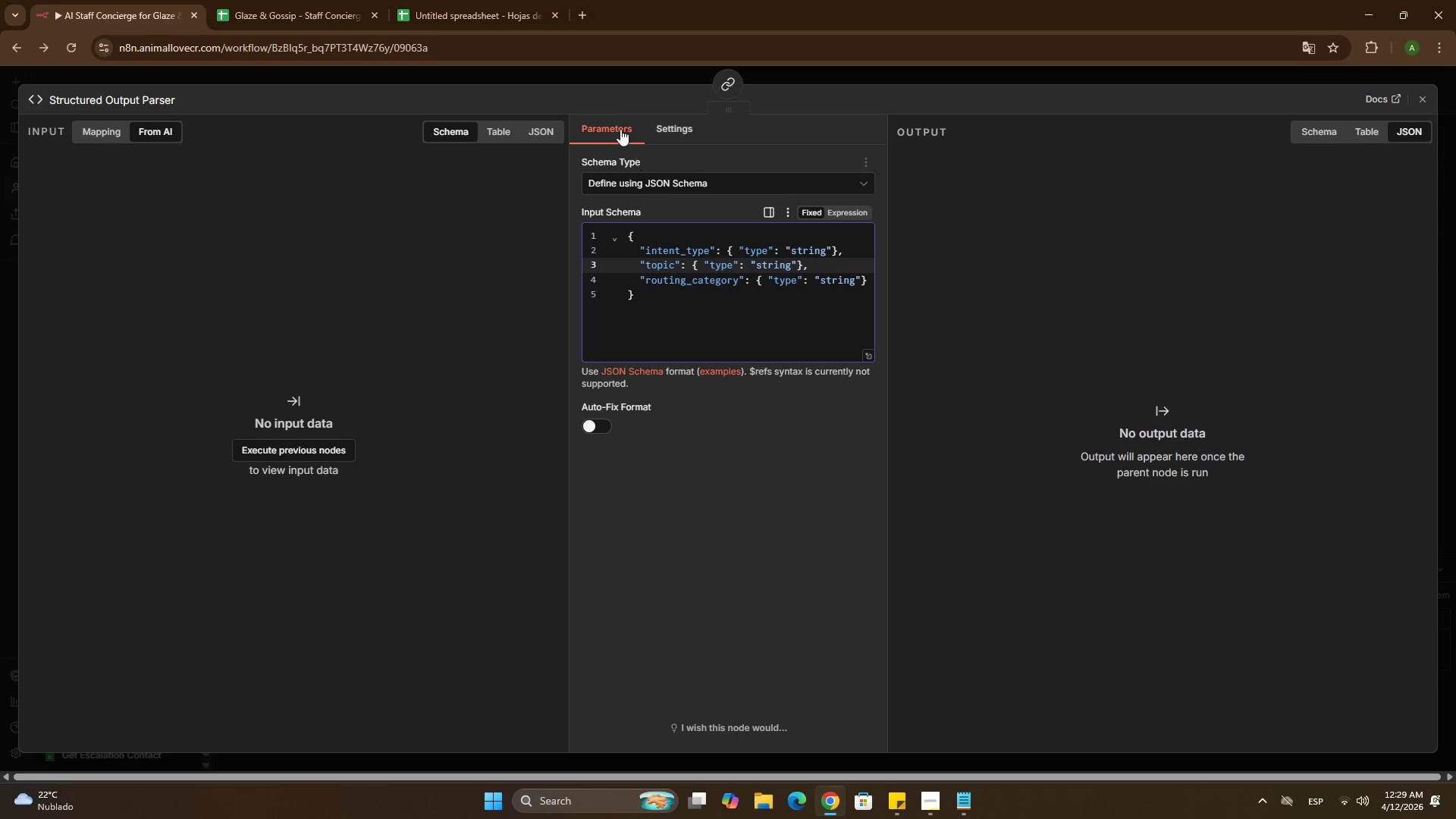 
left_click([578, 80])
 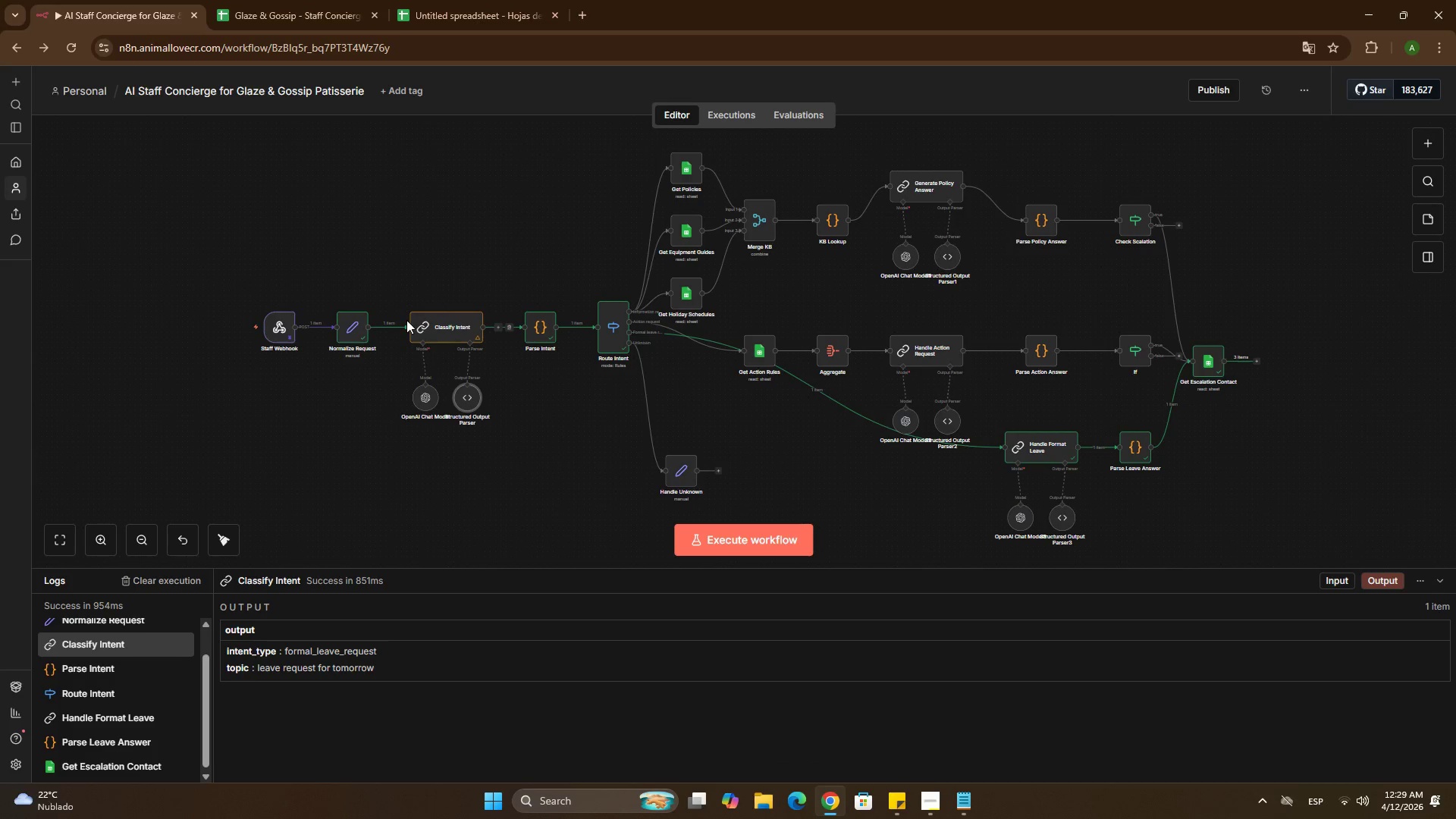 
double_click([454, 334])
 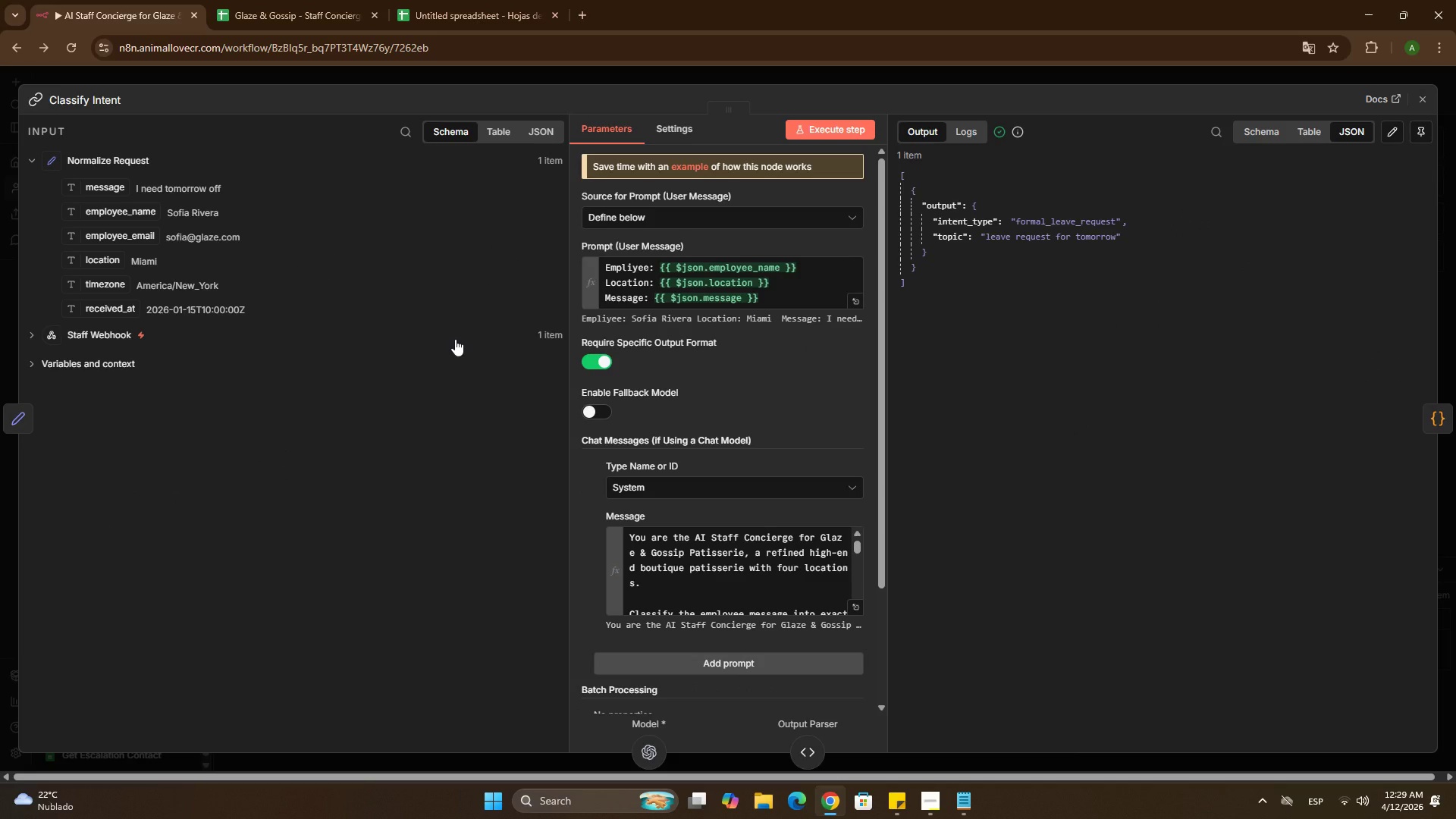 
wait(6.91)
 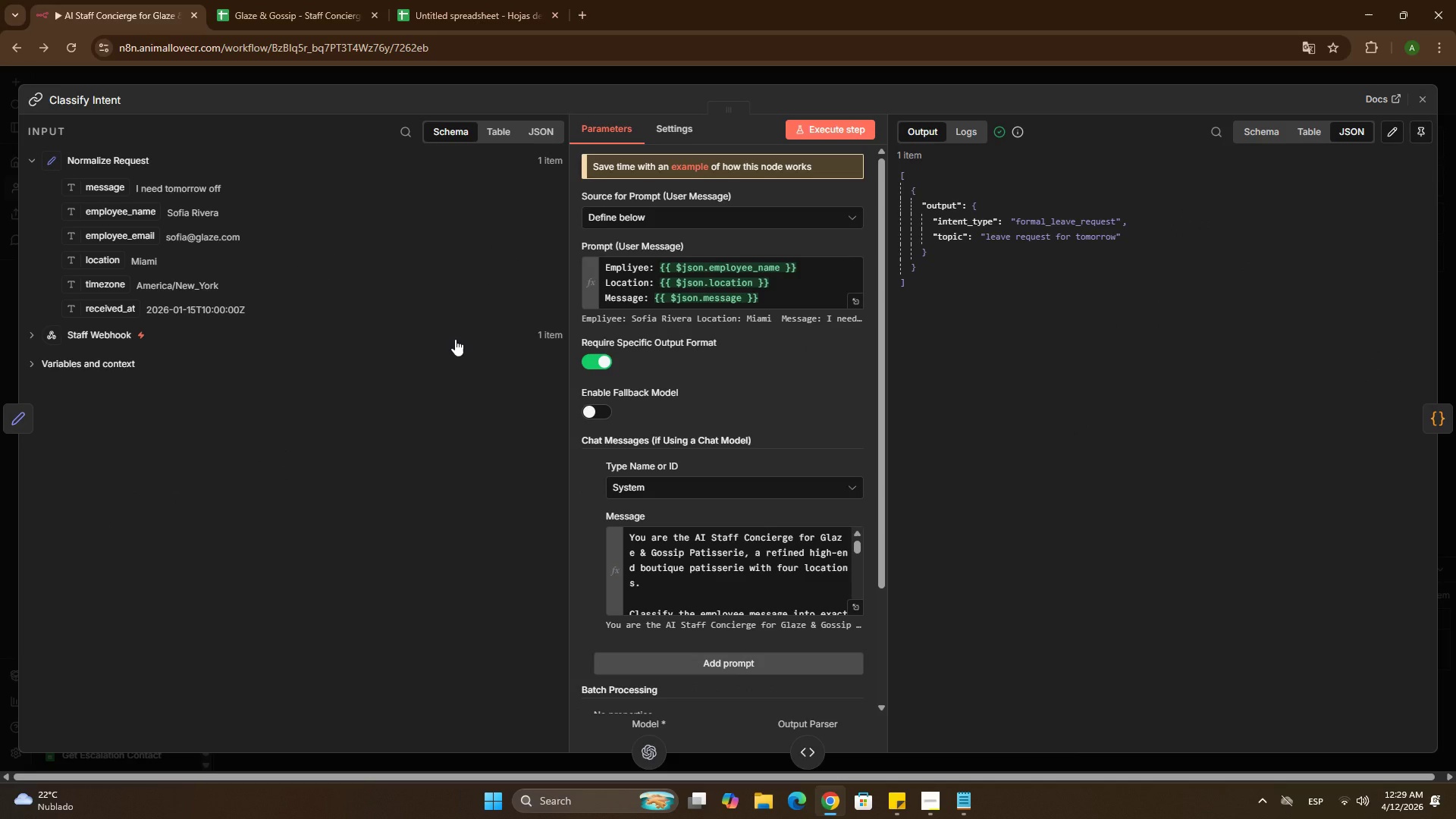 
left_click([436, 20])
 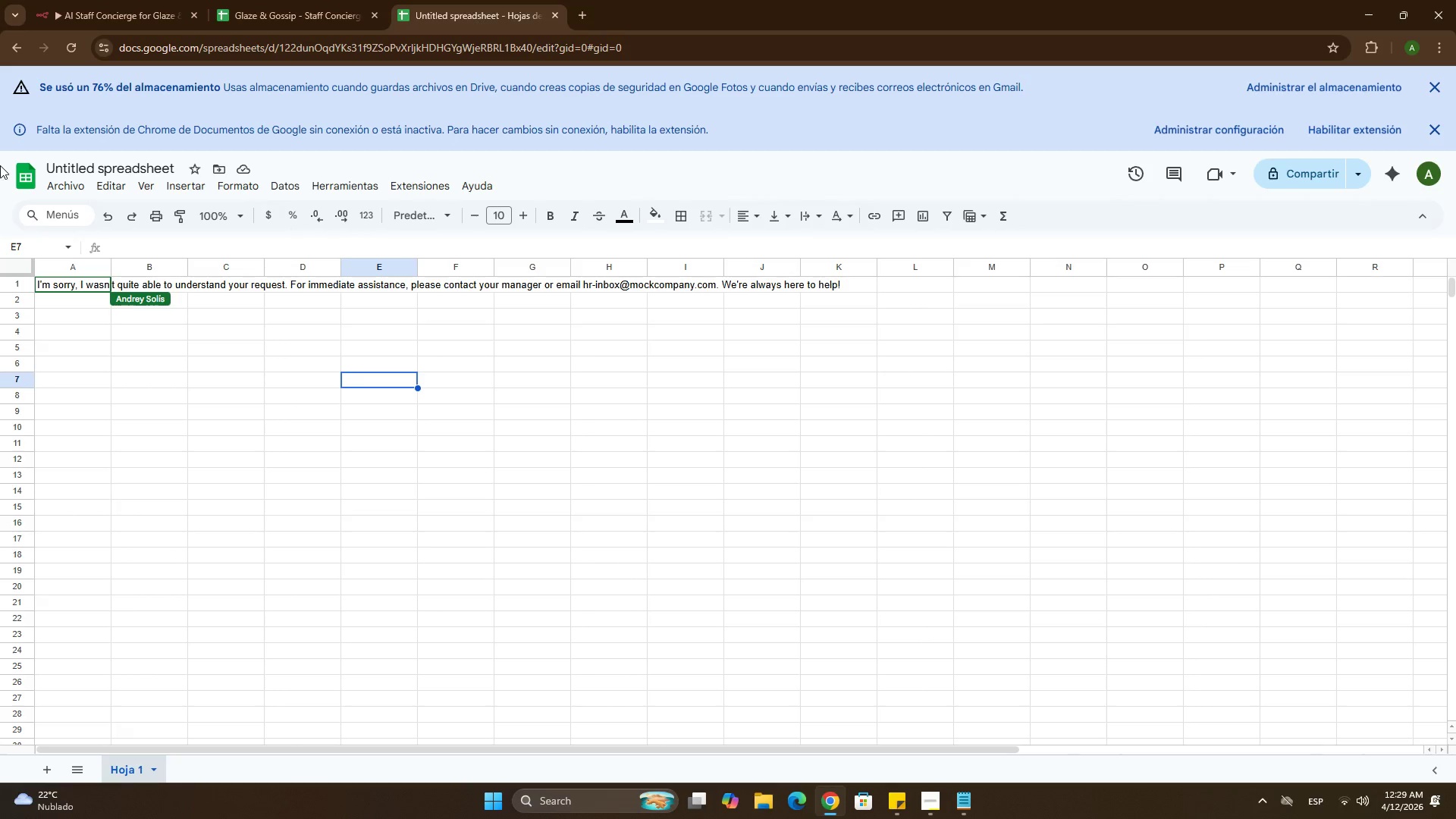 
left_click([88, 0])
 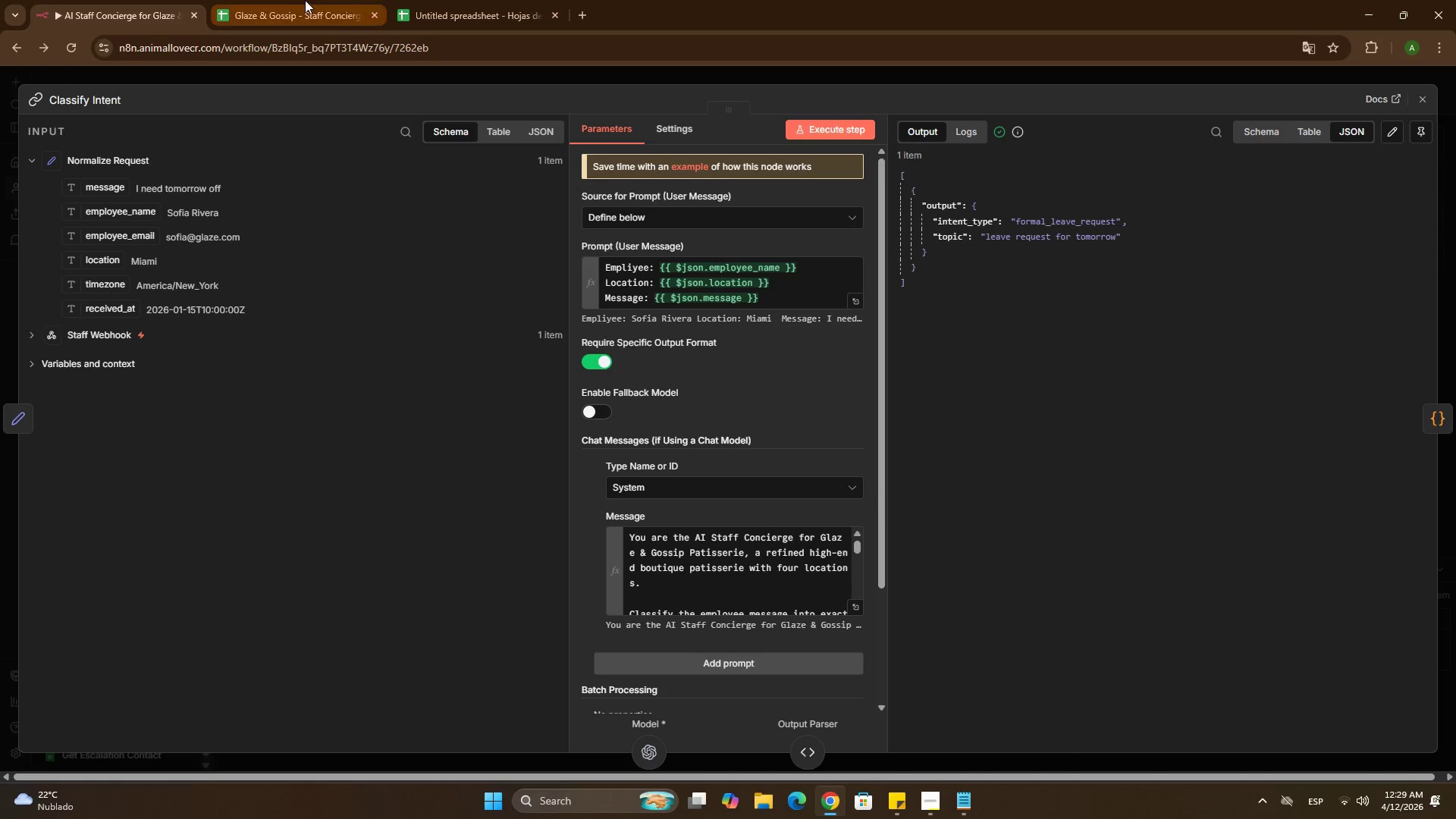 
wait(6.98)
 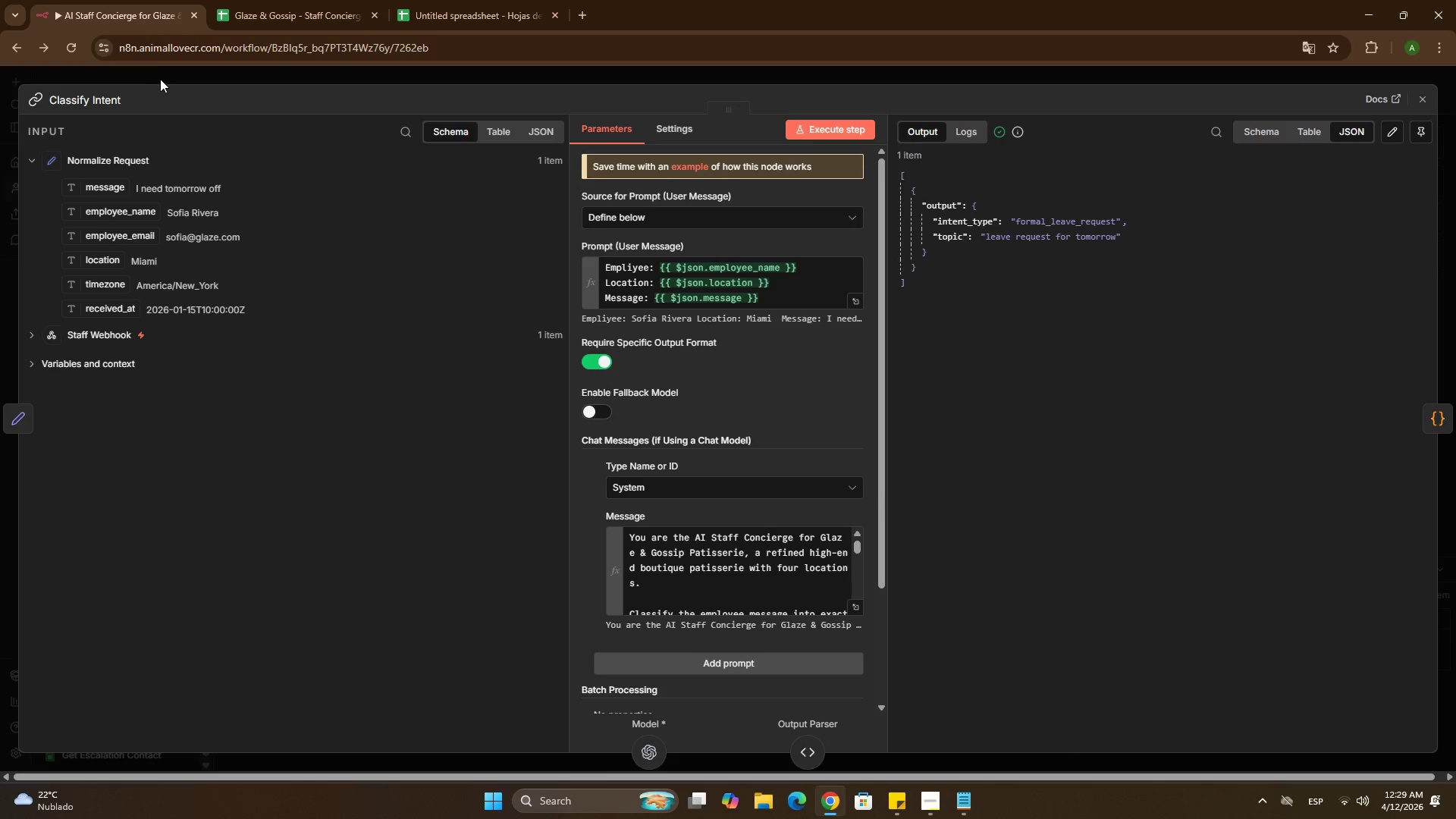 
double_click([93, 322])
 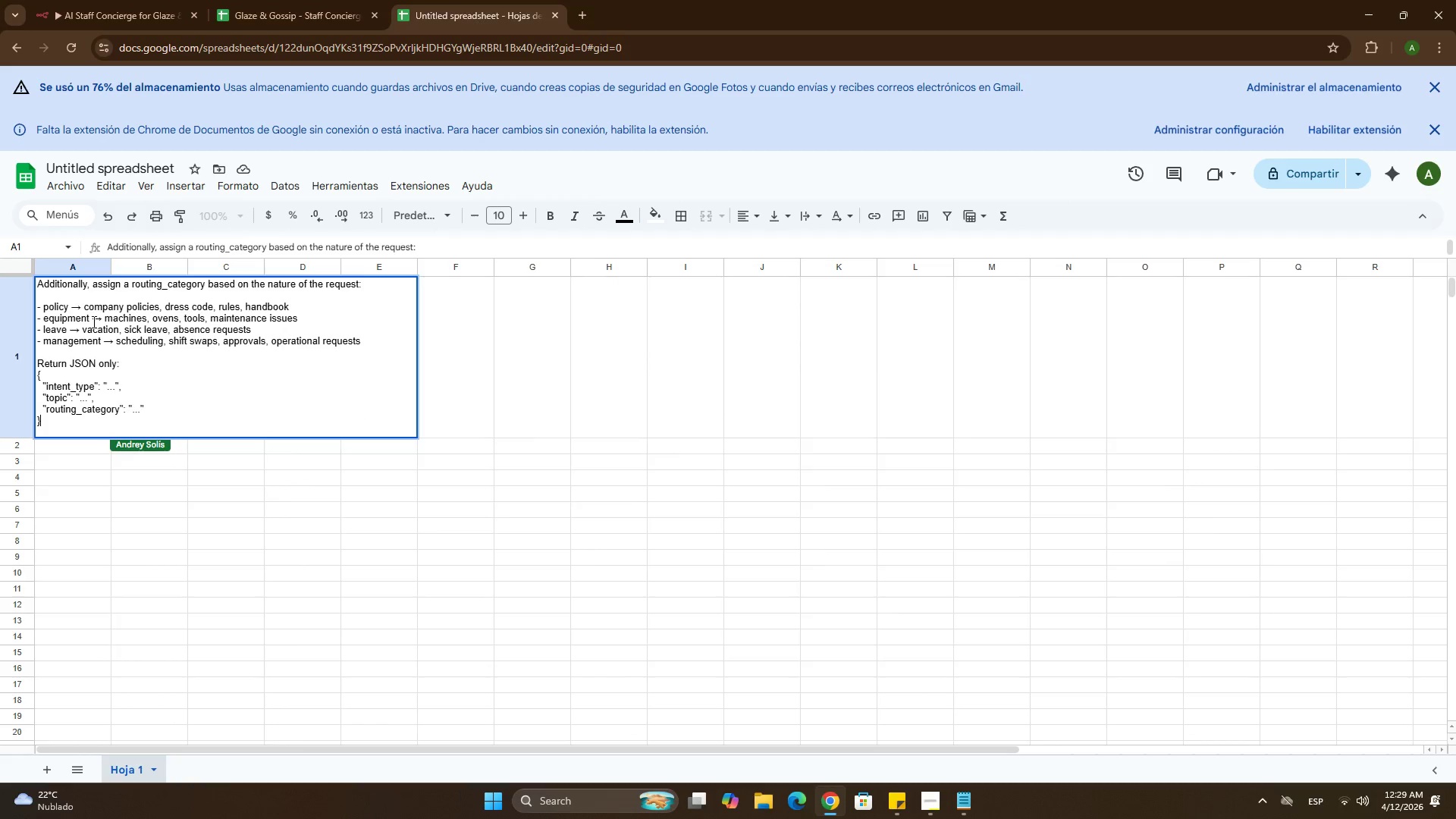 
key(Control+A)
 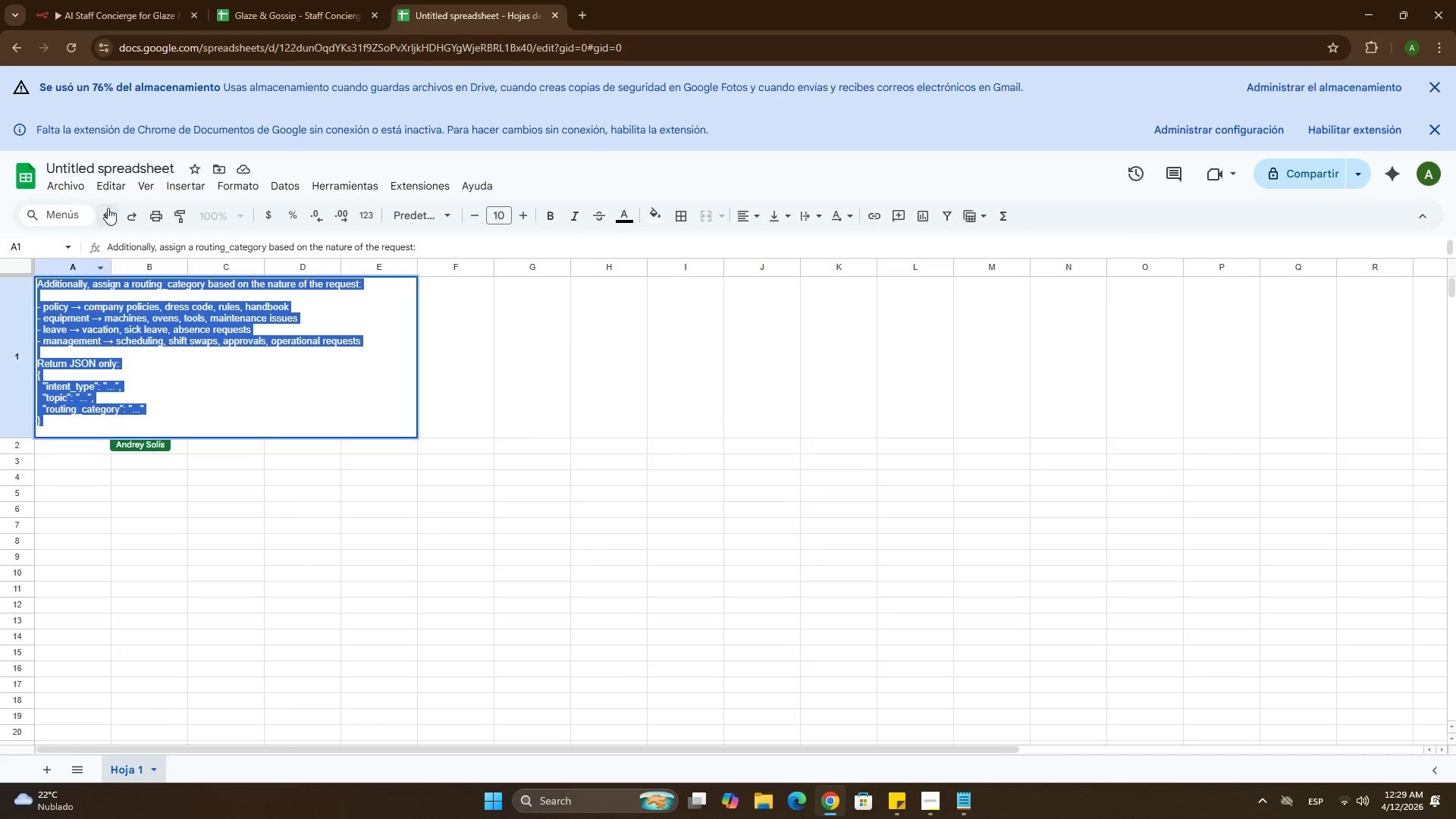 
key(Control+C)
 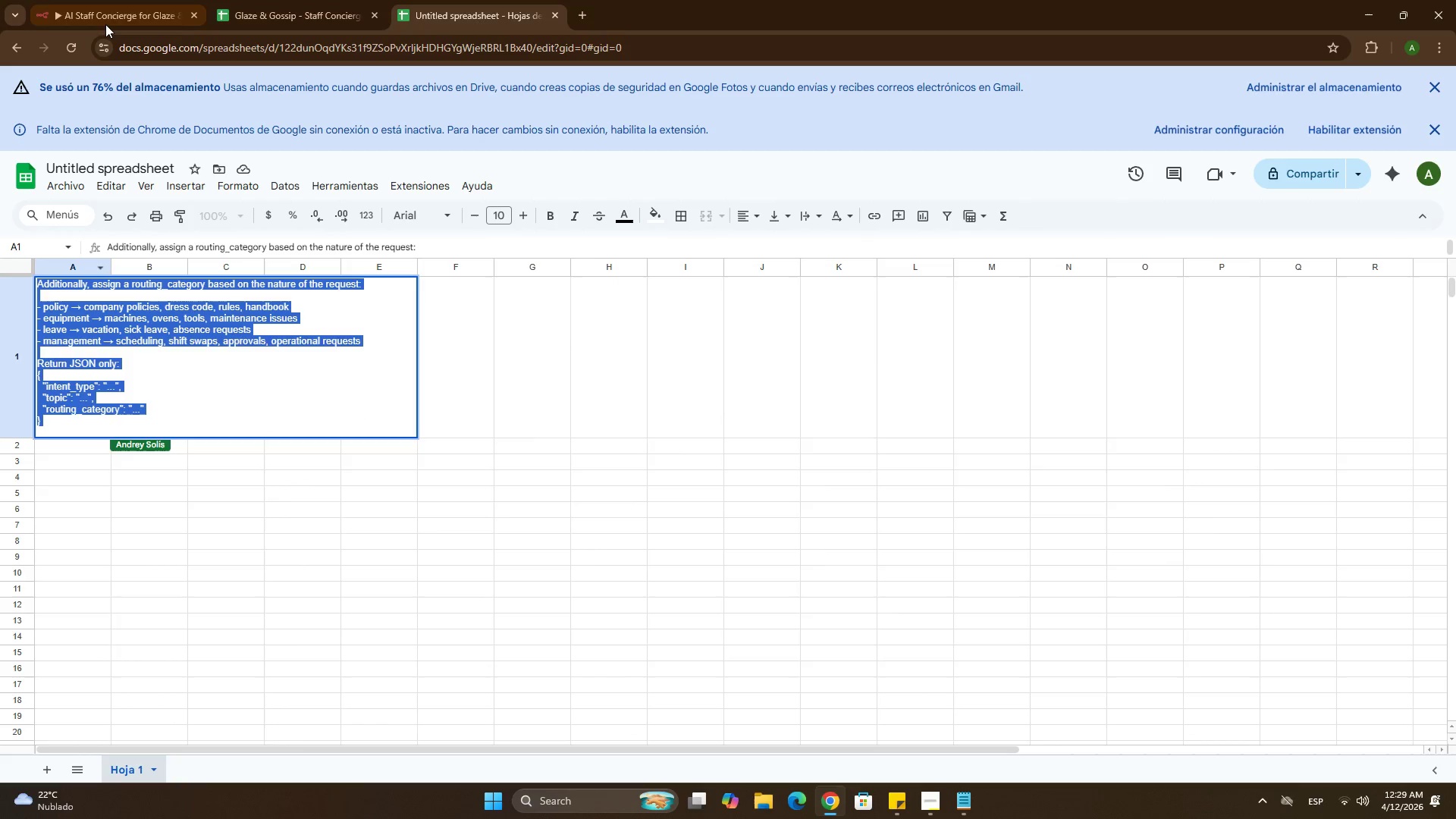 
left_click([105, 24])
 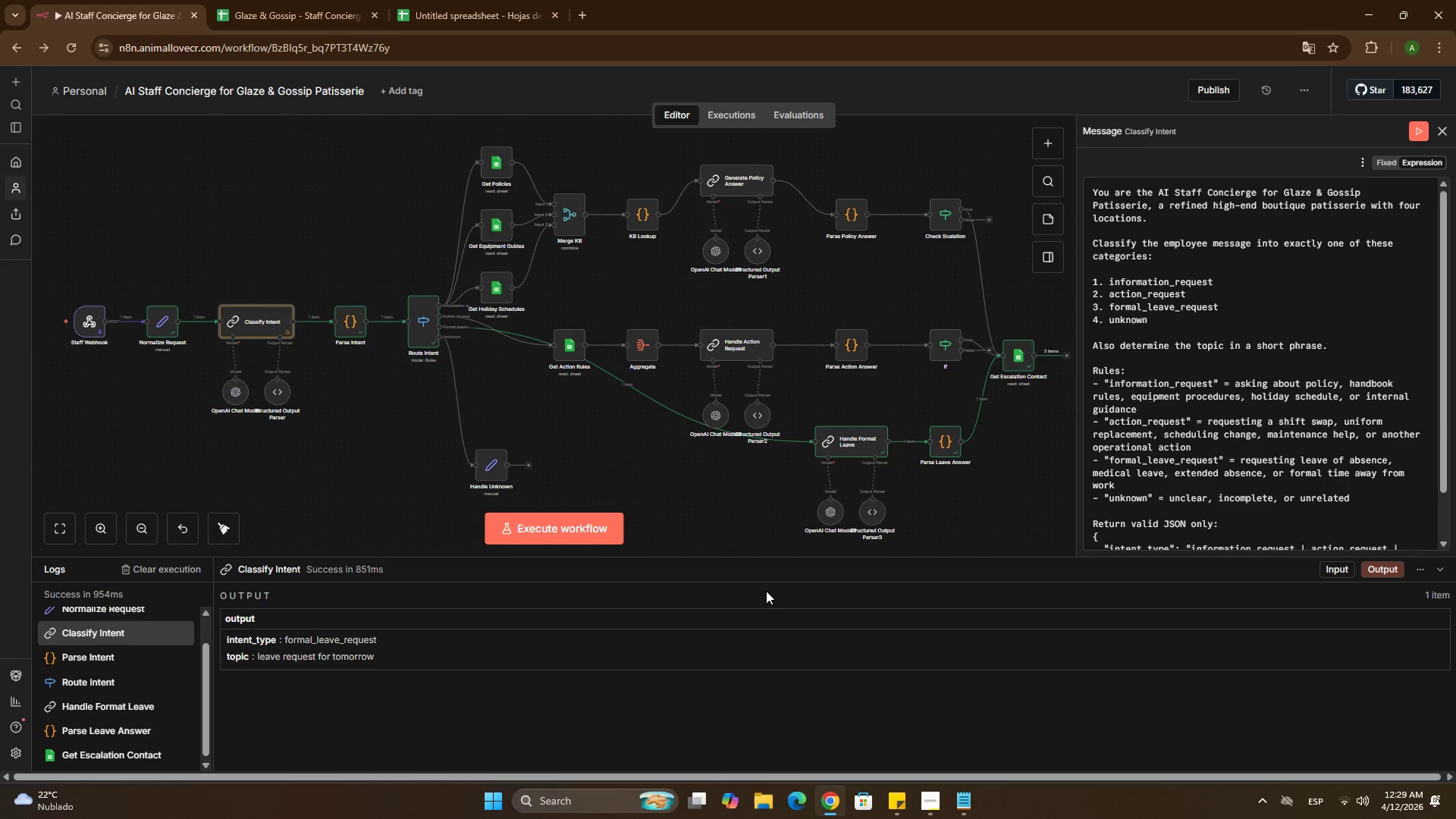 
scroll: coordinate [1210, 462], scroll_direction: down, amount: 6.0
 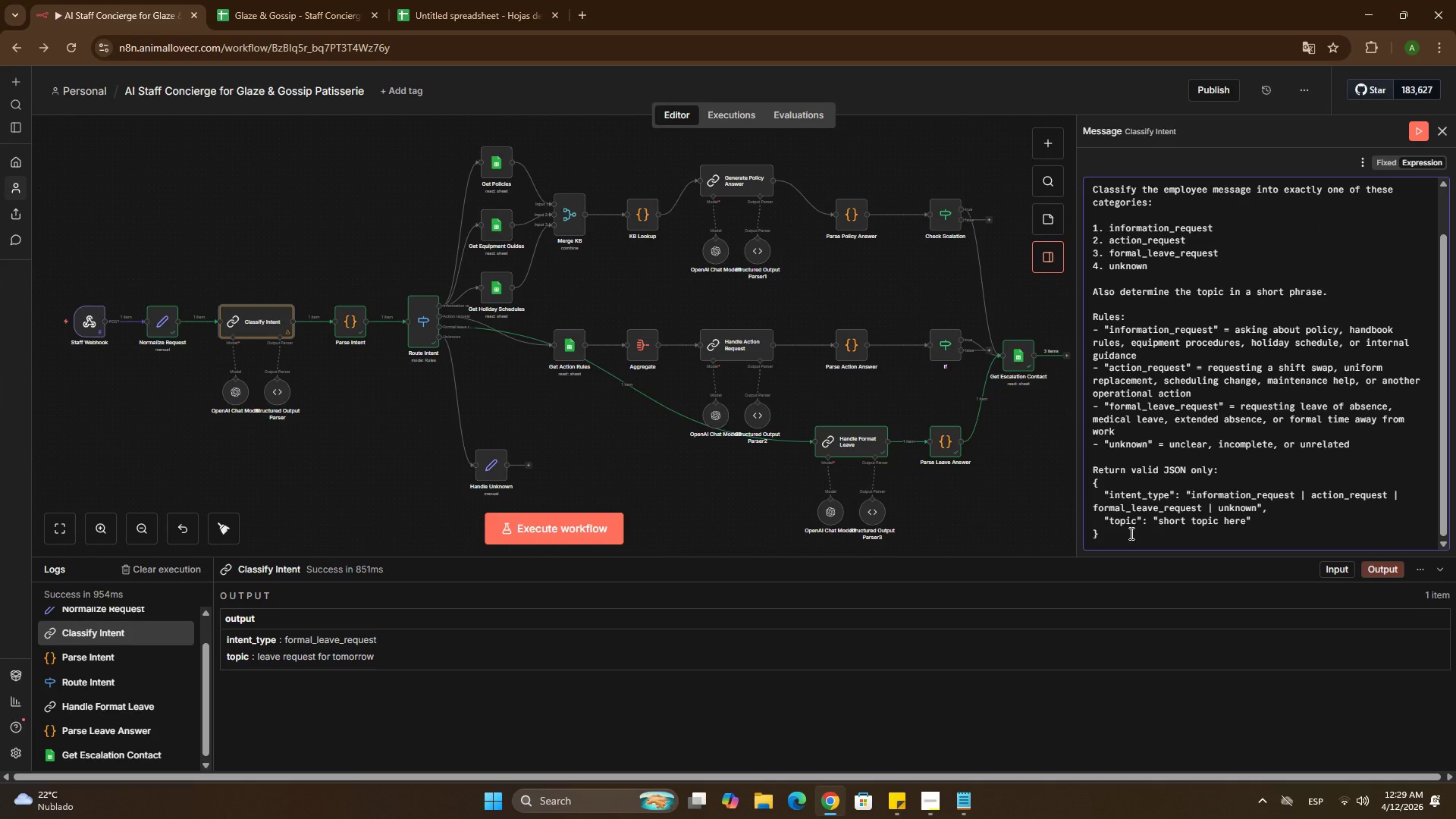 
left_click_drag(start_coordinate=[1128, 534], to_coordinate=[1093, 471])
 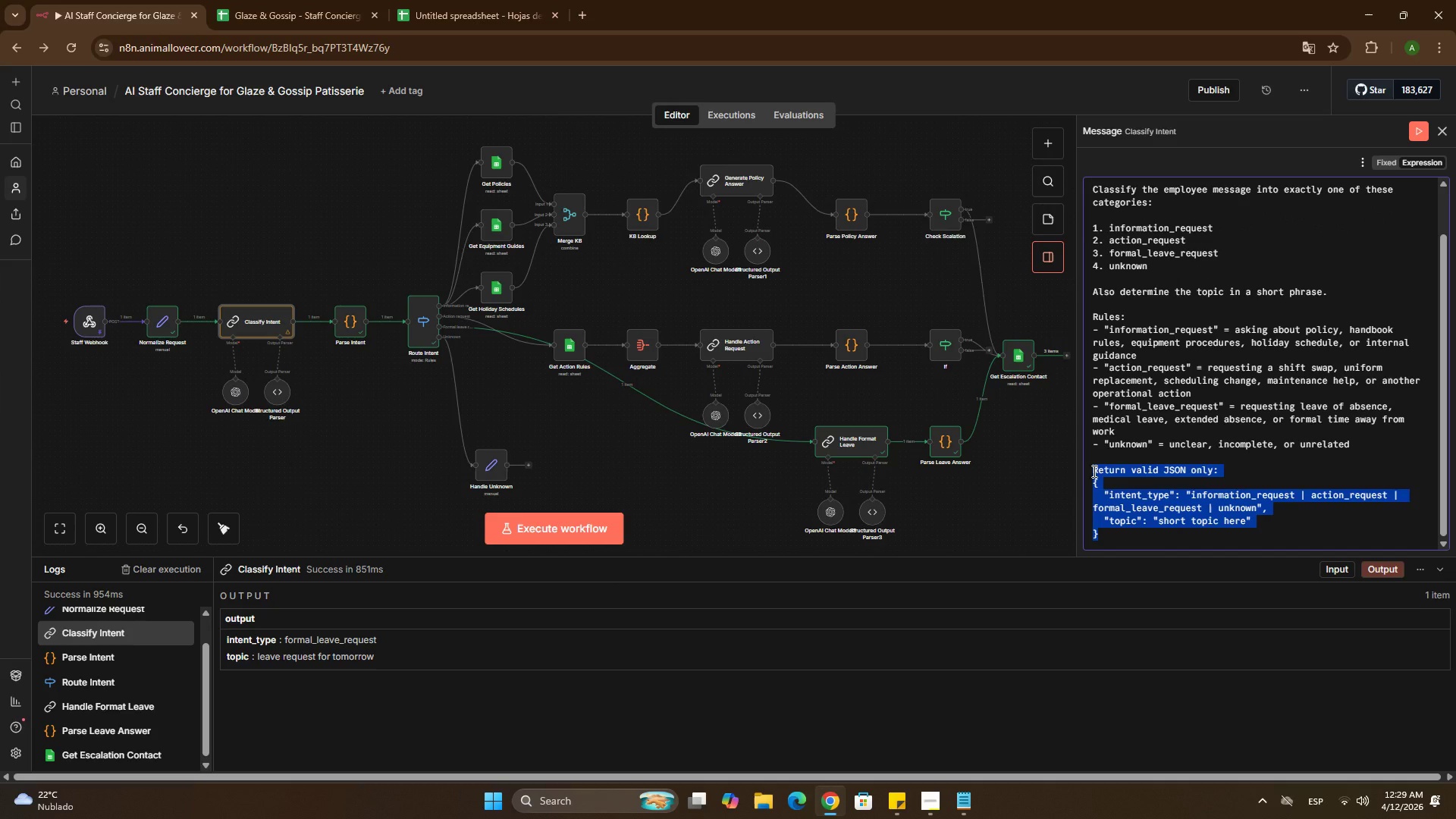 
key(Control+V)
 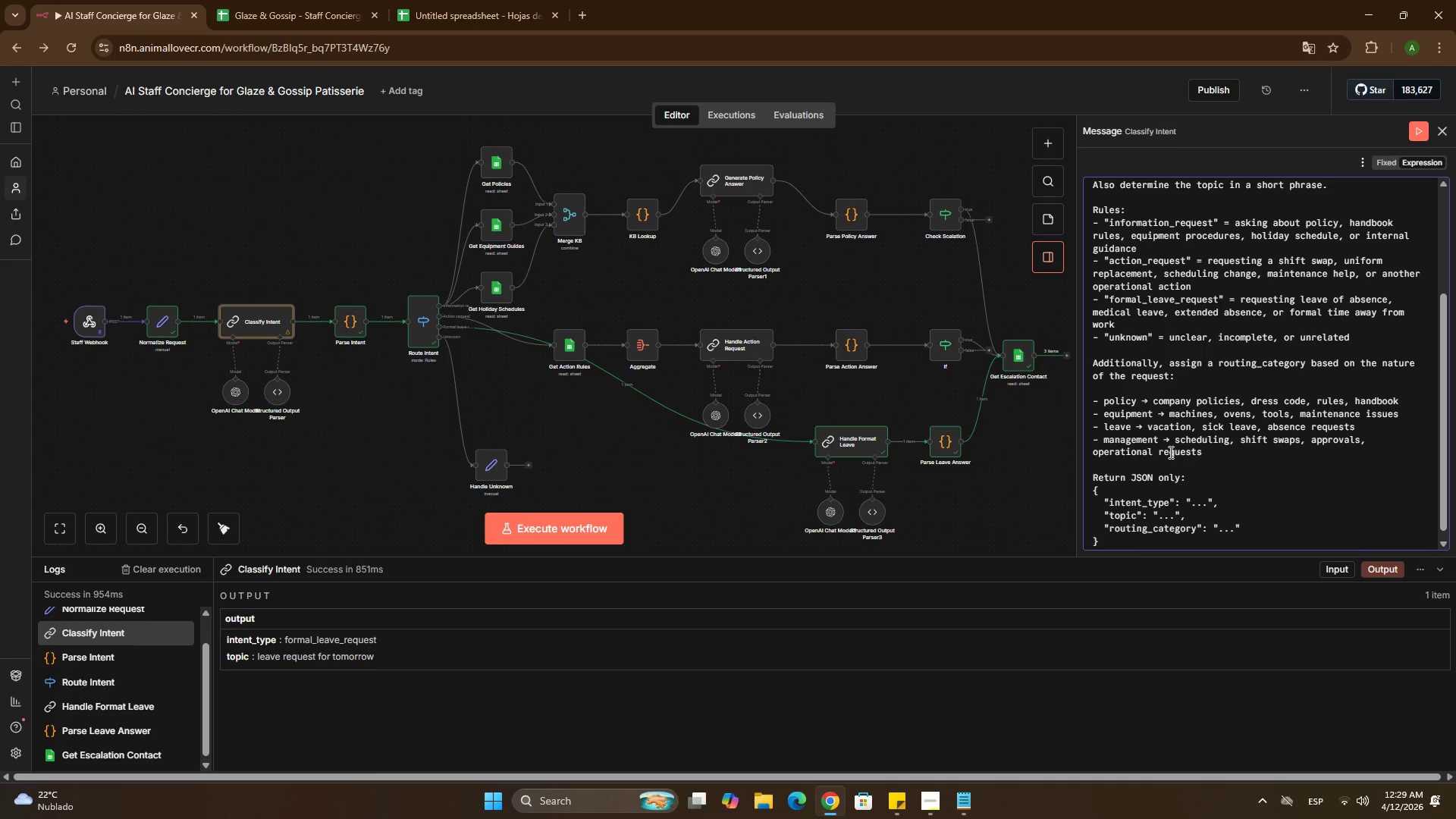 
scroll: coordinate [1169, 452], scroll_direction: up, amount: 1.0
 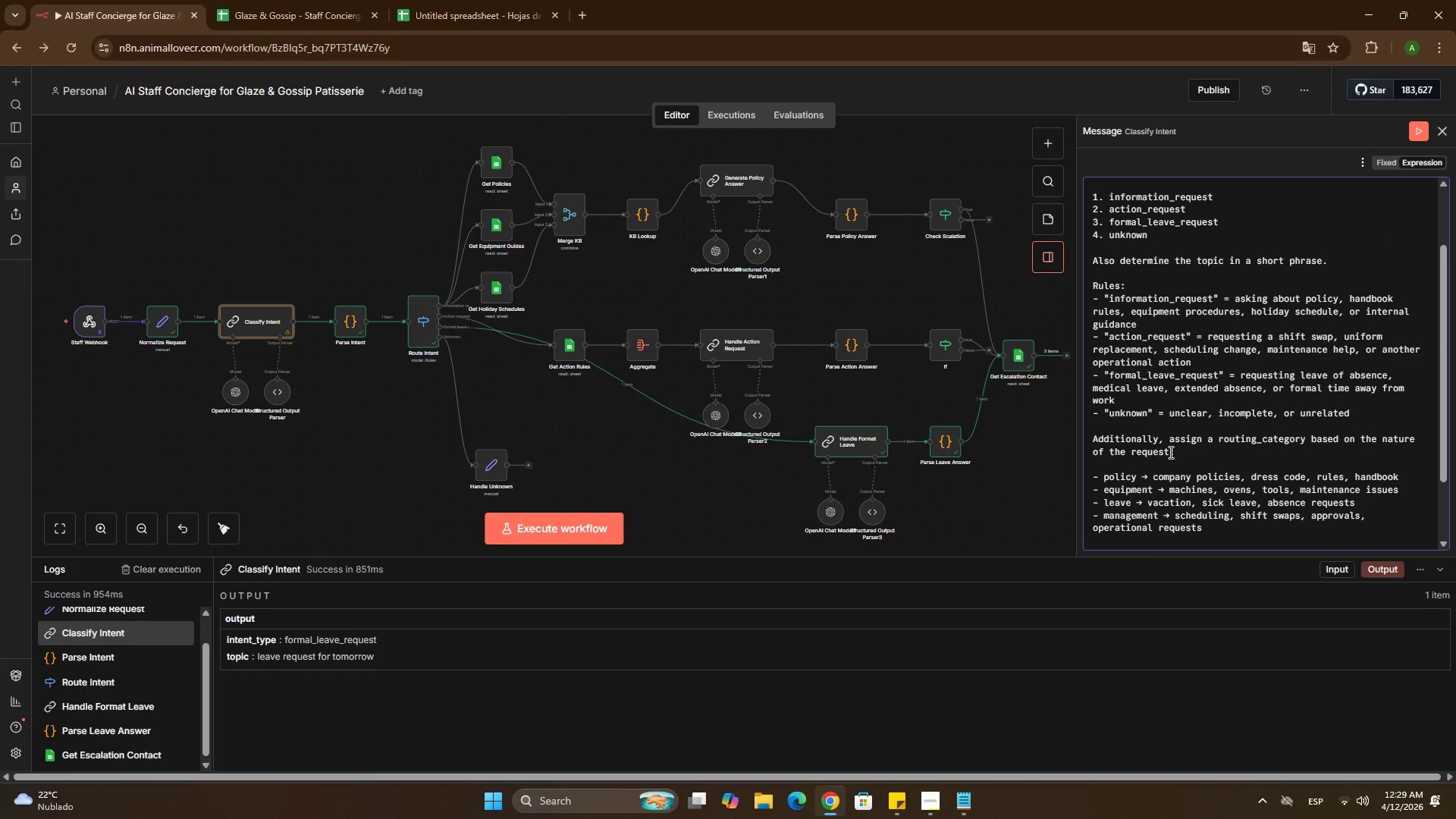 
scroll: coordinate [1169, 452], scroll_direction: down, amount: 1.0
 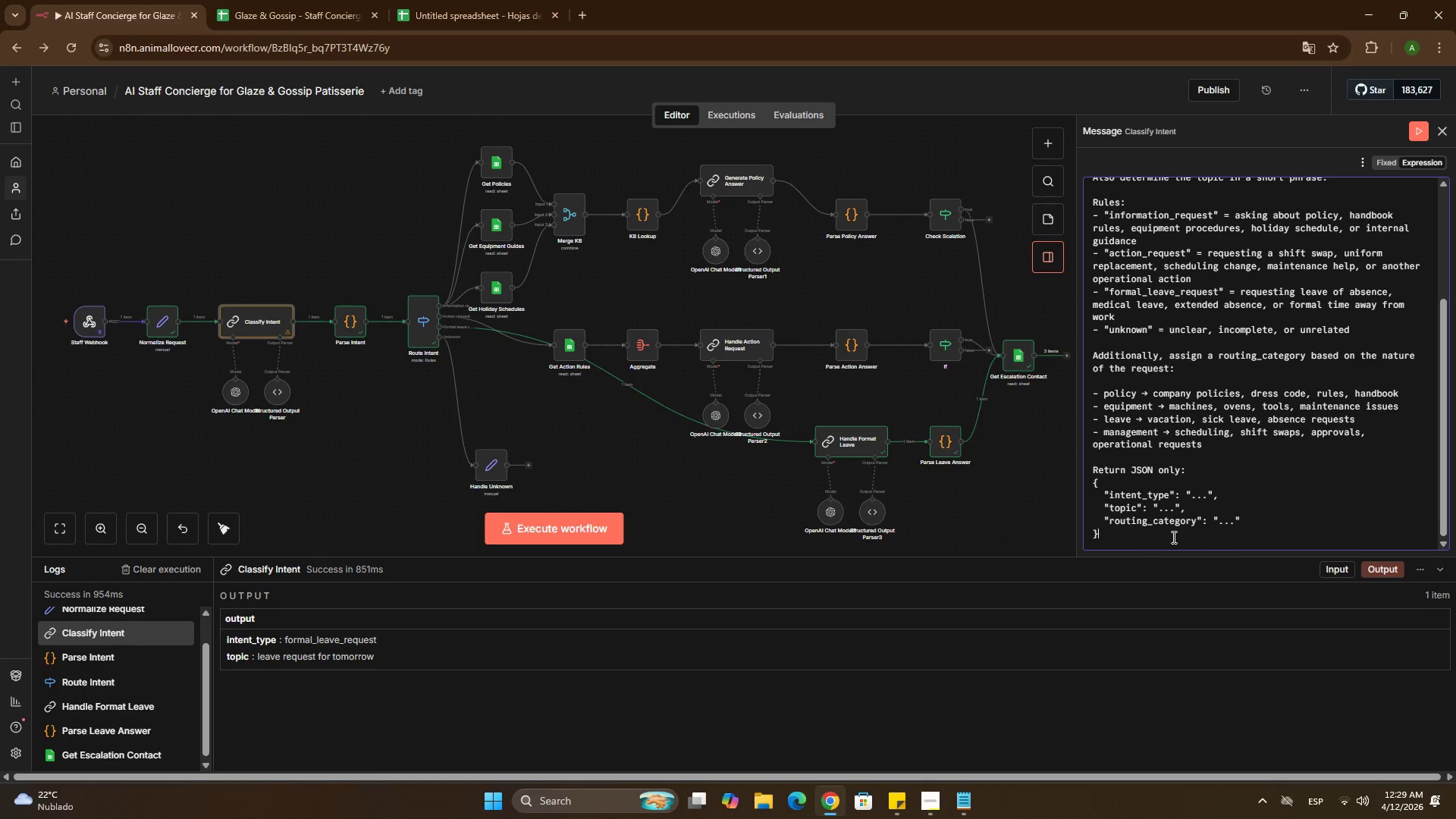 
wait(17.31)
 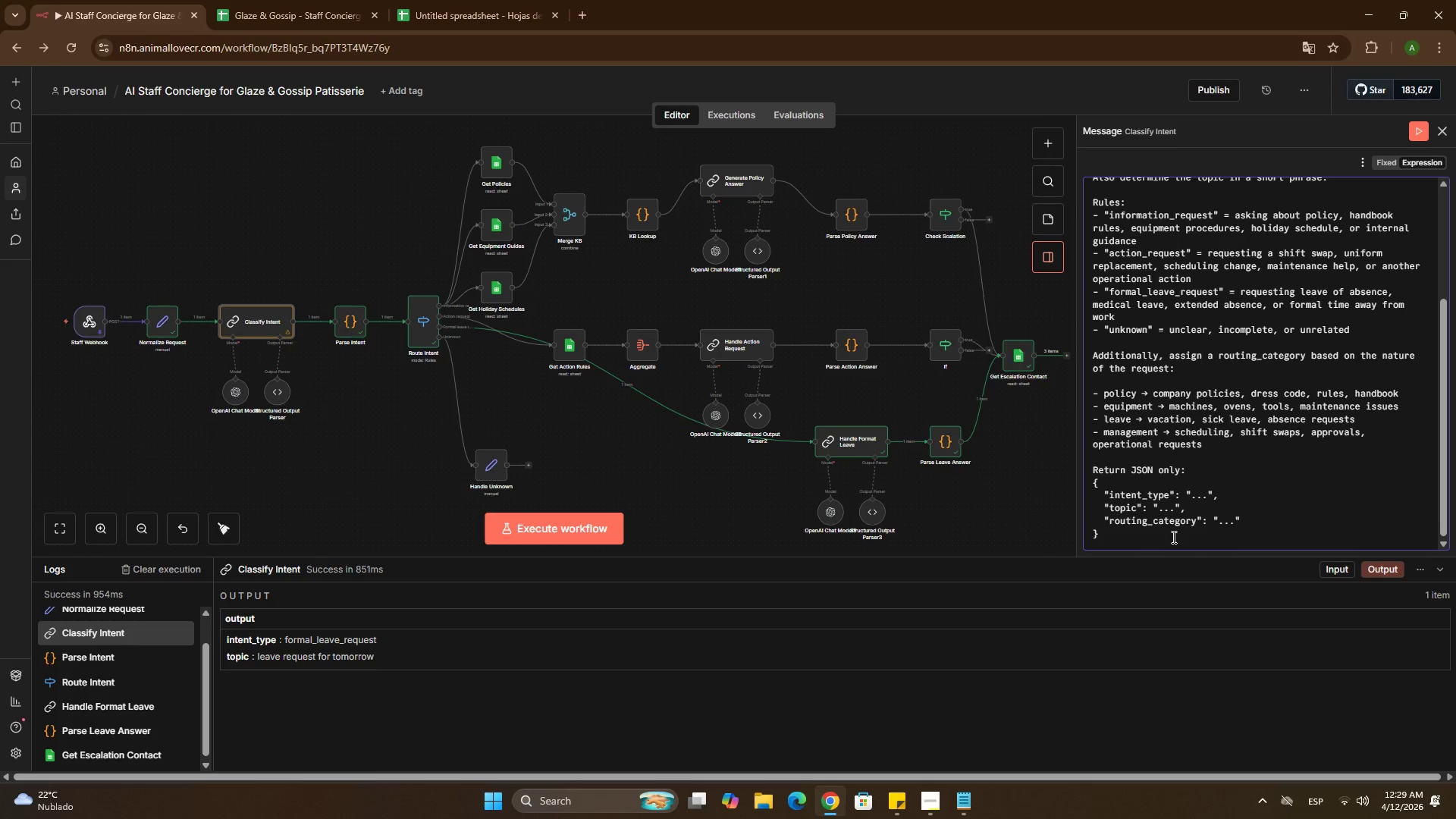 
key(Control+Z)
 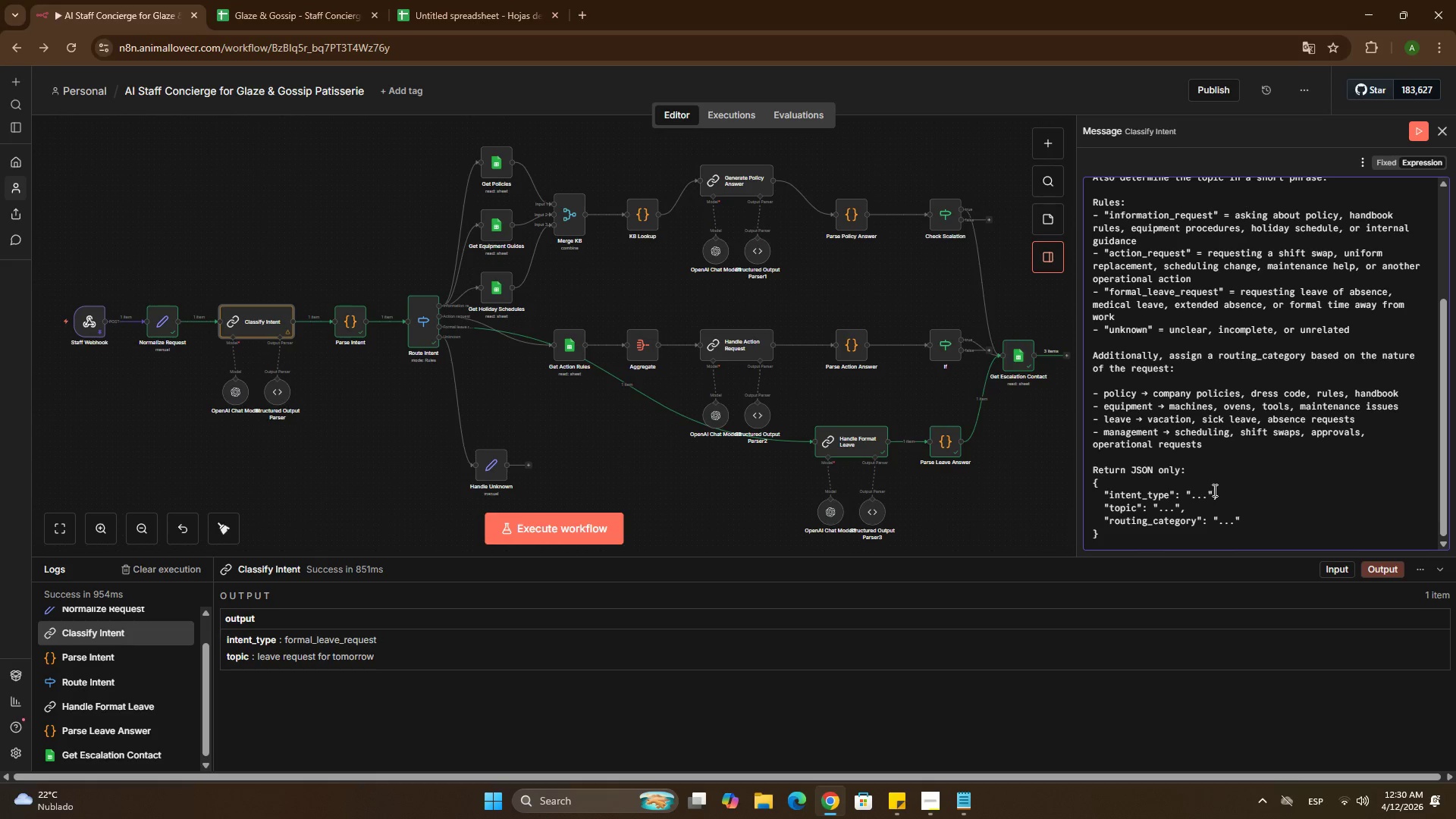 
left_click([1213, 490])
 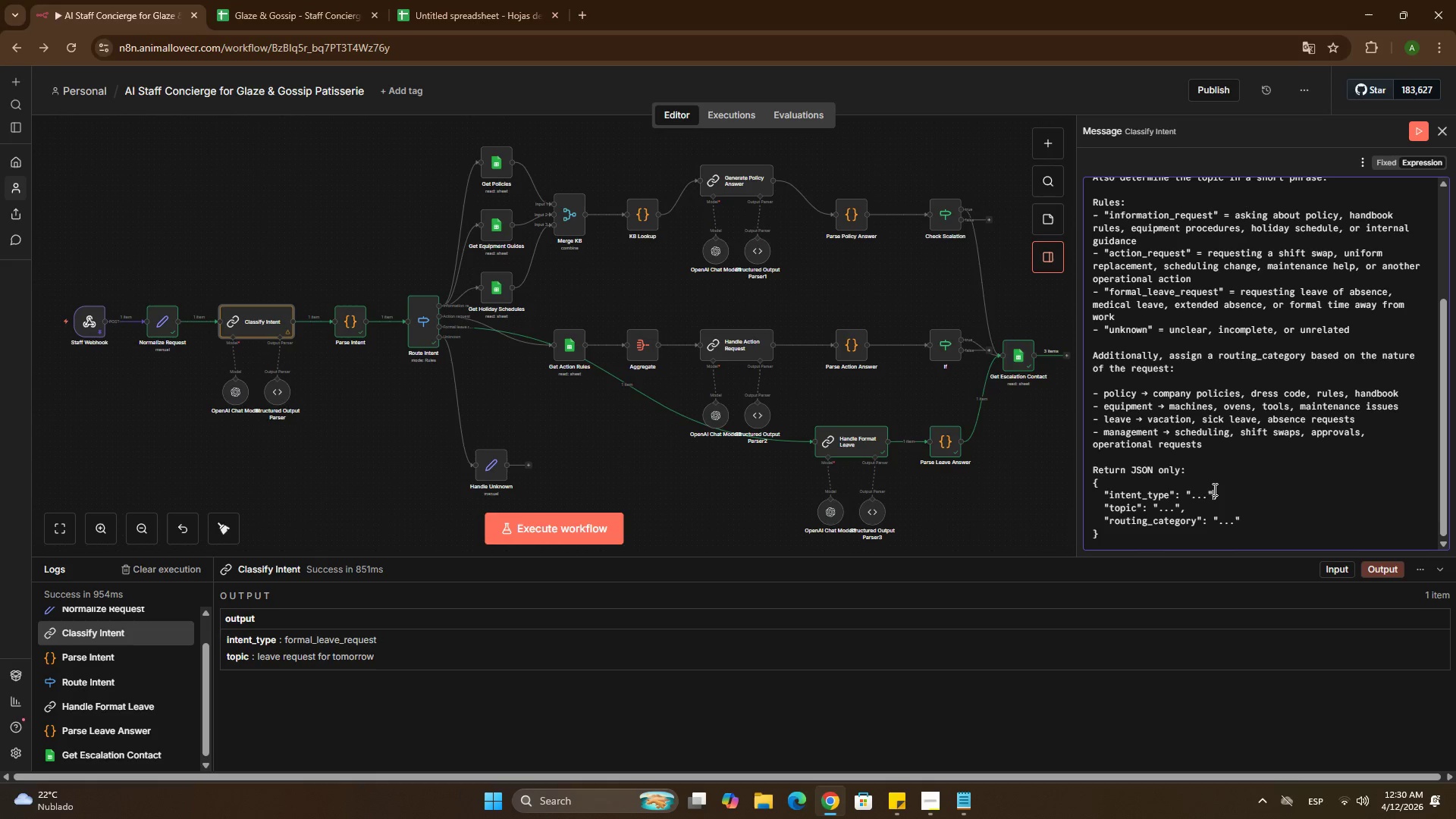 
key(Control+Z)
 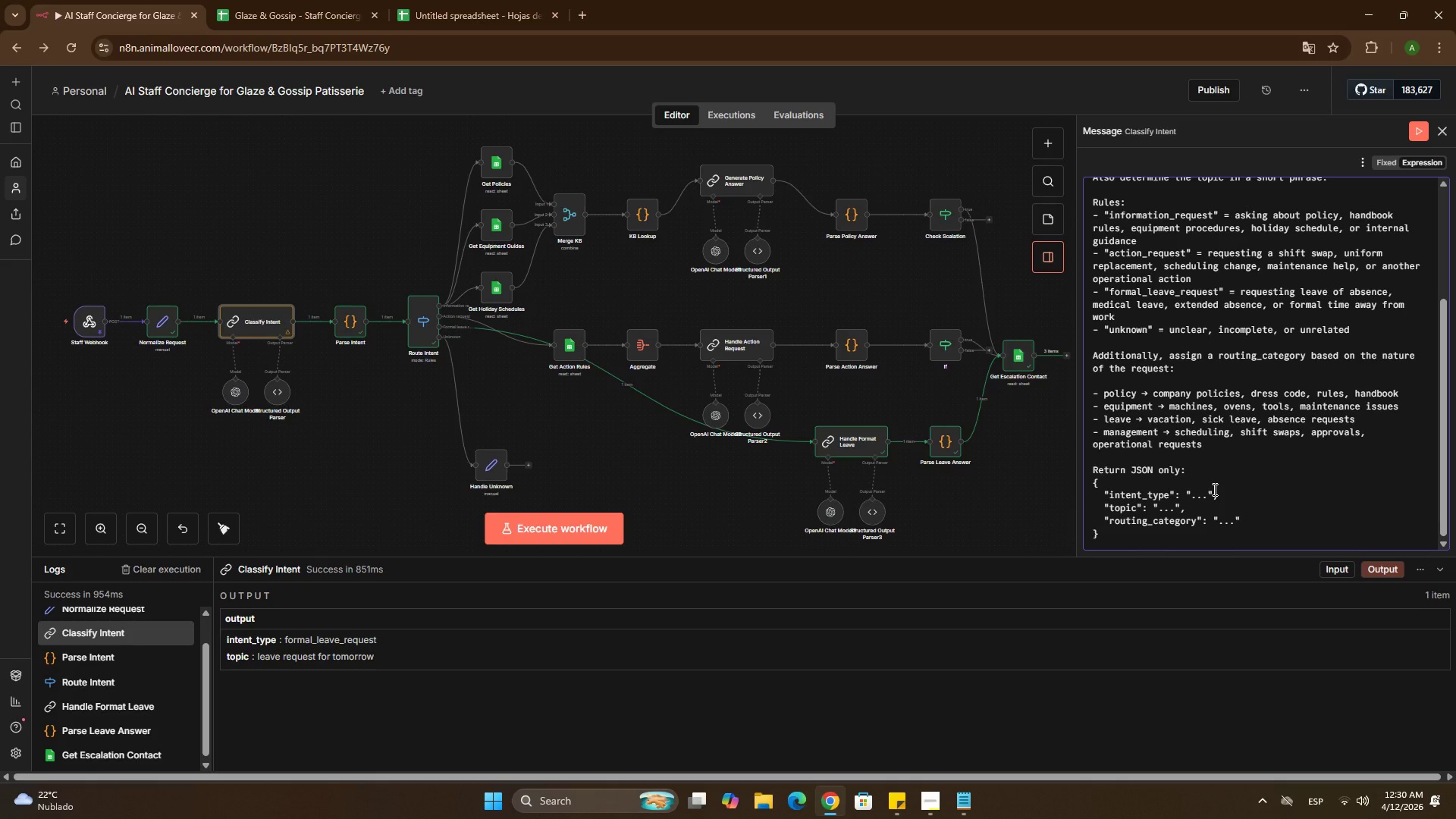 
key(Control+Z)
 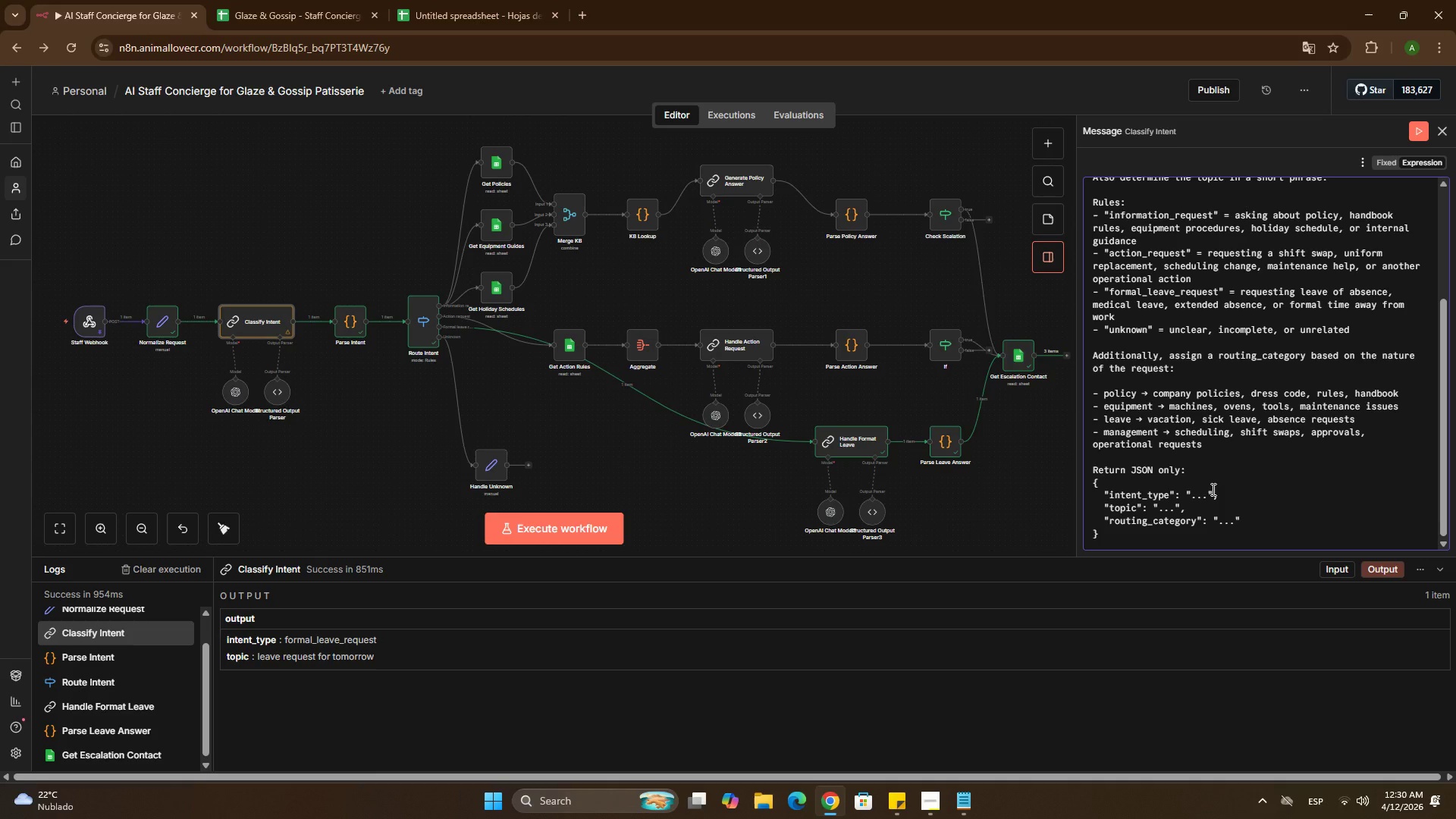 
key(Control+Z)
 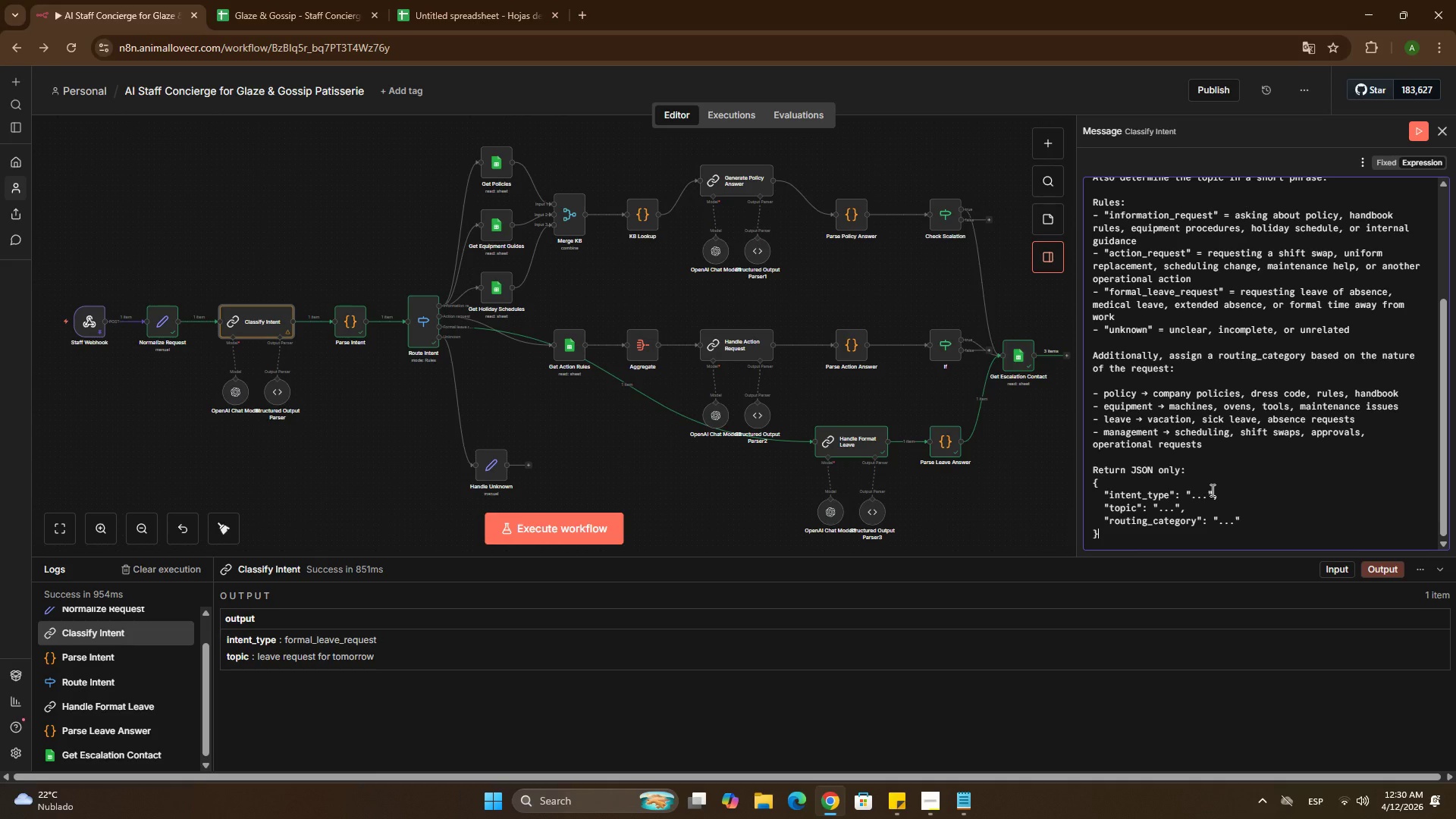 
key(Control+Shift+Z)
 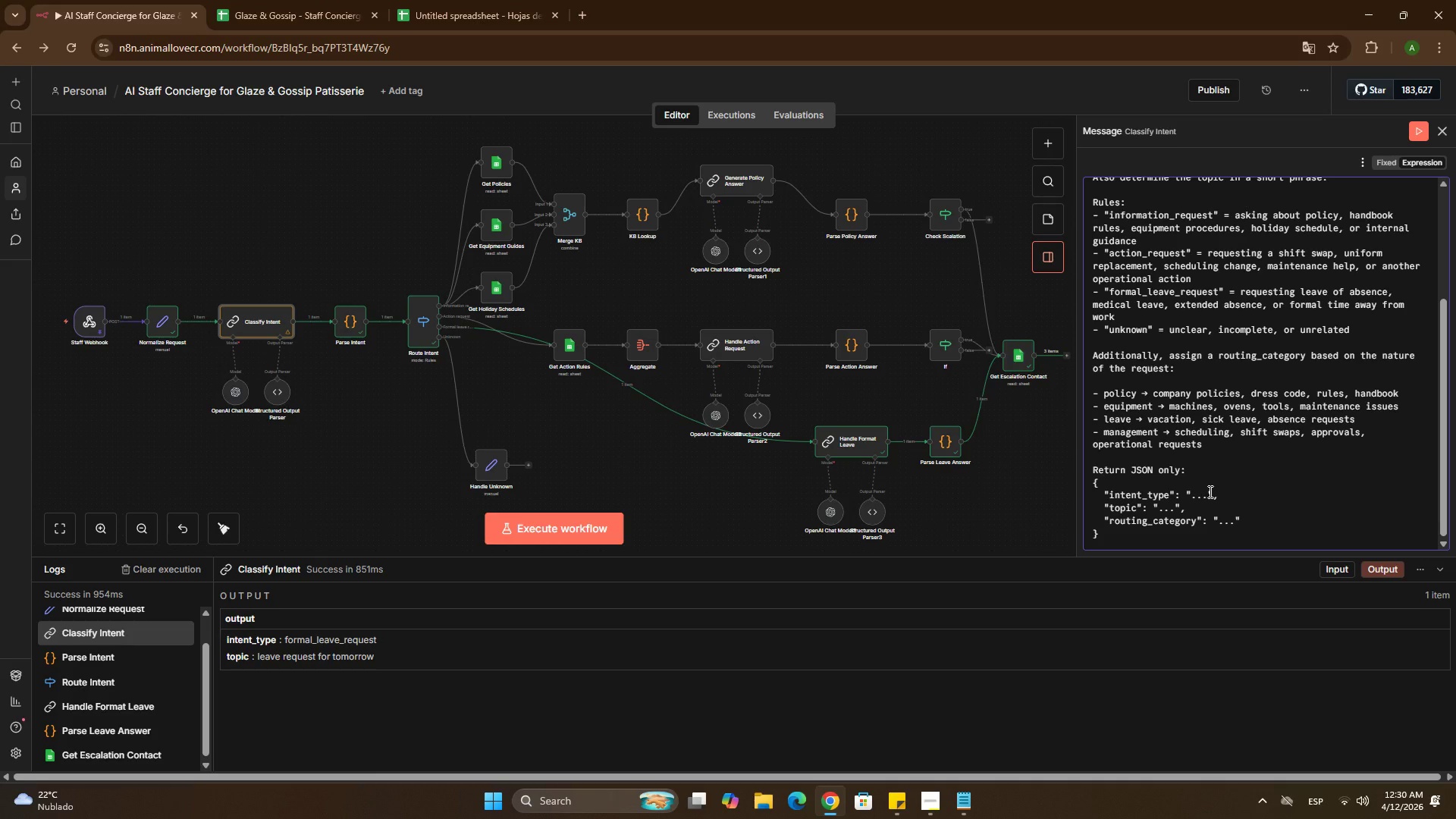 
key(Control+Shift+Z)
 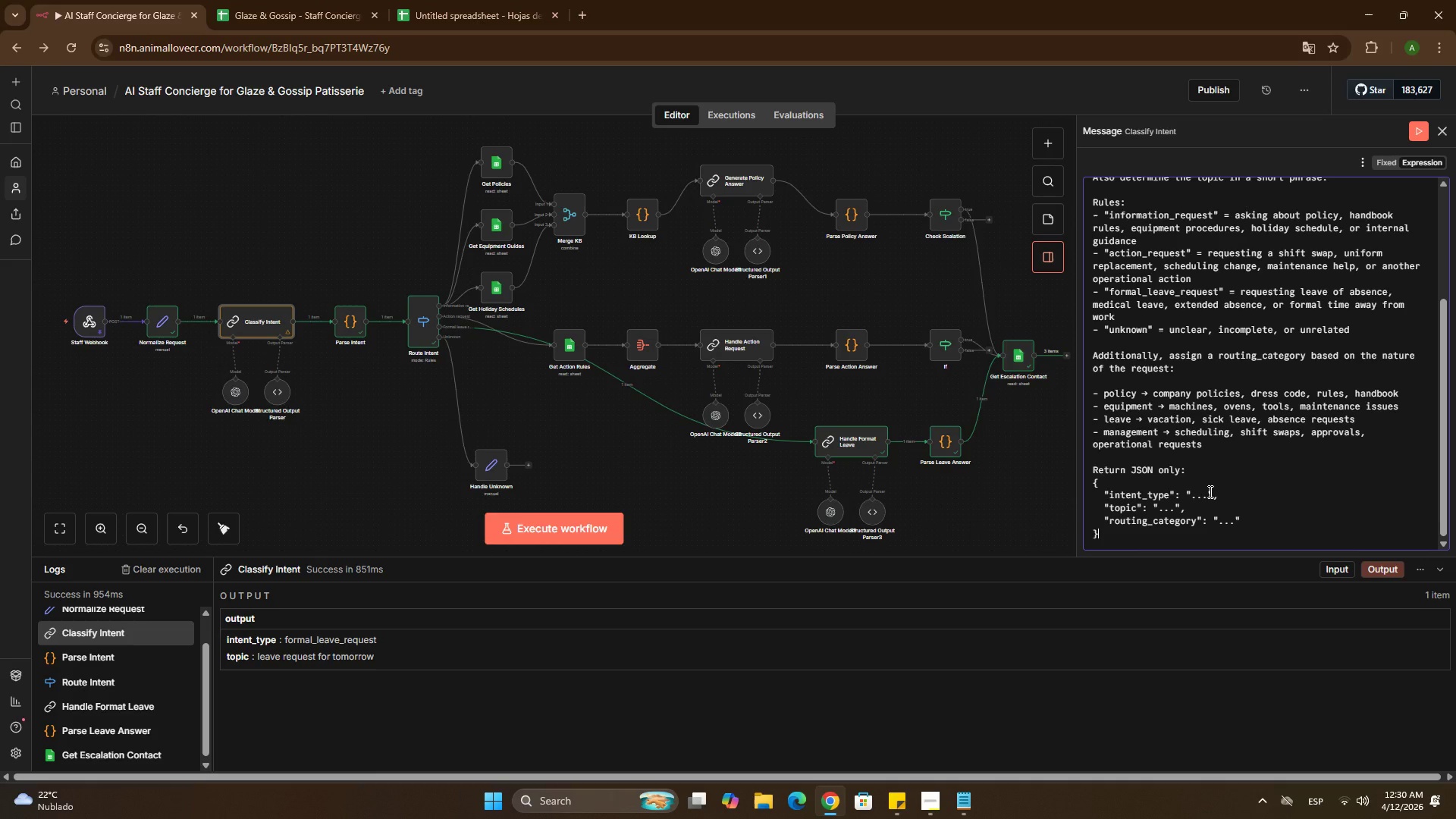 
key(Control+Shift+Z)
 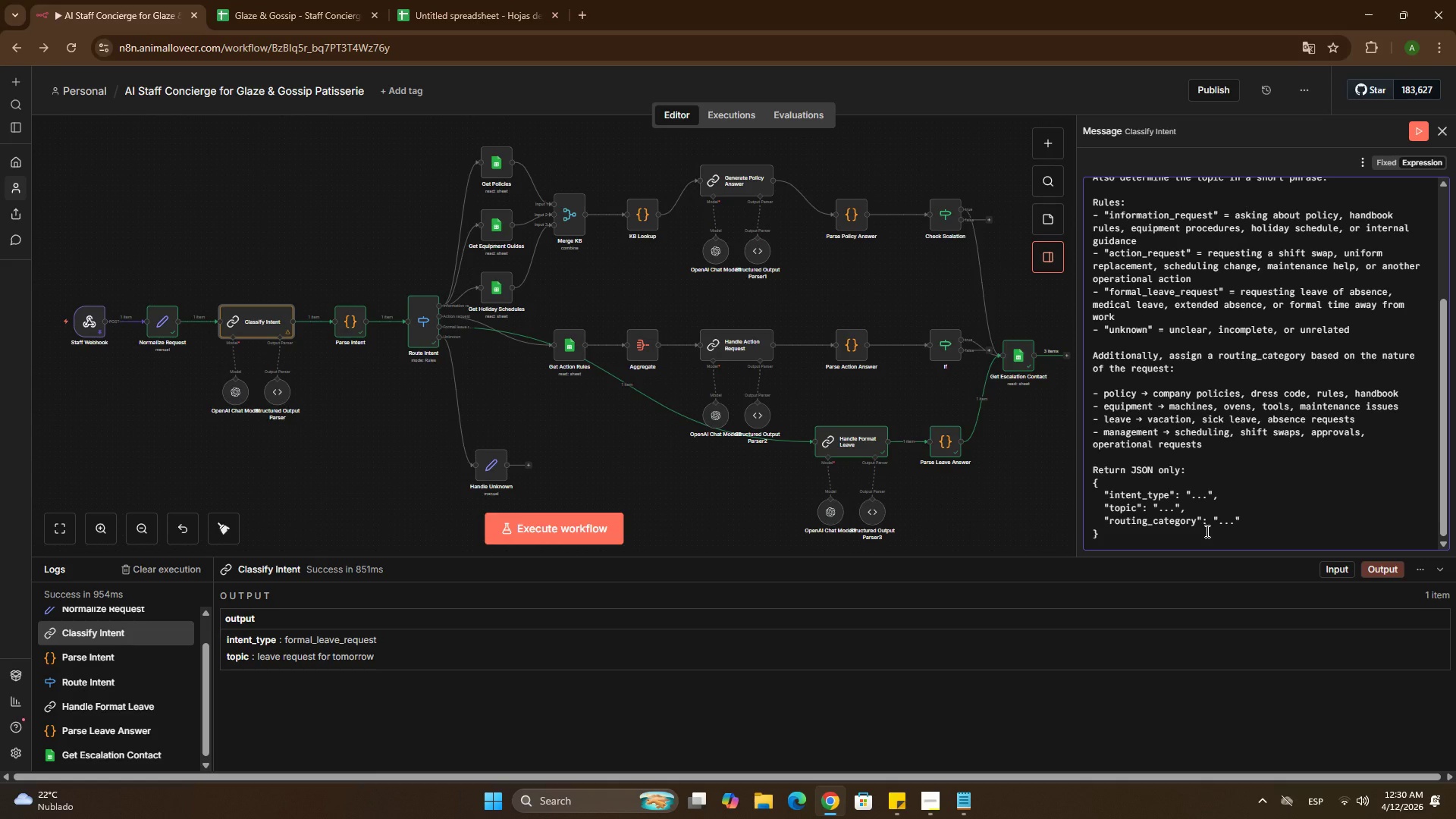 
scroll: coordinate [1207, 499], scroll_direction: none, amount: 0.0
 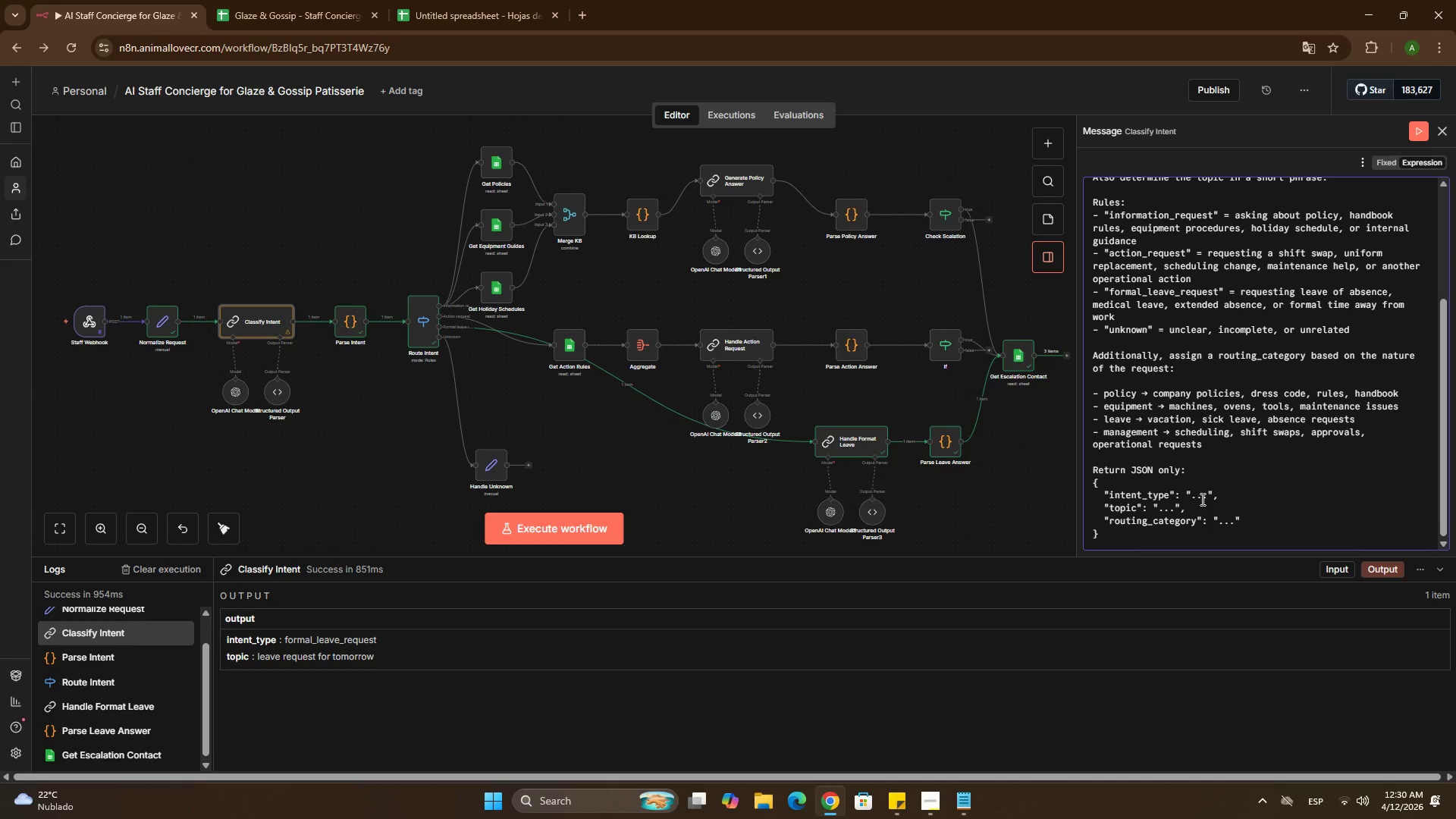 
wait(7.32)
 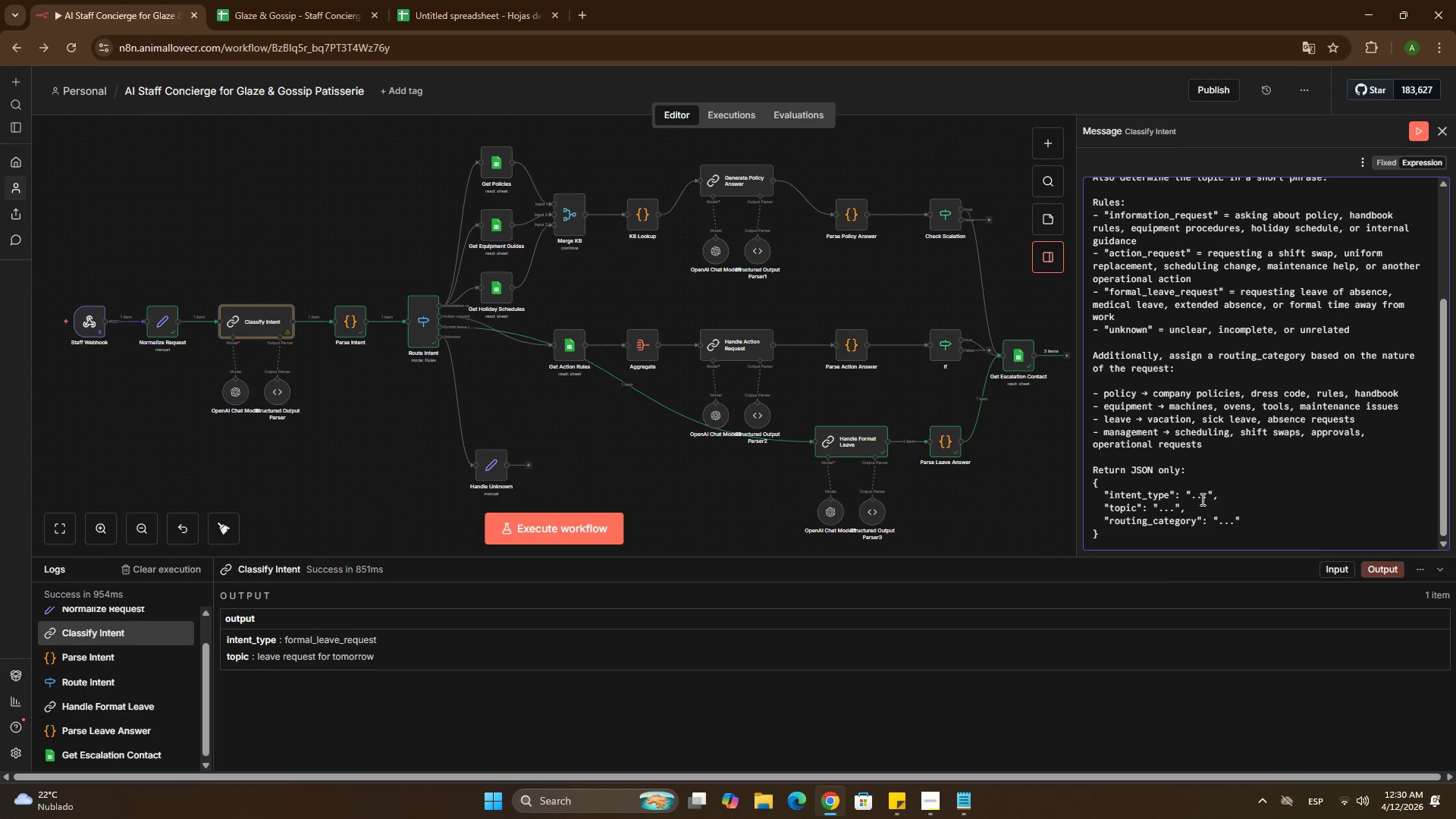 
left_click([1203, 491])
 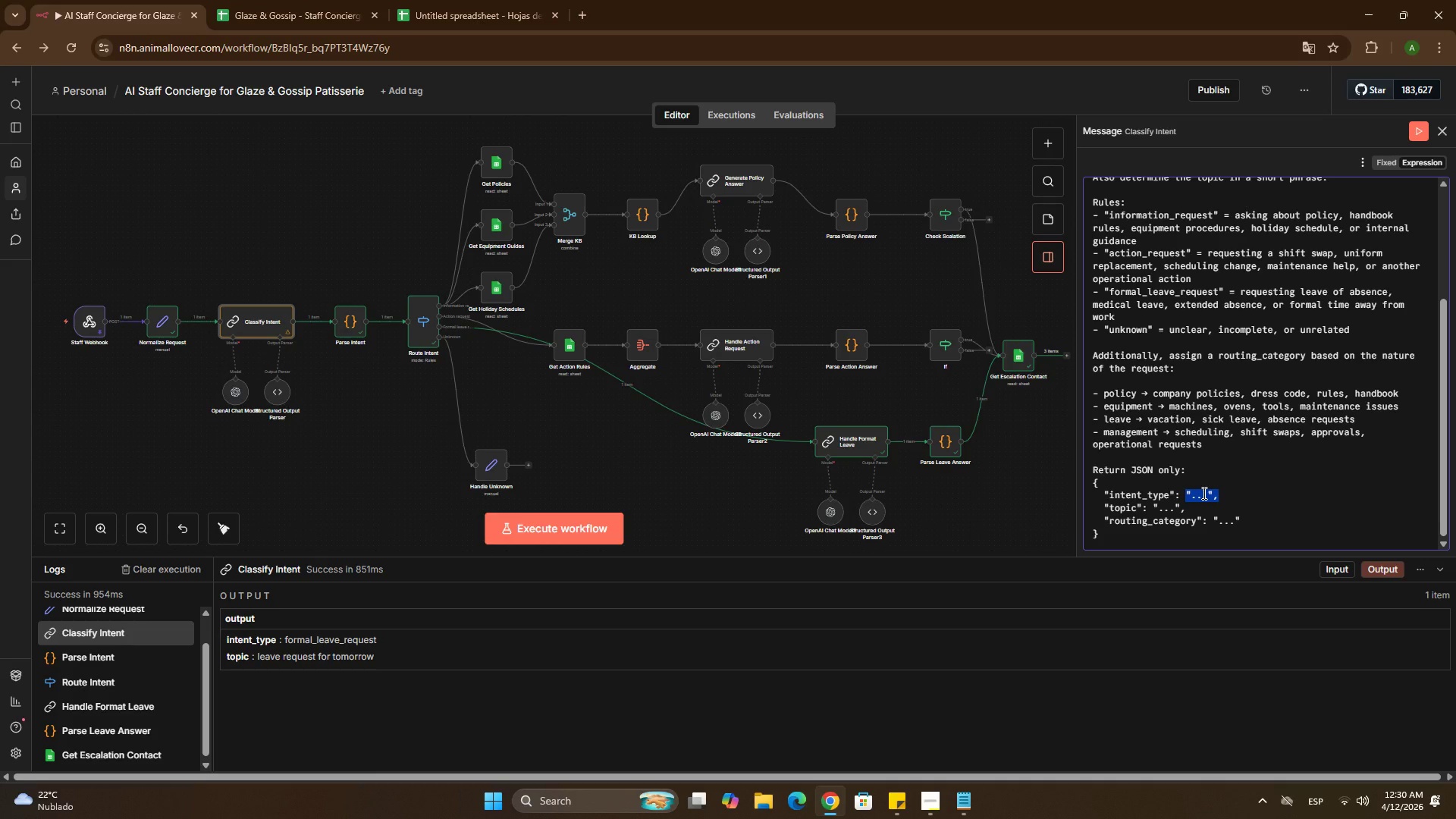 
left_click([1203, 493])
 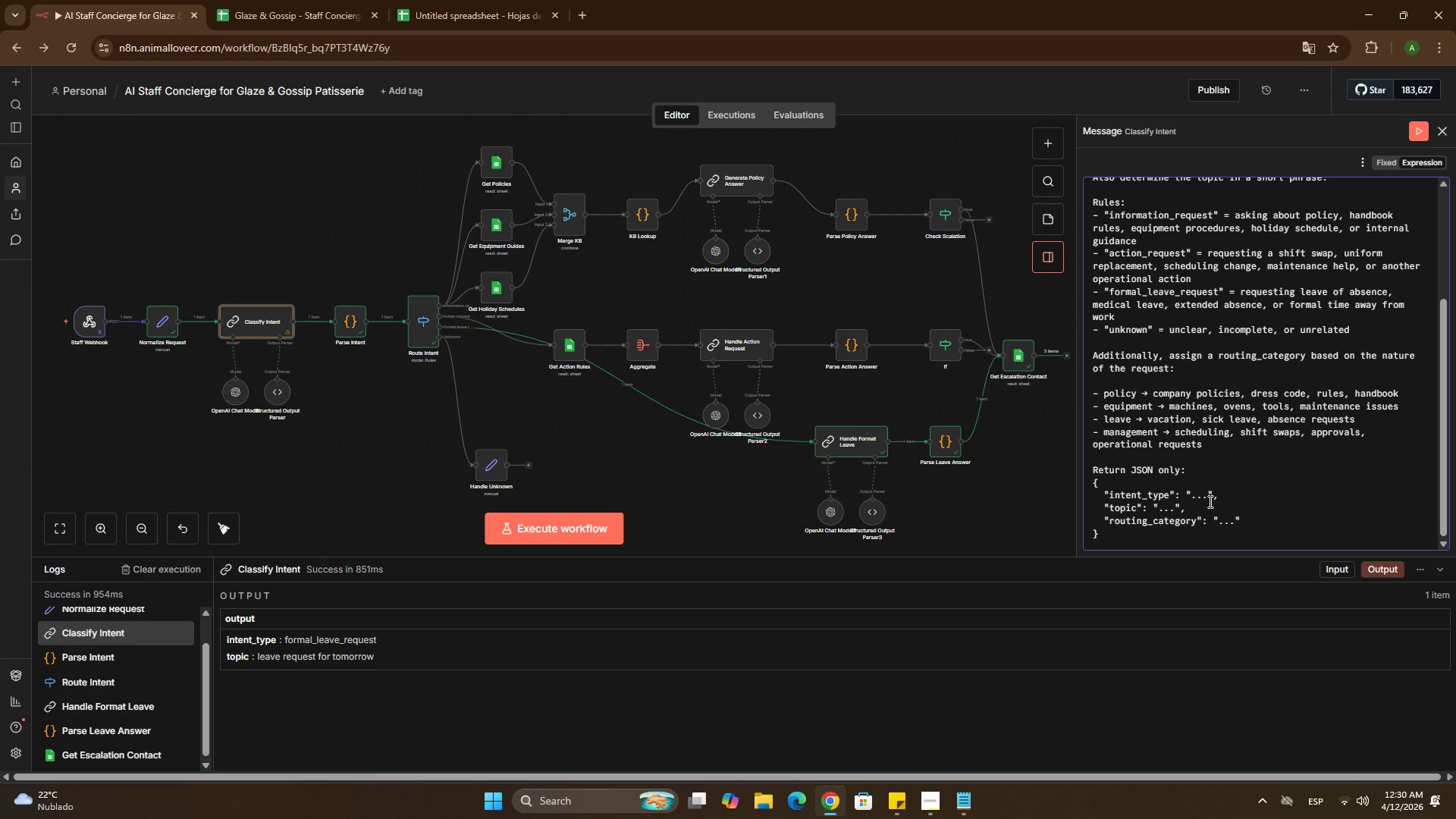 
left_click_drag(start_coordinate=[1209, 501], to_coordinate=[1188, 502])
 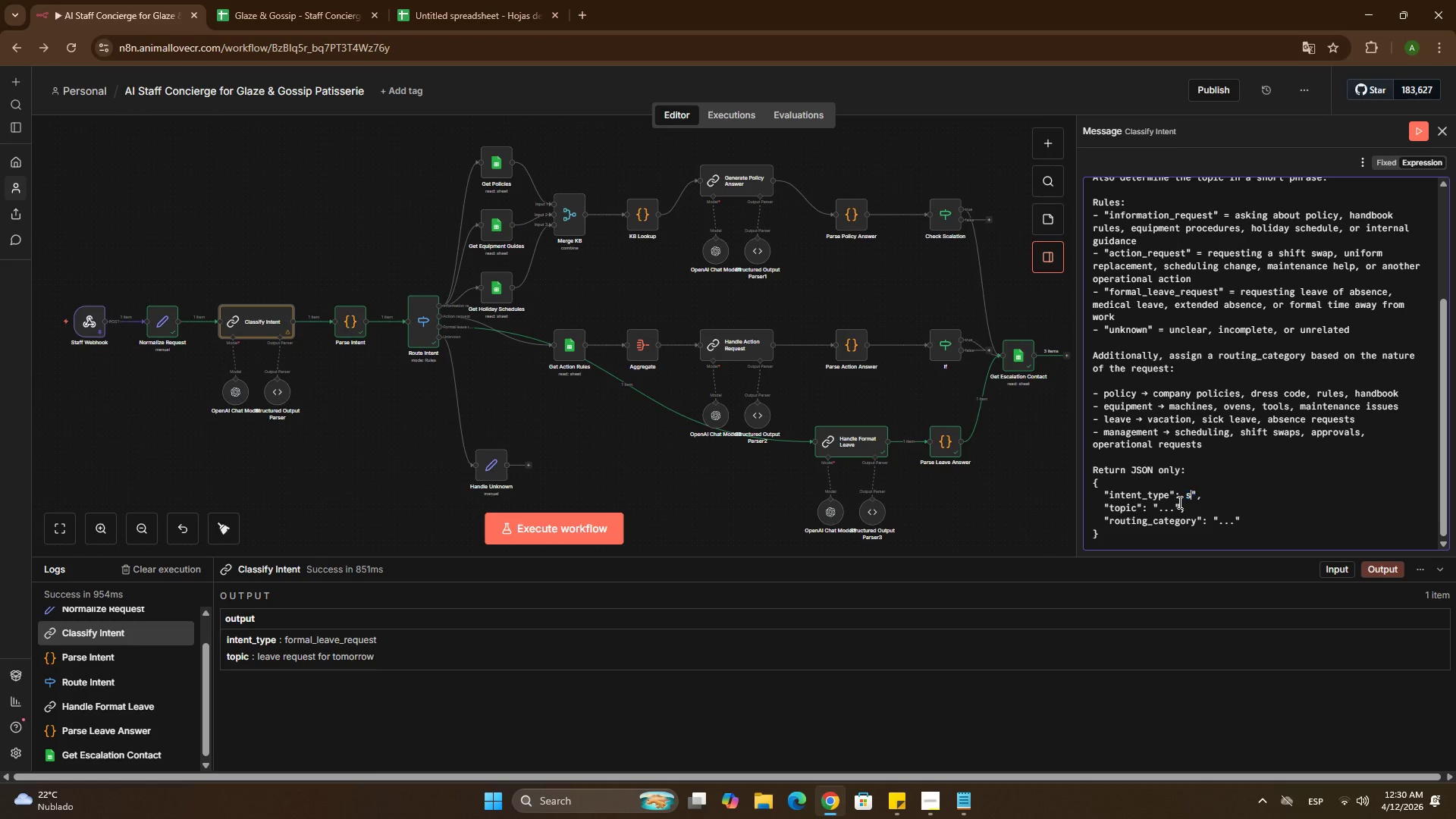 
type(string)
 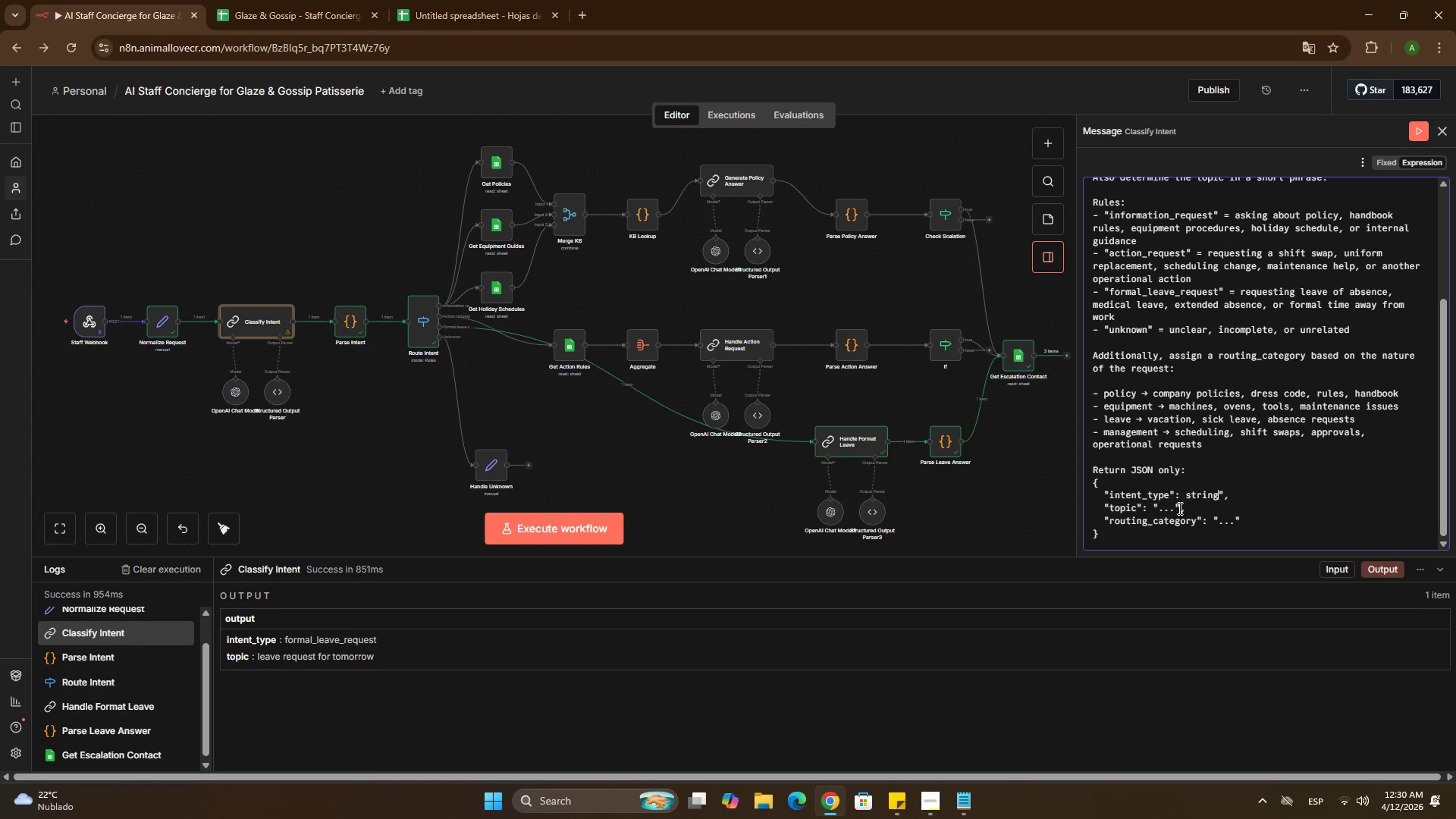 
left_click_drag(start_coordinate=[1175, 507], to_coordinate=[1161, 507])
 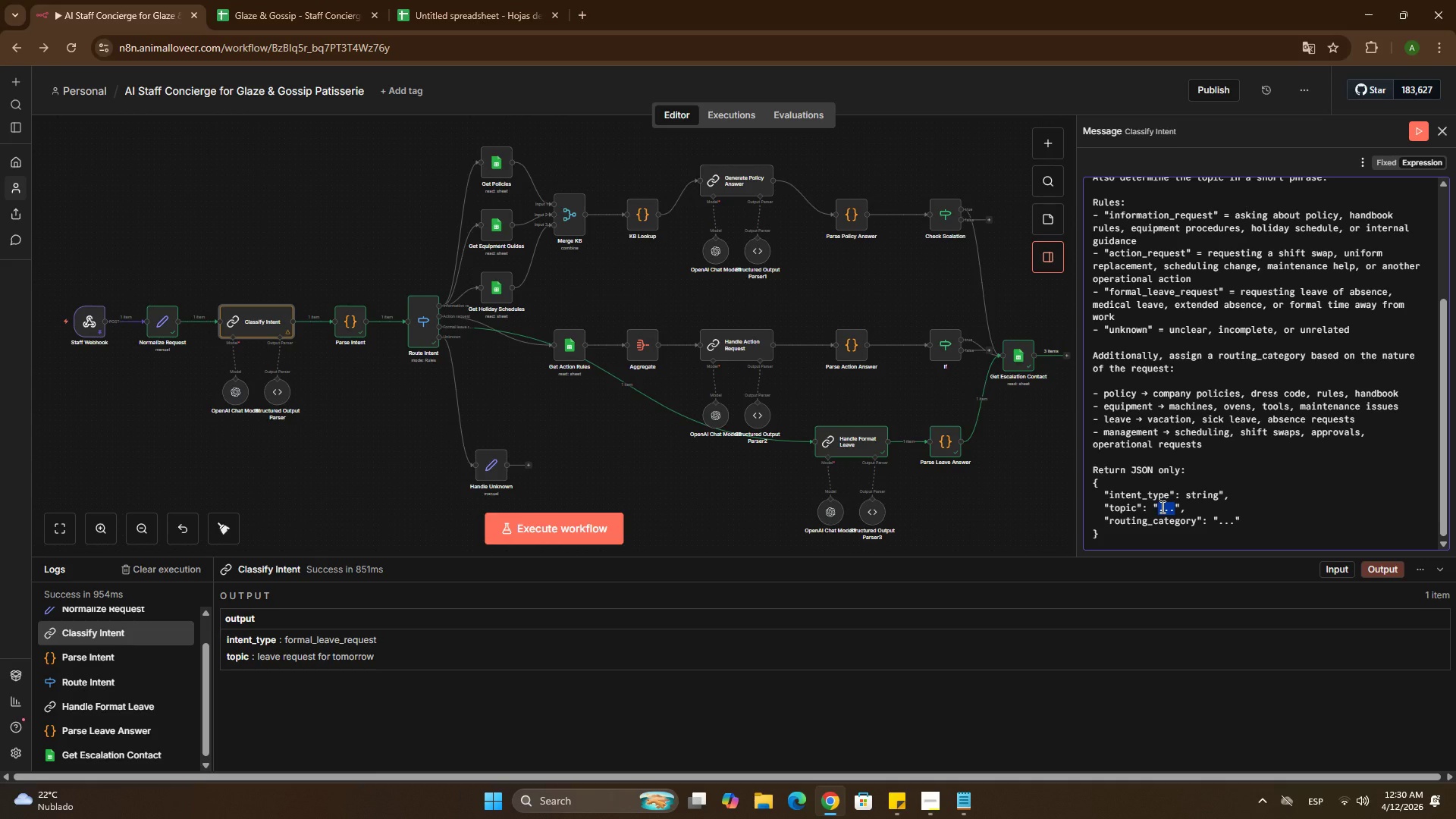 
type(string)
 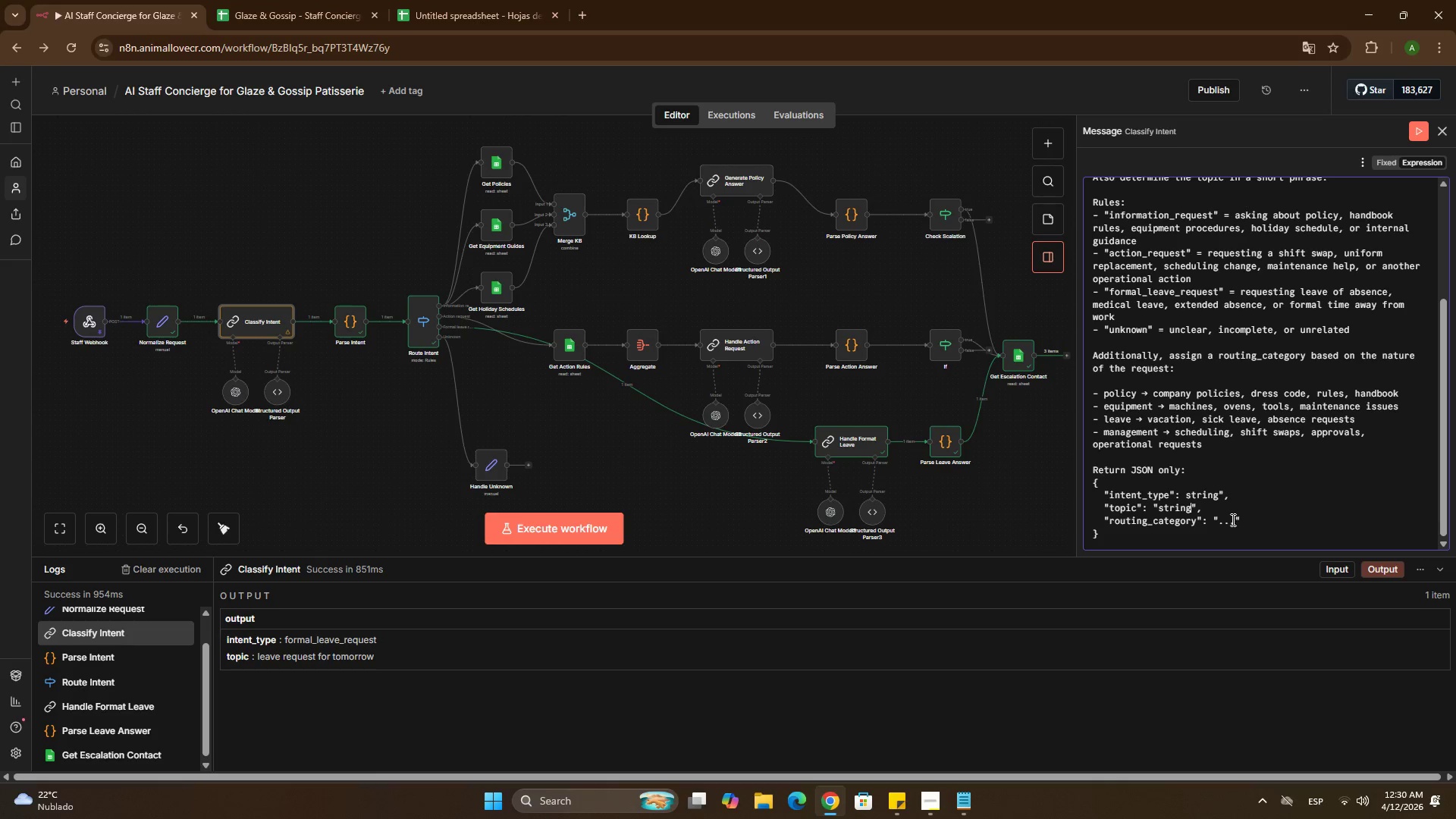 
left_click_drag(start_coordinate=[1234, 519], to_coordinate=[1220, 519])
 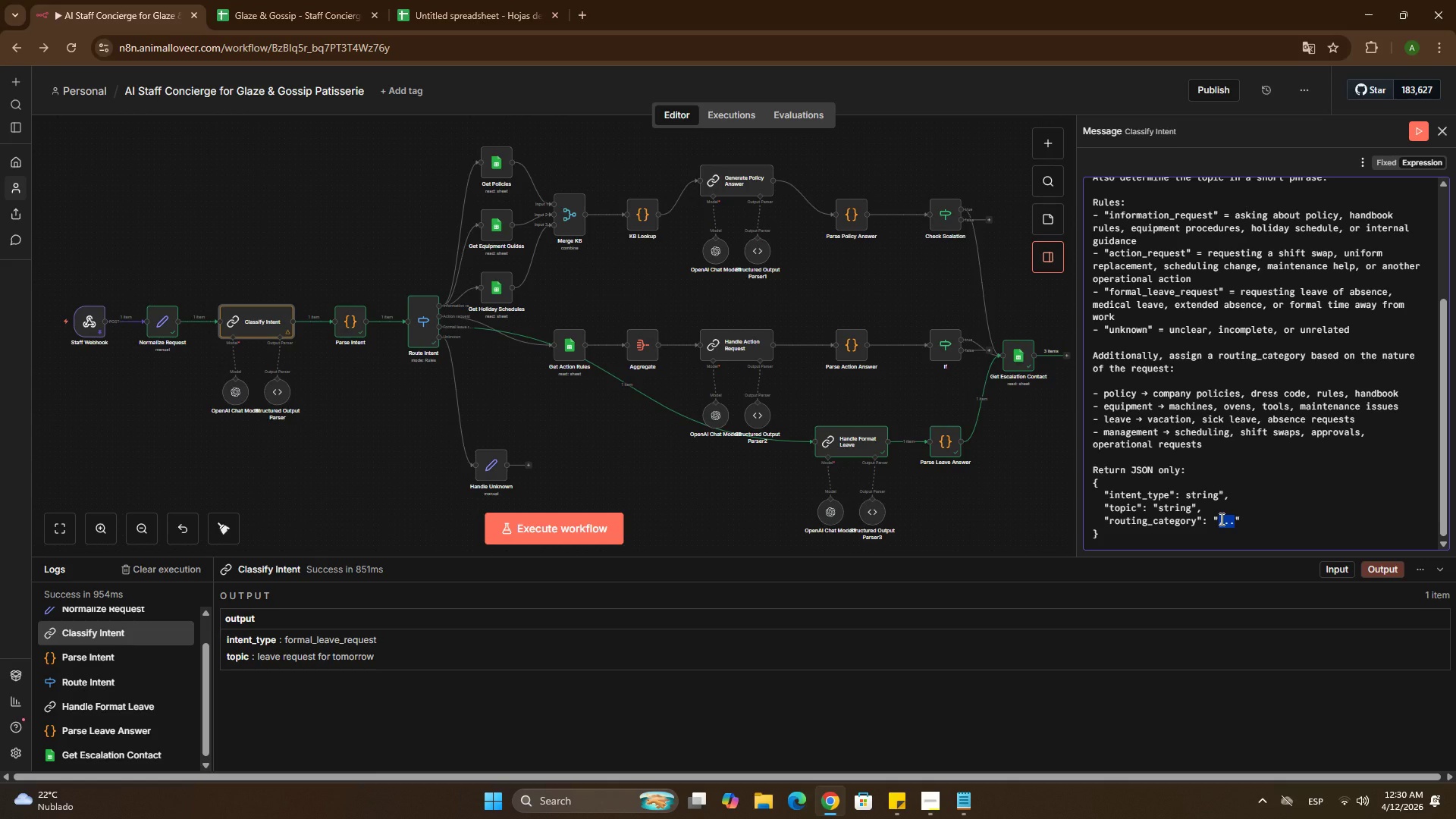 
type(policy | )
key(Backspace)
key(Backspace)
type(\ equipment)
key(Tab)
 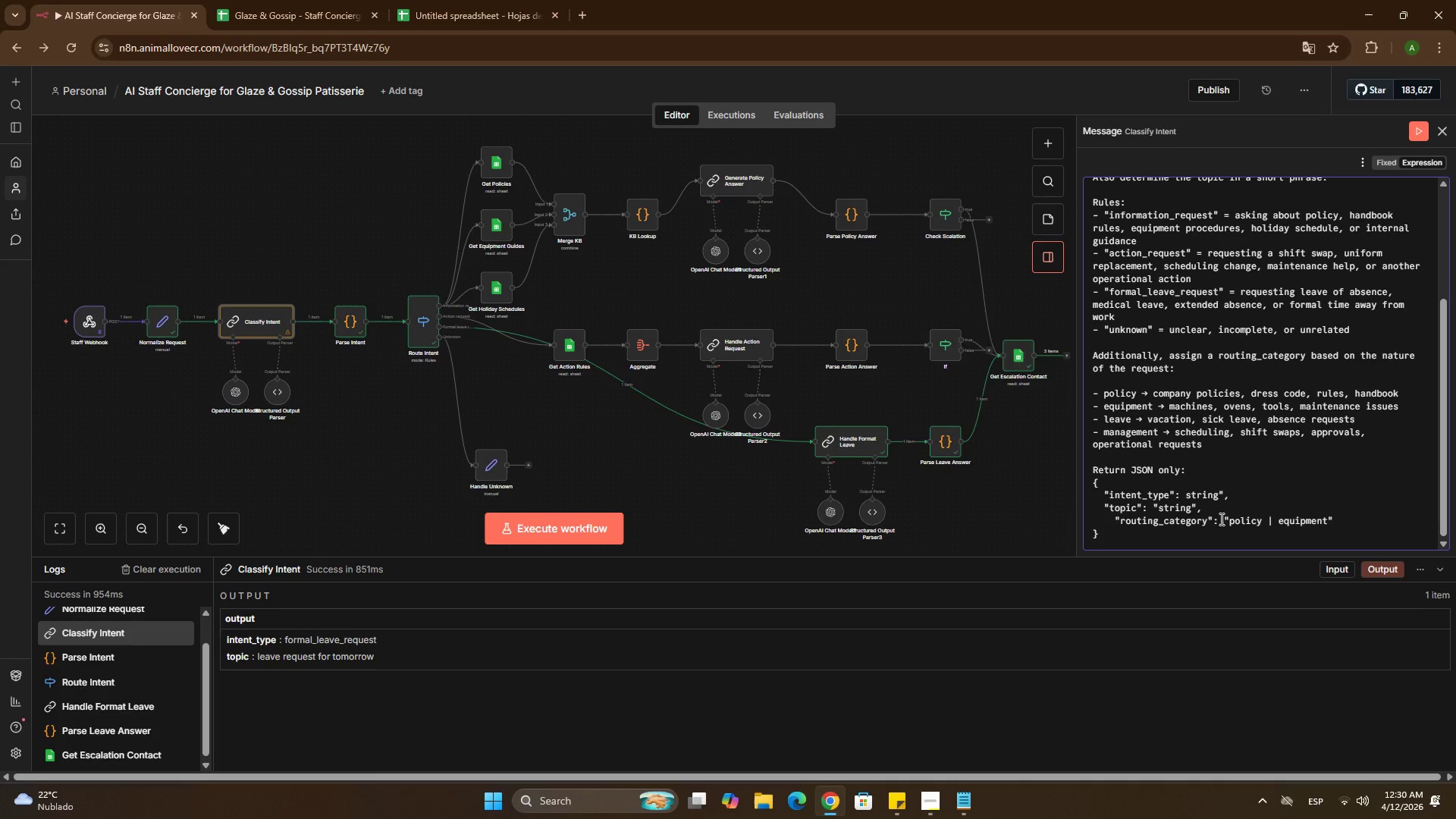 
key(Control+Z)
 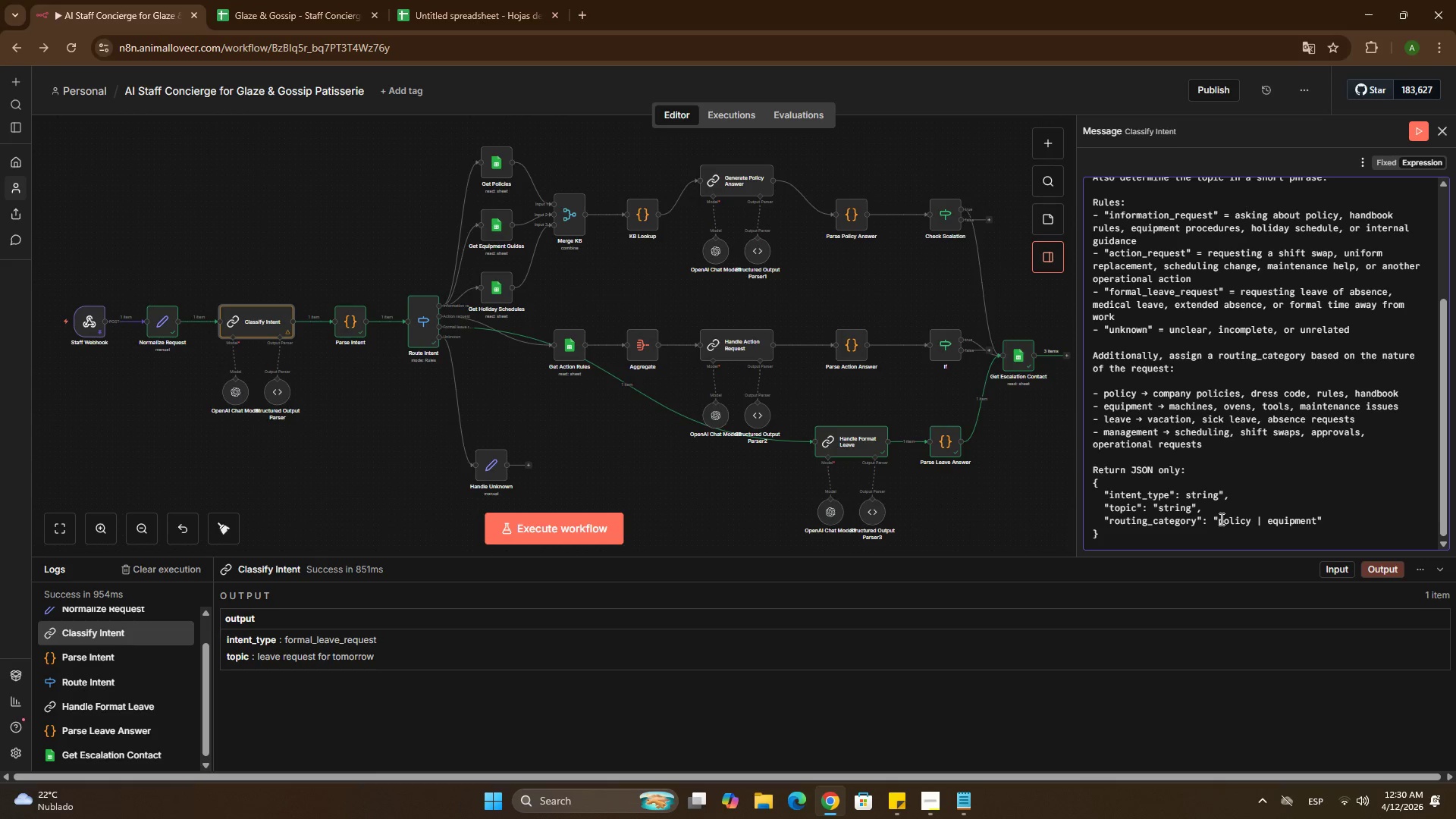 
key(Backslash)
 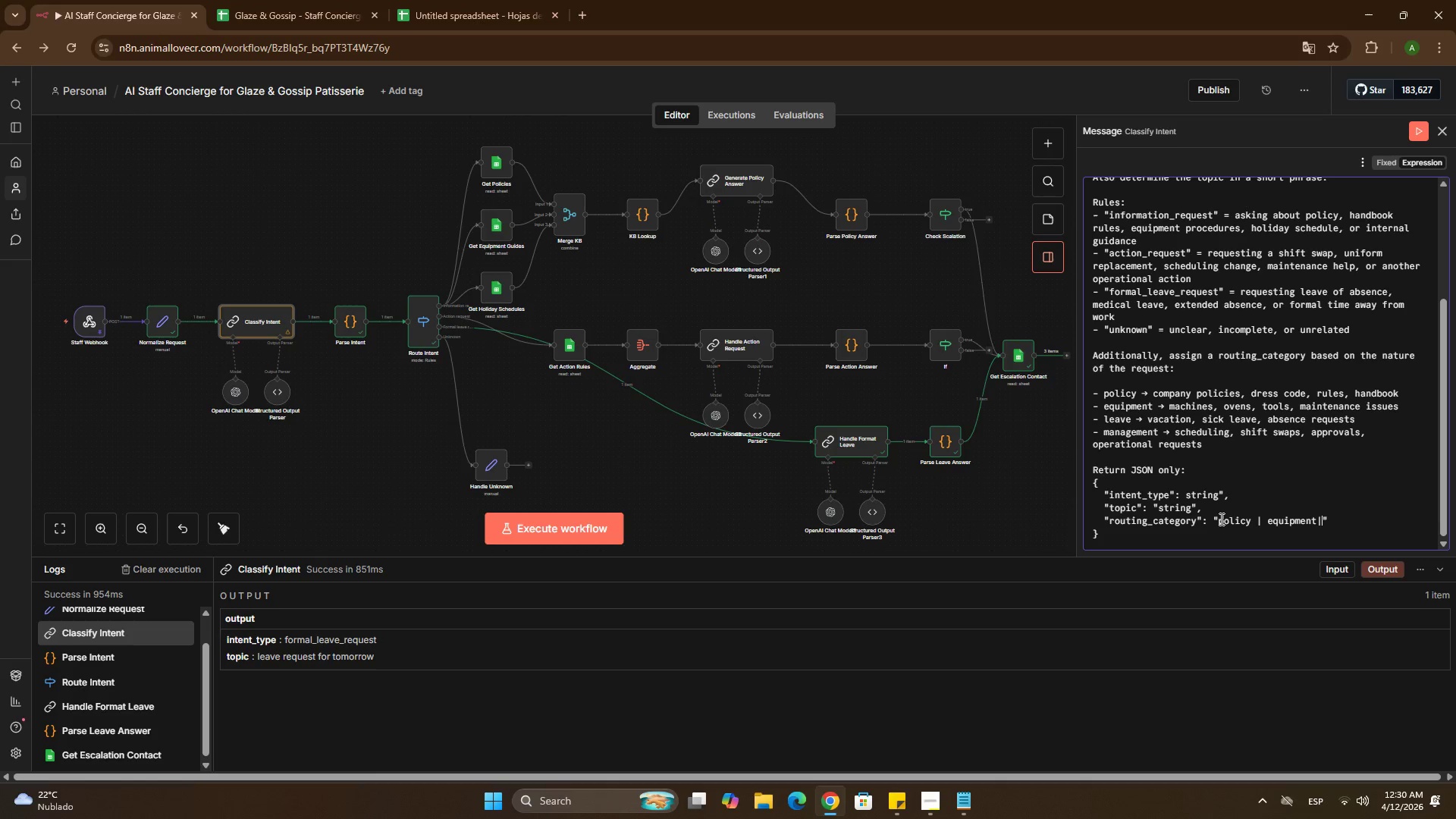 
key(Backspace)
 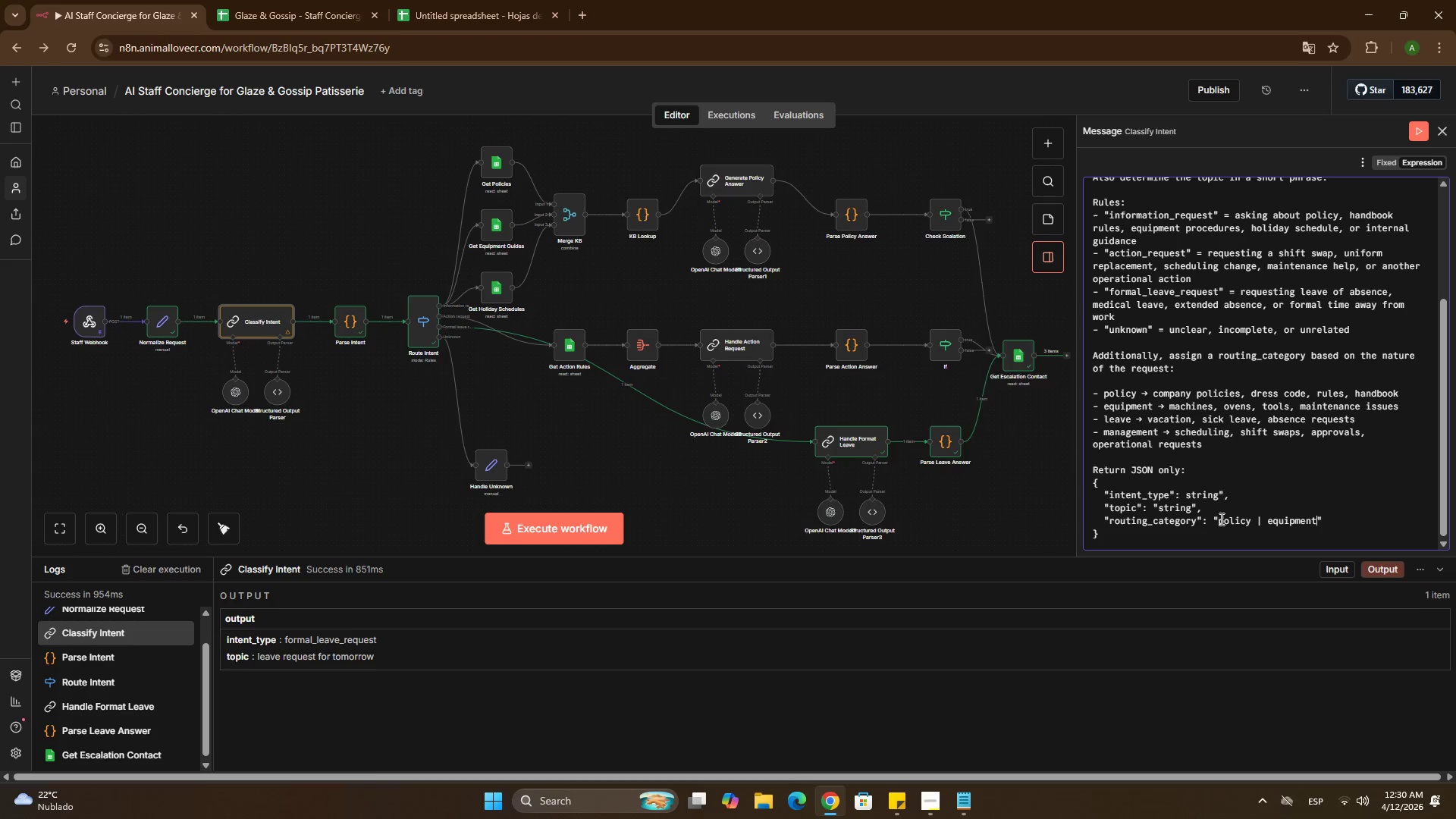 
key(Space)
 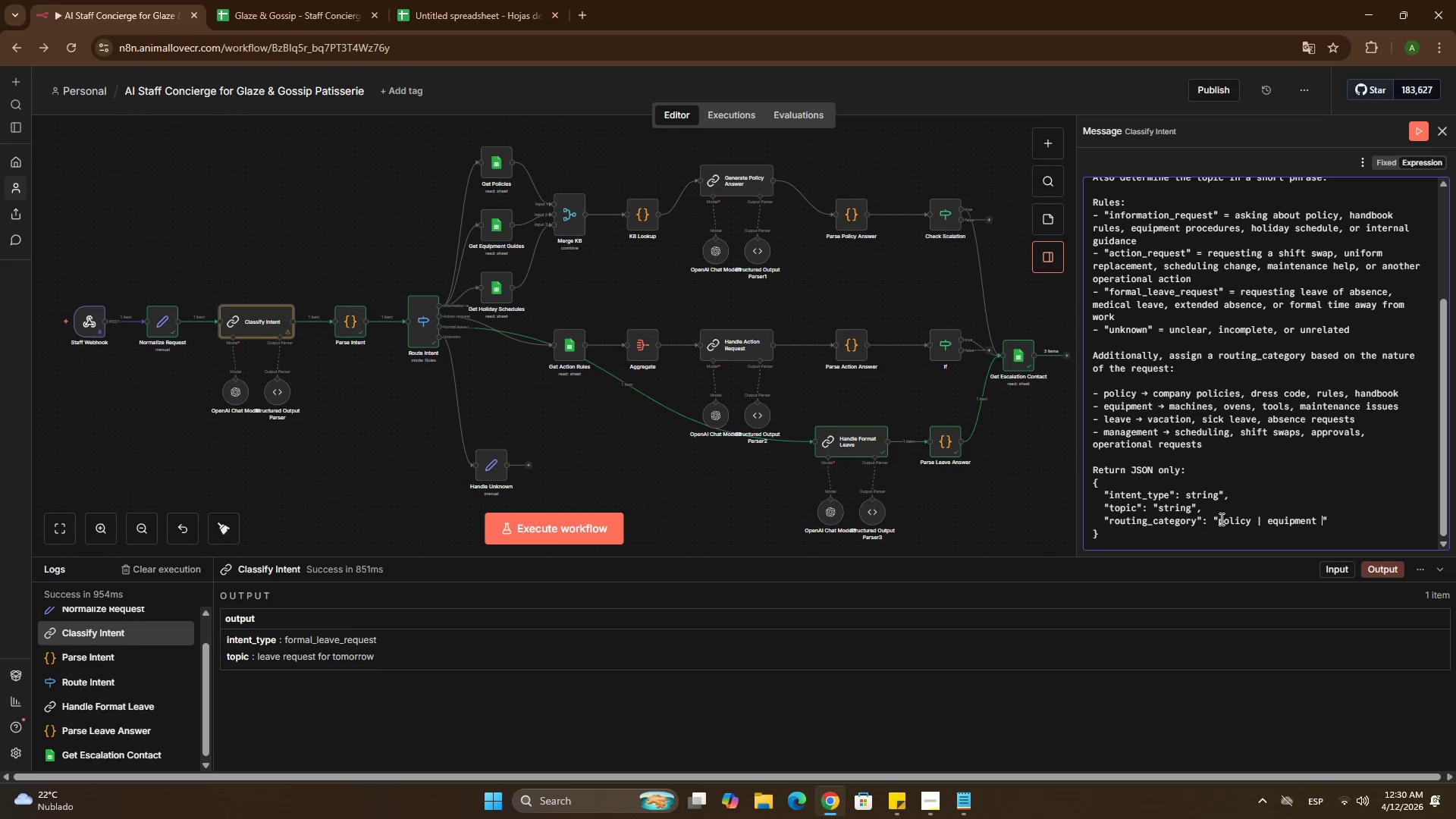 
key(Backslash)
 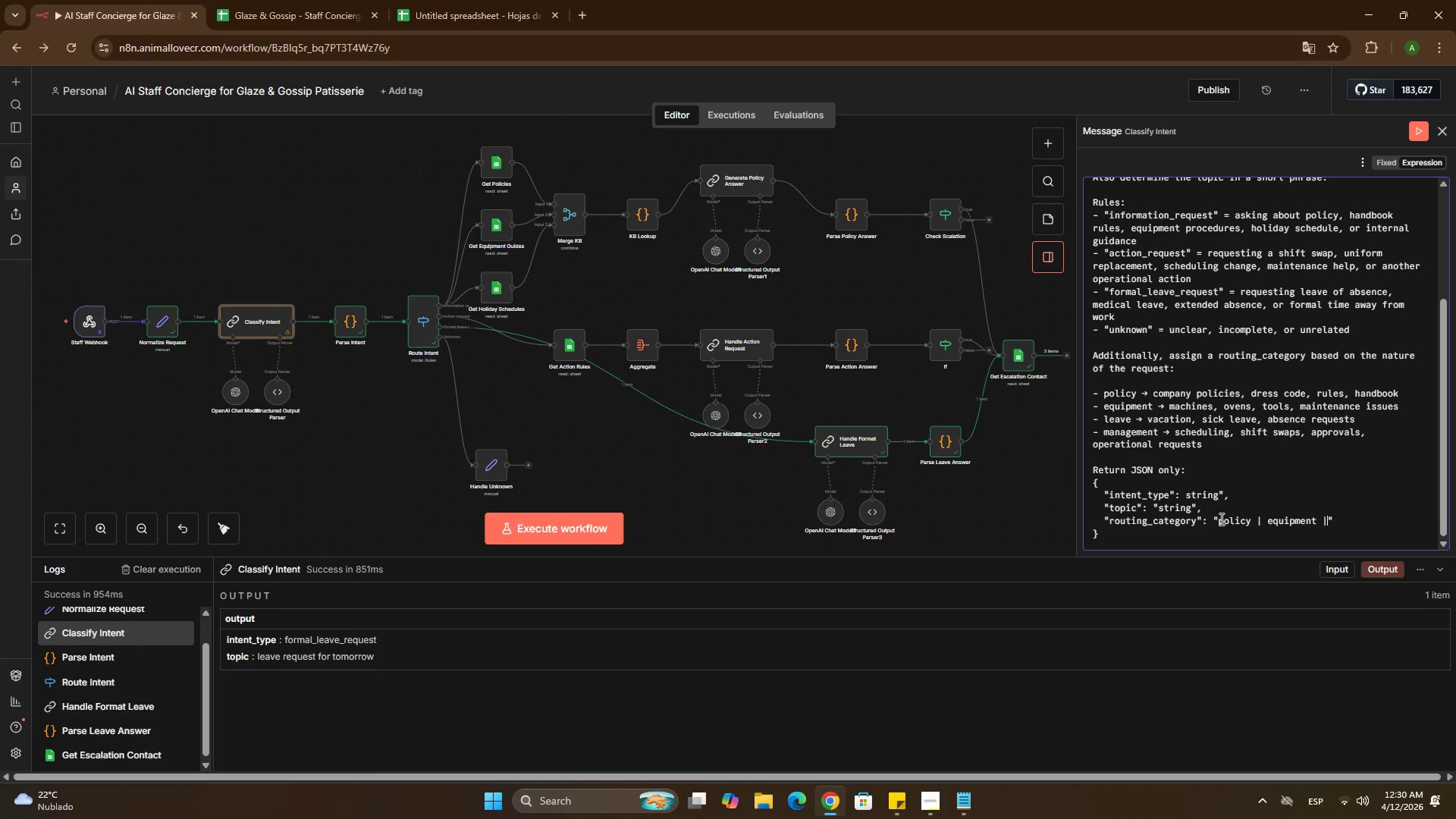 
key(Space)
 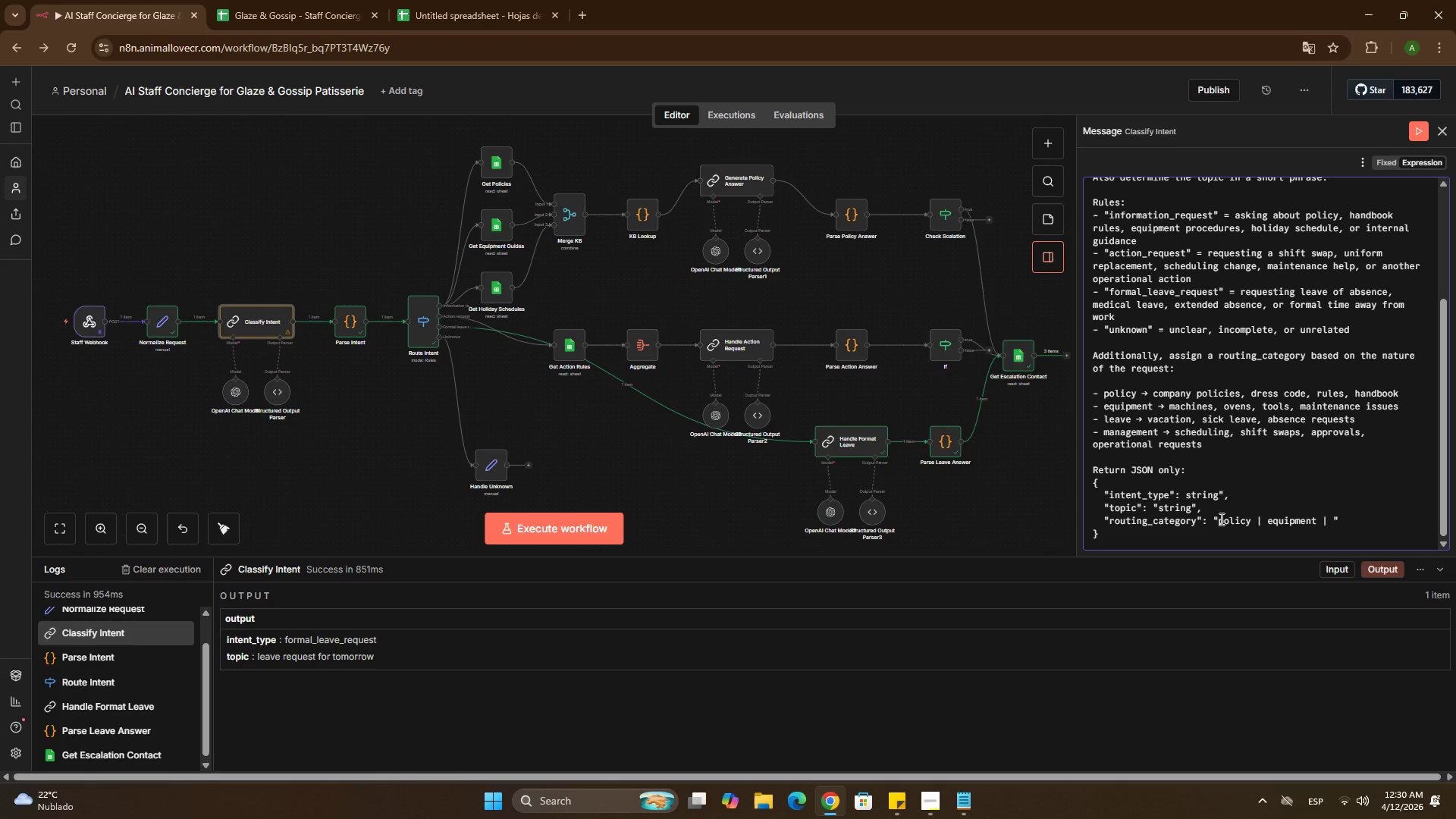 
wait(6.2)
 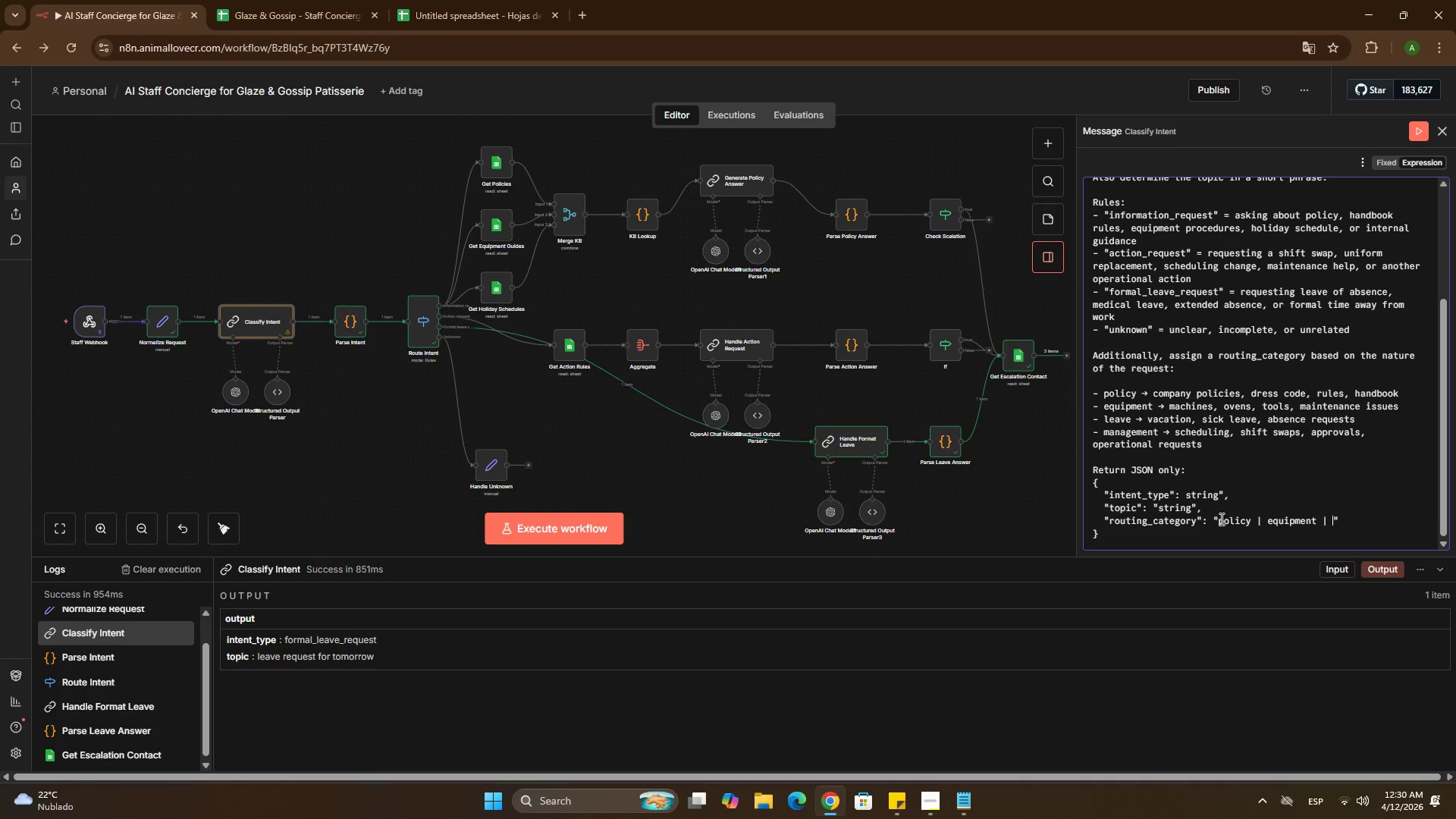 
type(lw)
key(Backspace)
type(eave \ management)
 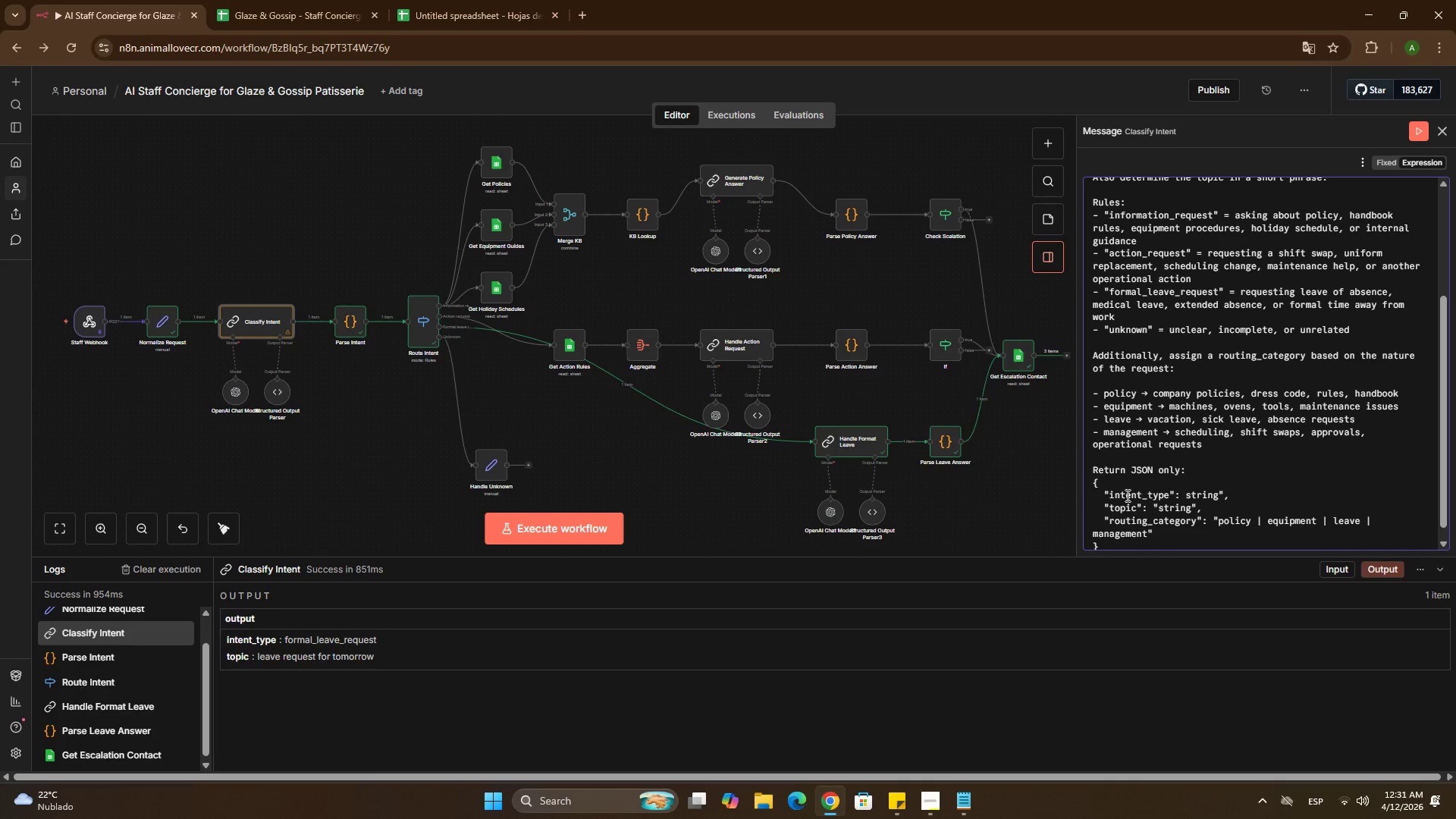 
wait(5.55)
 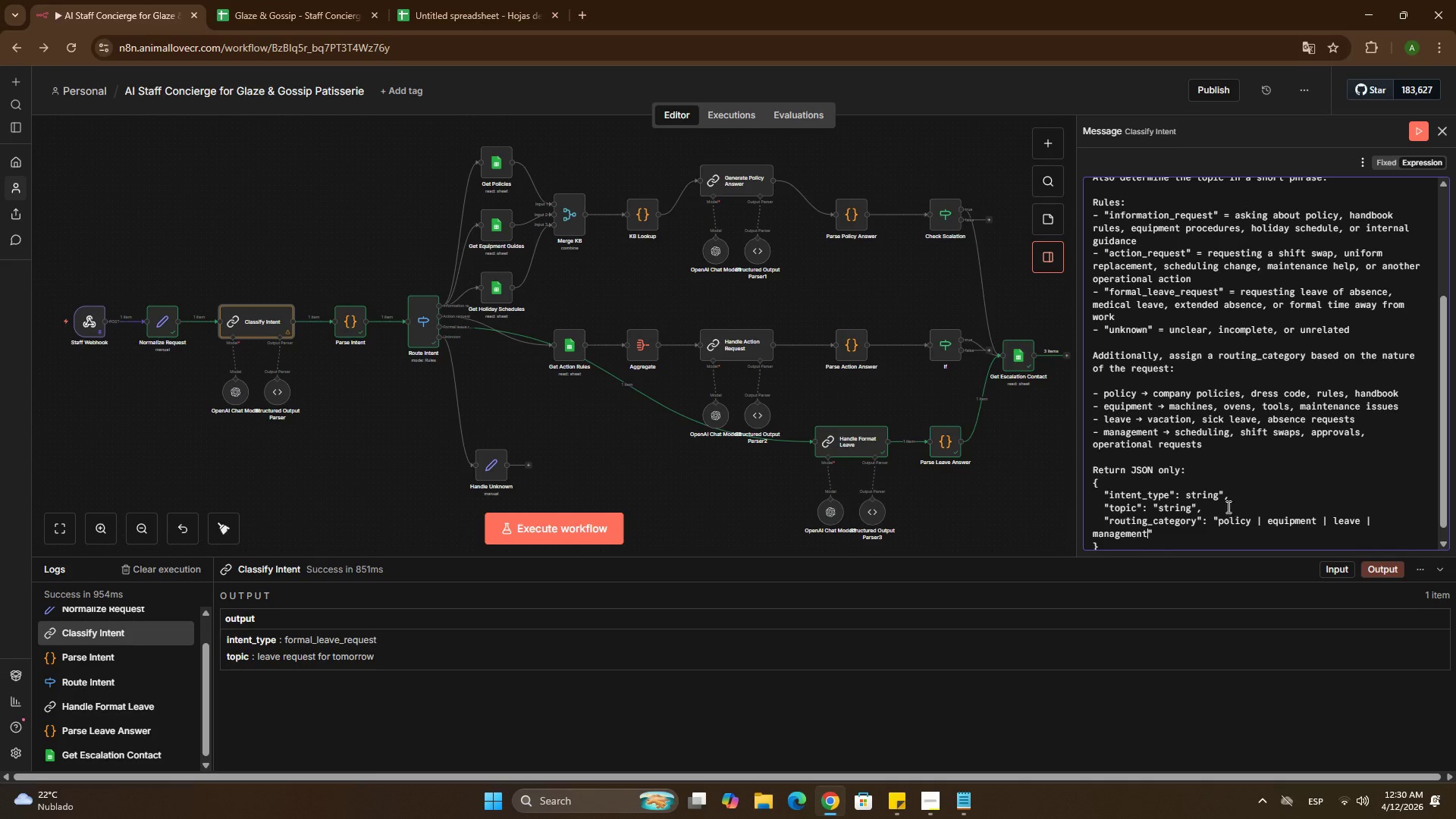 
left_click([1029, 516])
 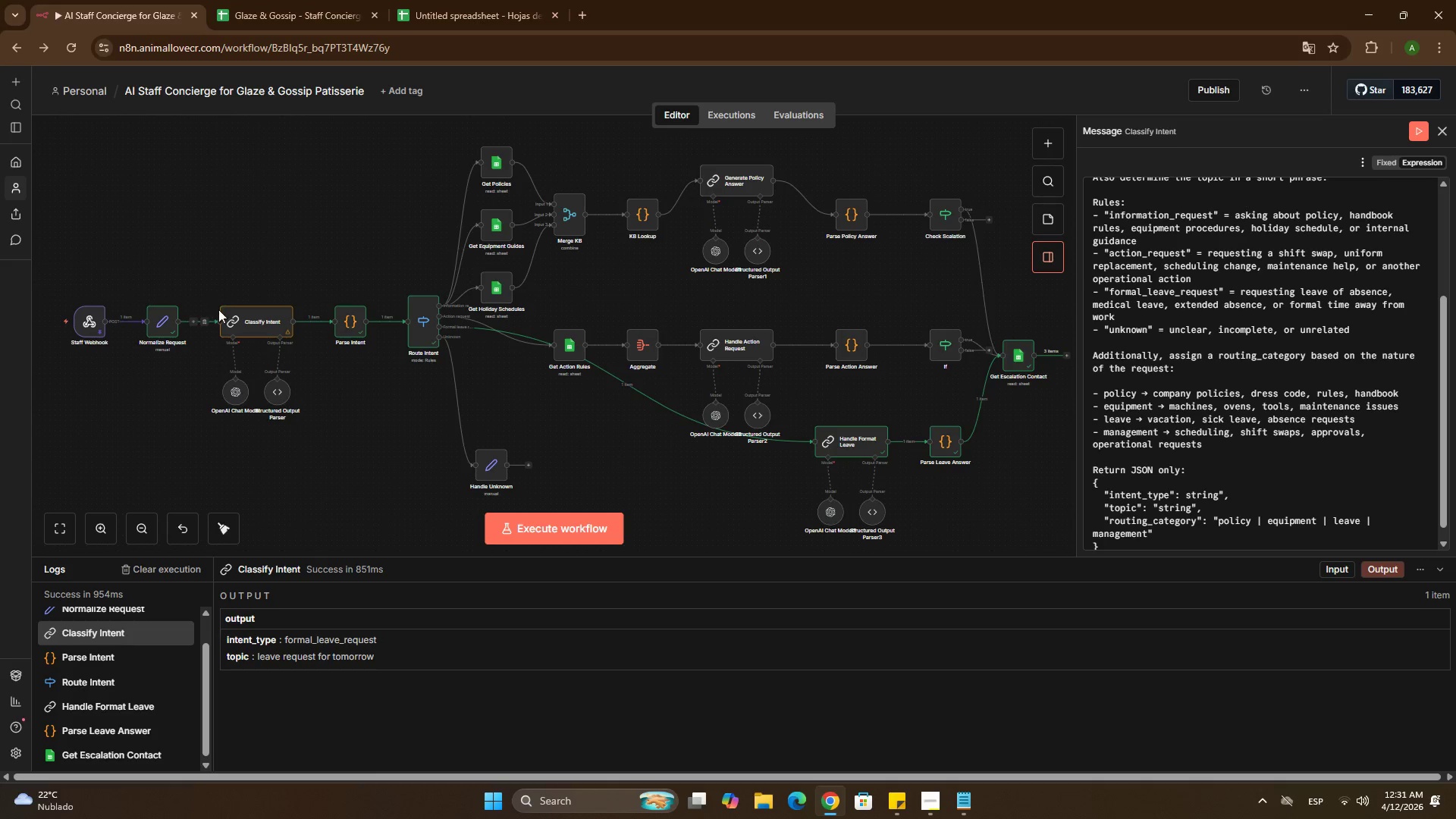 
left_click([227, 314])
 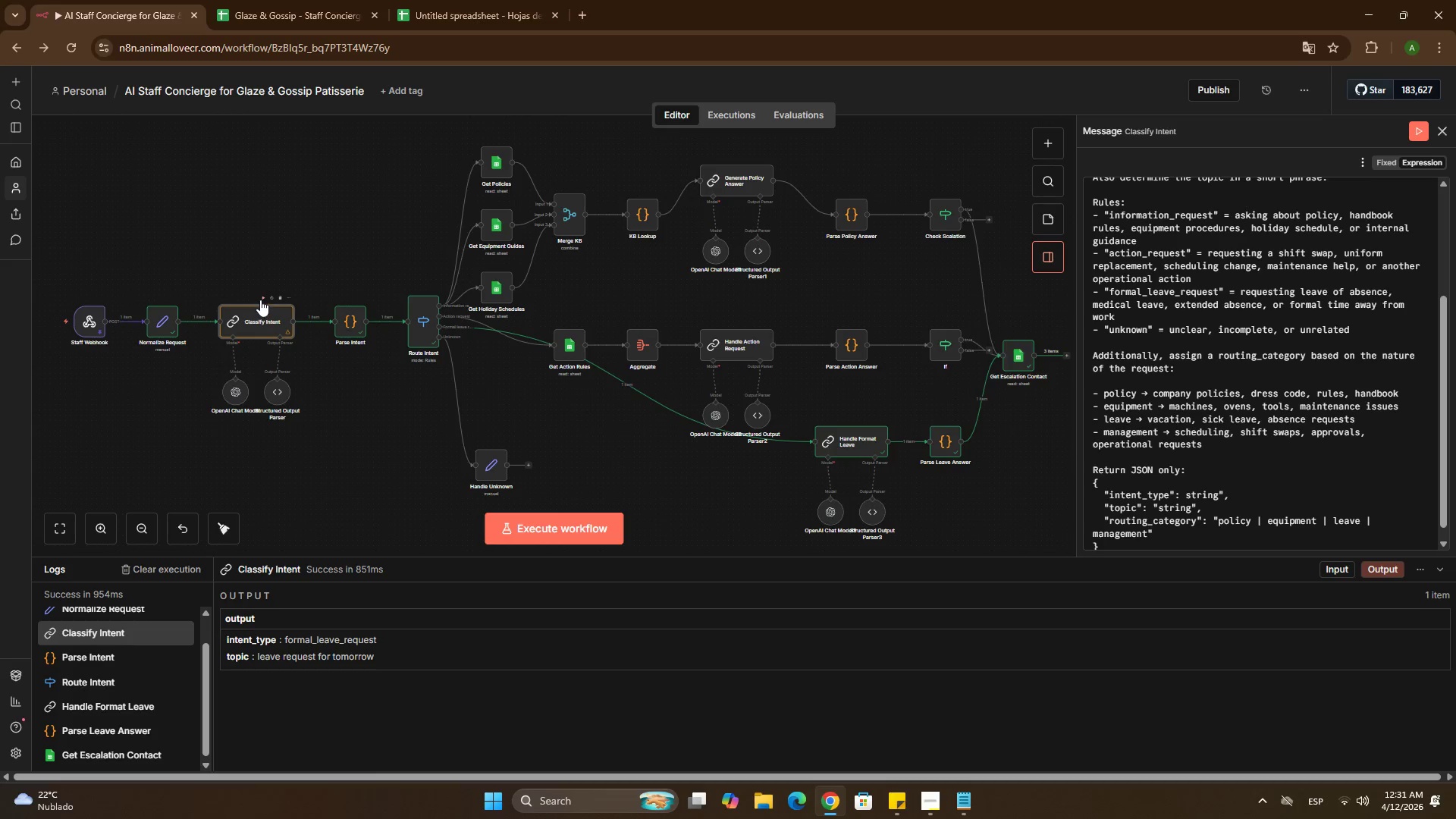 
left_click([262, 300])
 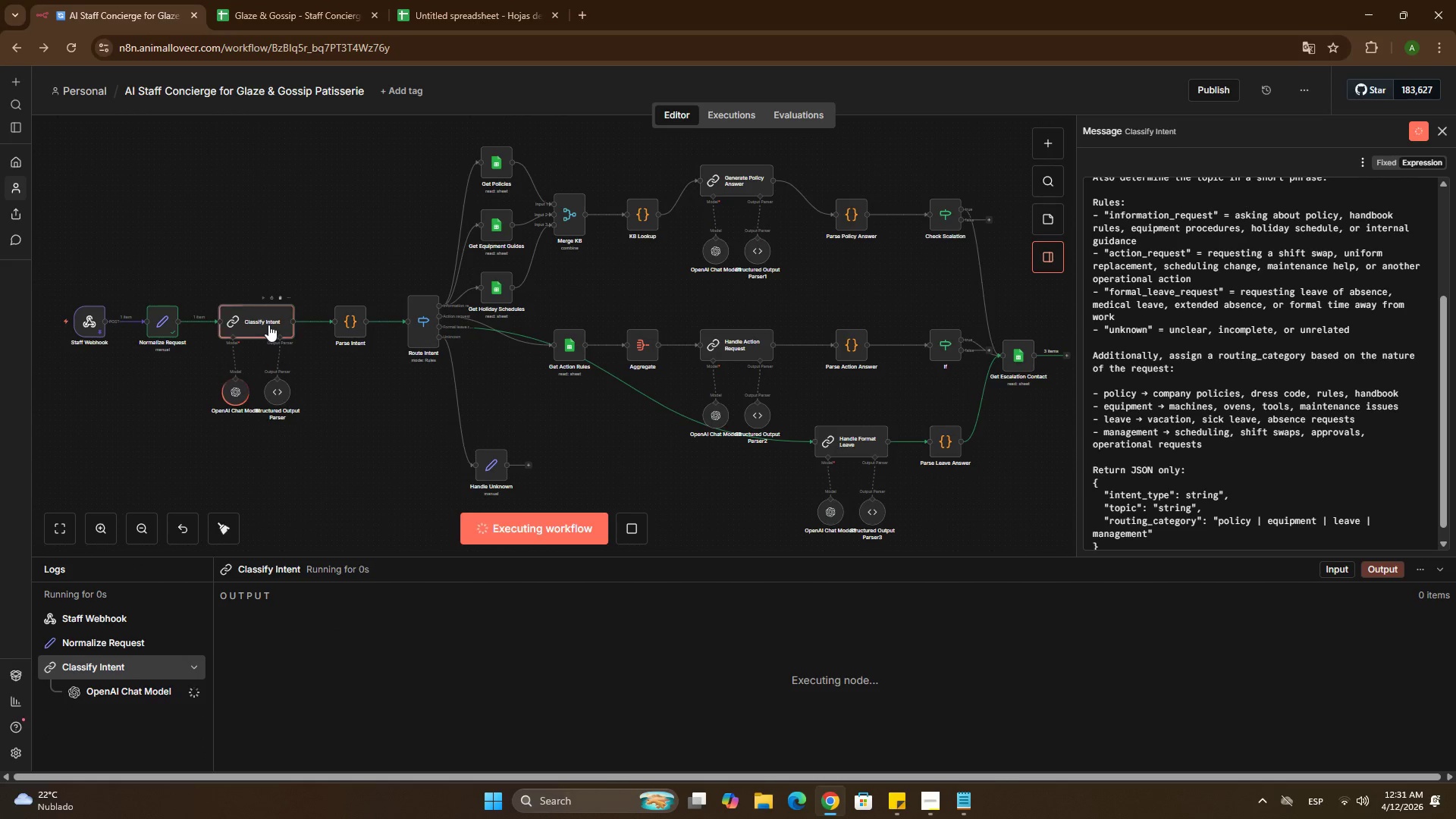 
double_click([268, 325])
 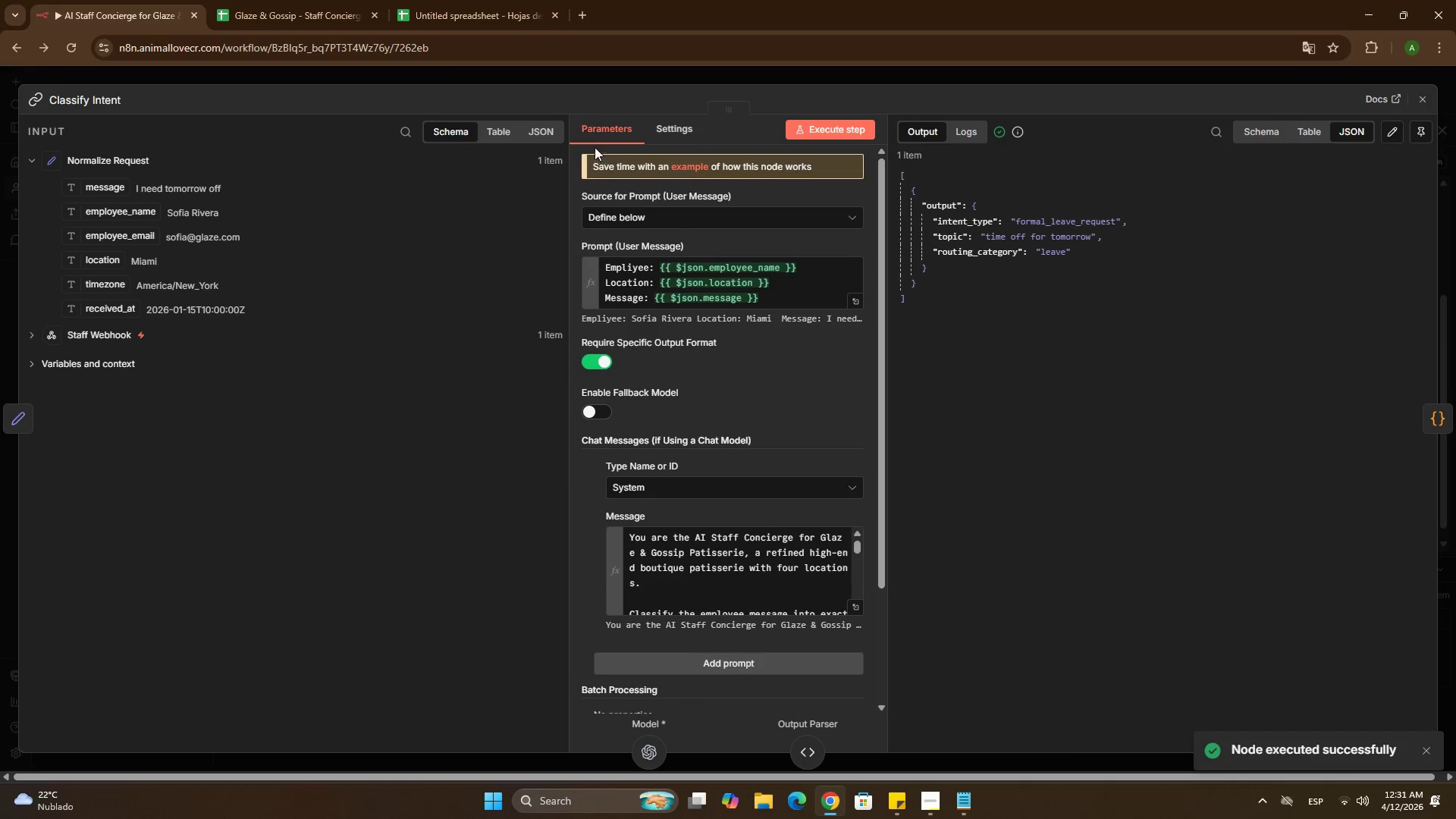 
left_click([529, 82])
 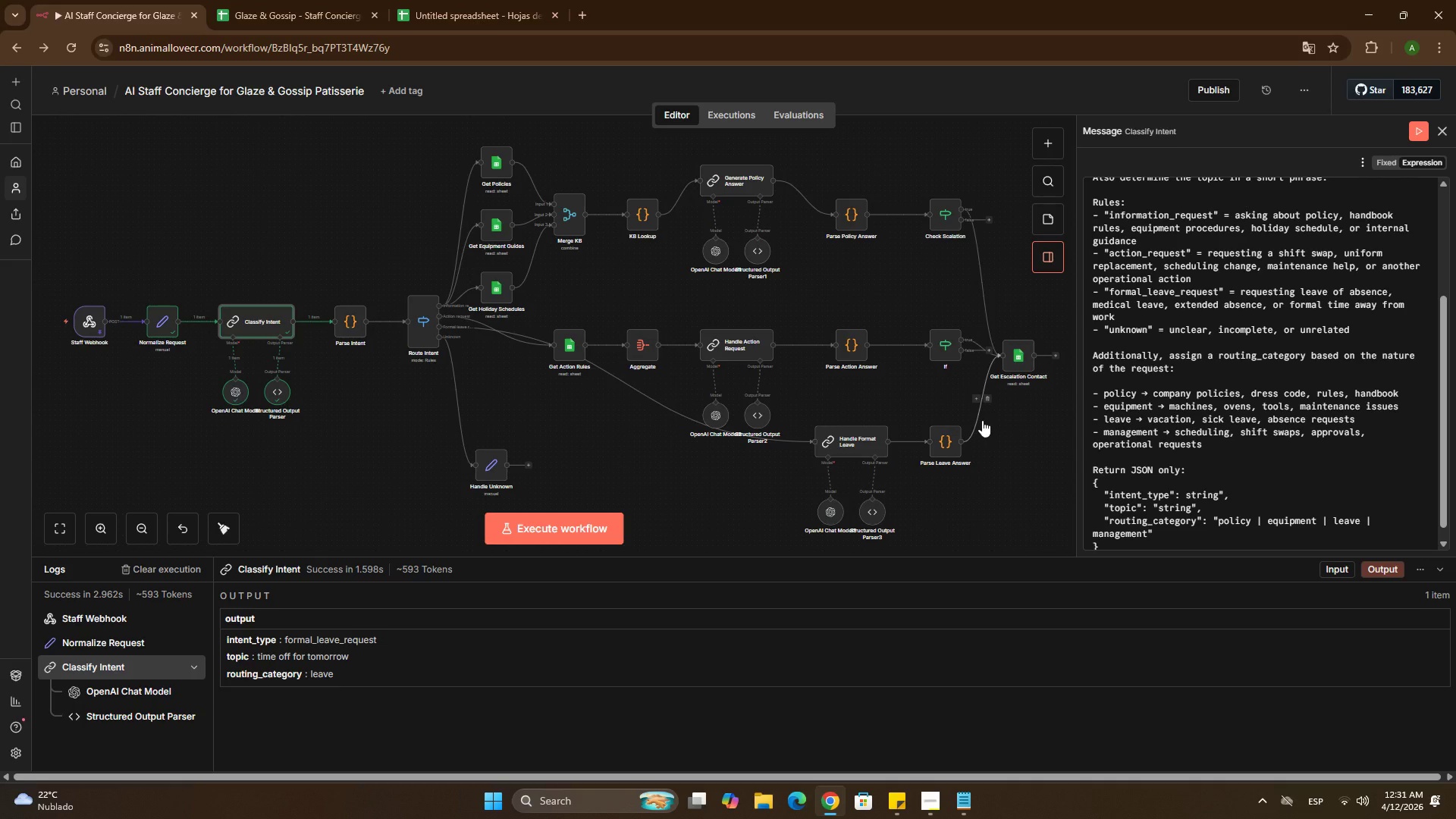 
wait(19.98)
 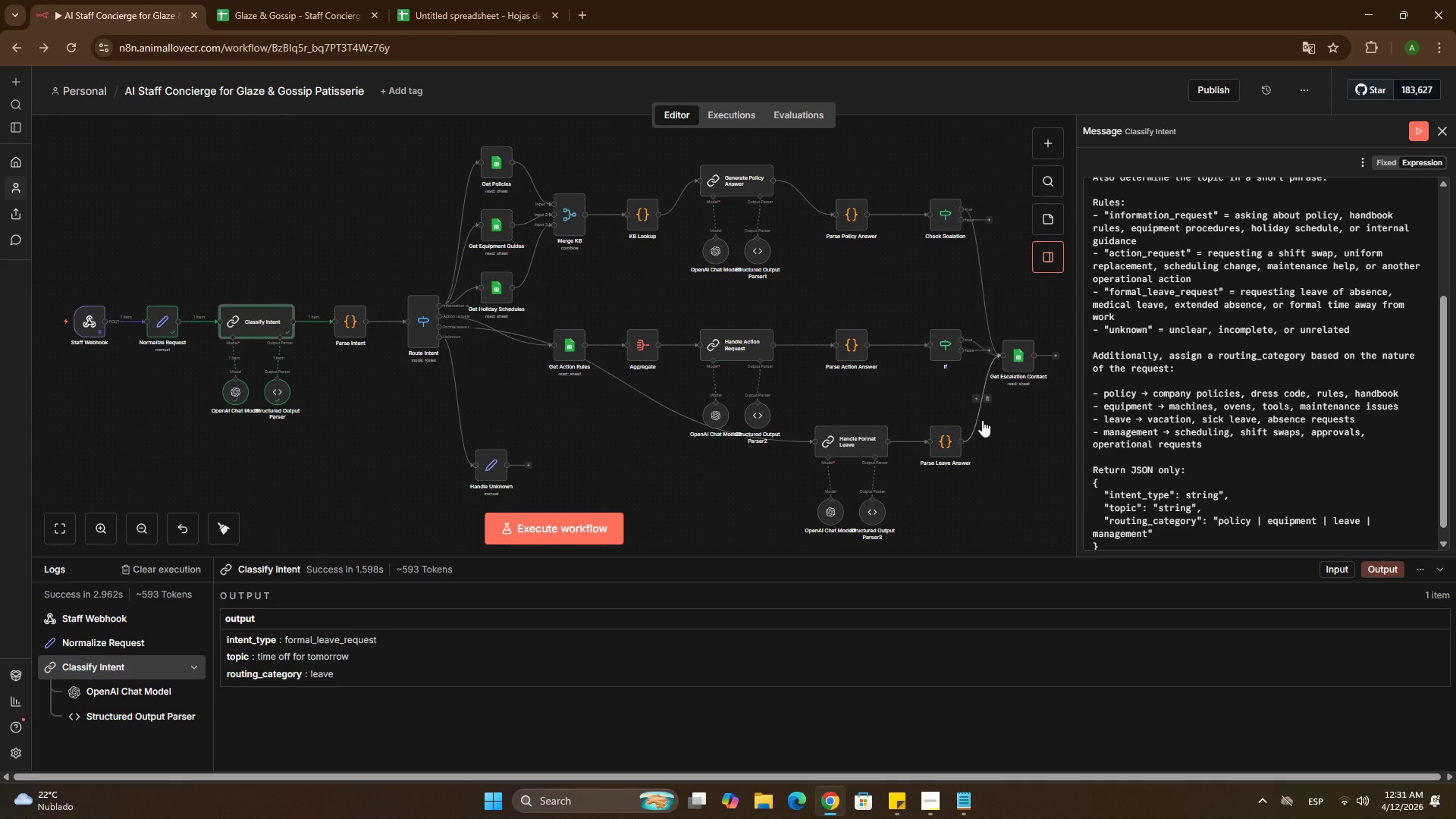 
double_click([428, 318])
 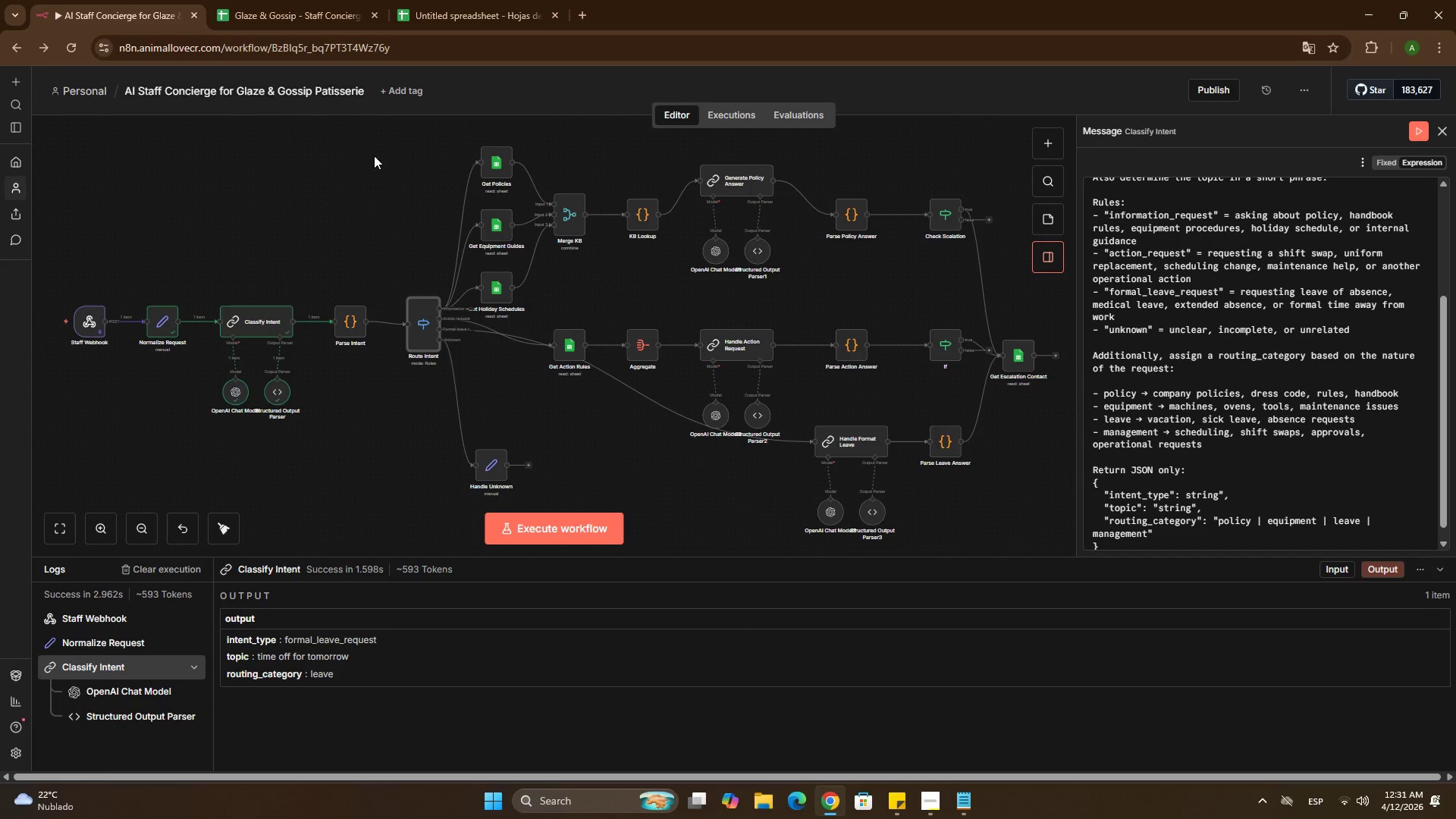 
wait(5.12)
 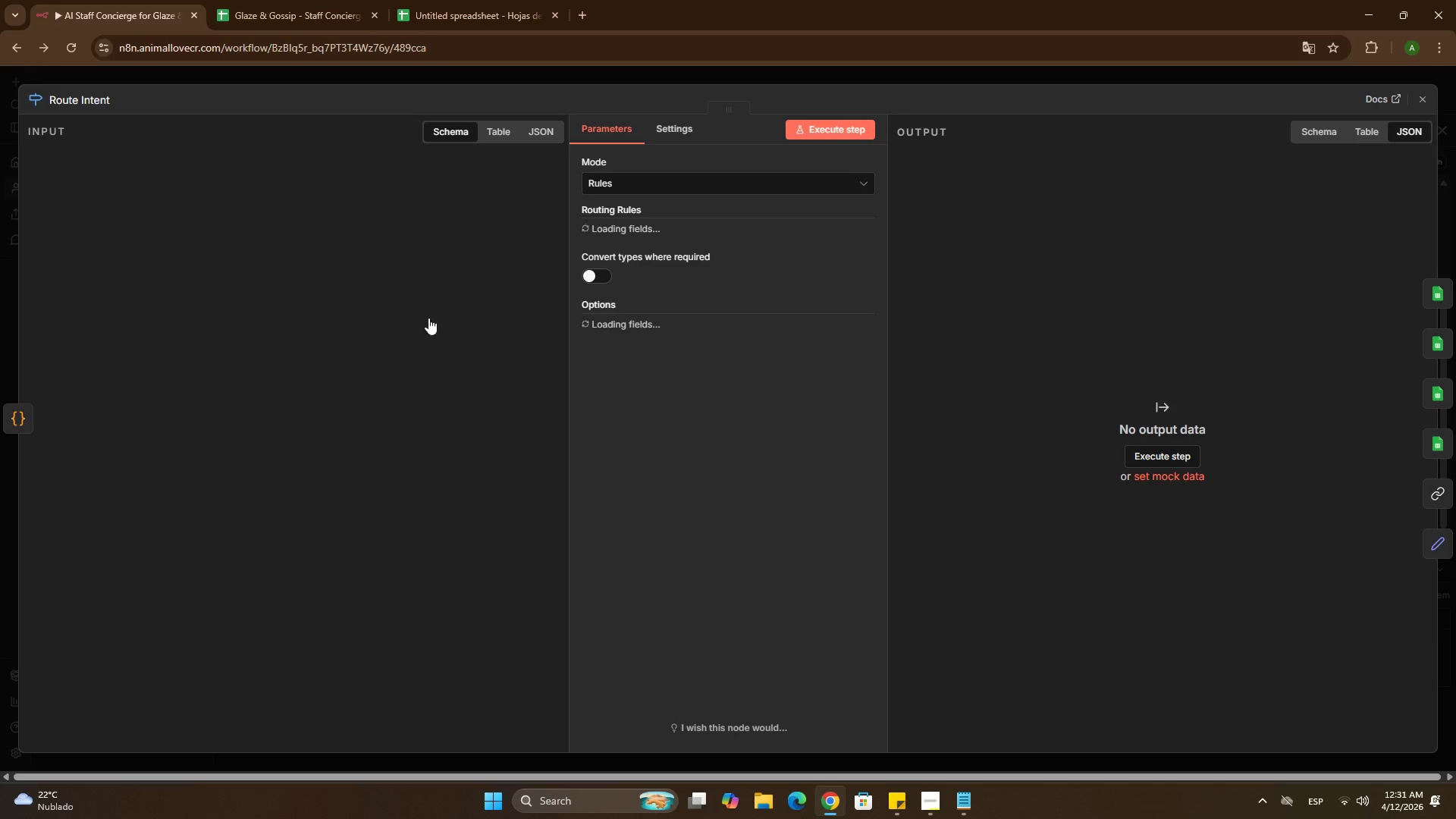 
left_click([335, 295])
 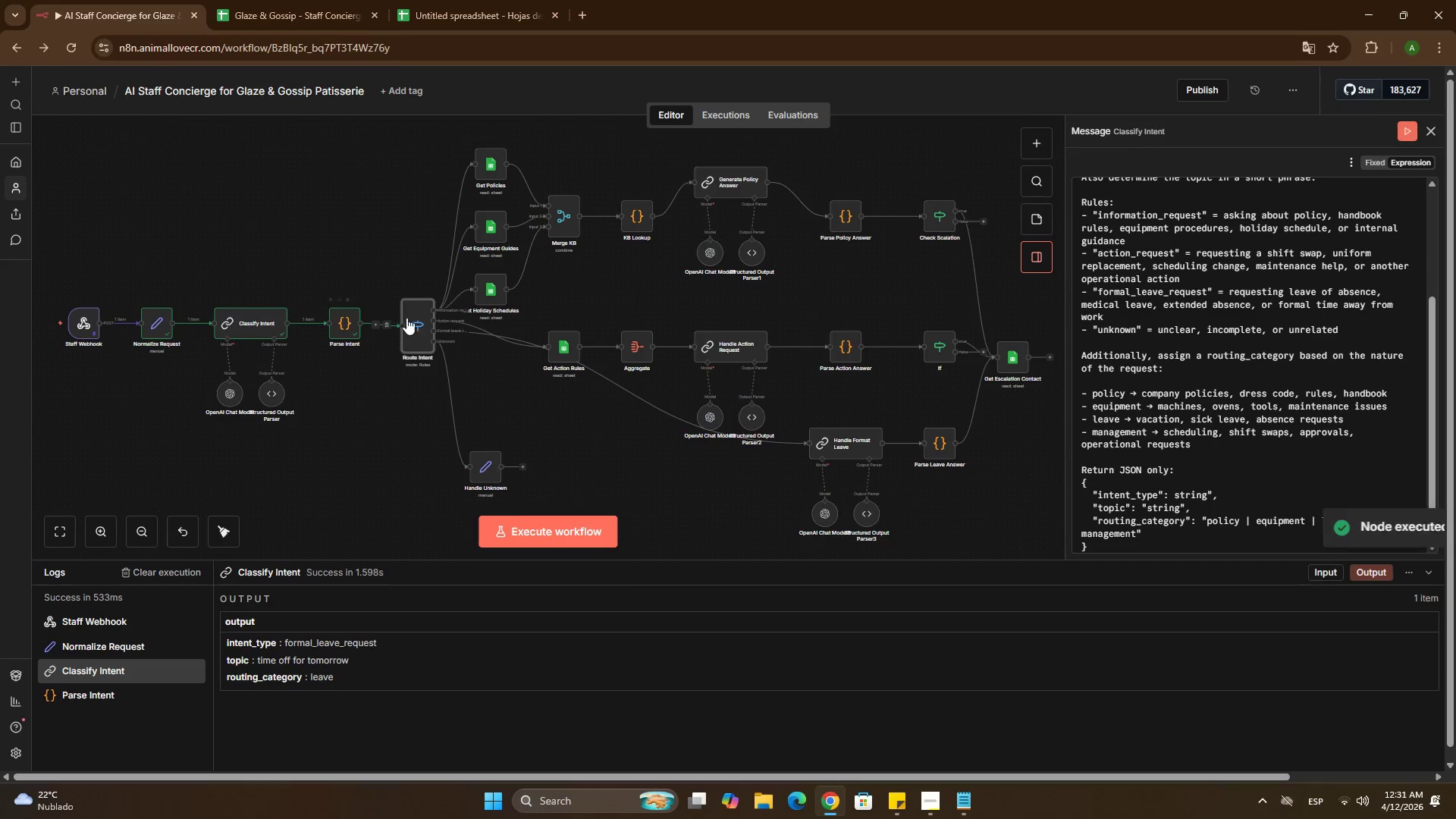 
left_click_drag(start_coordinate=[407, 318], to_coordinate=[408, 307])
 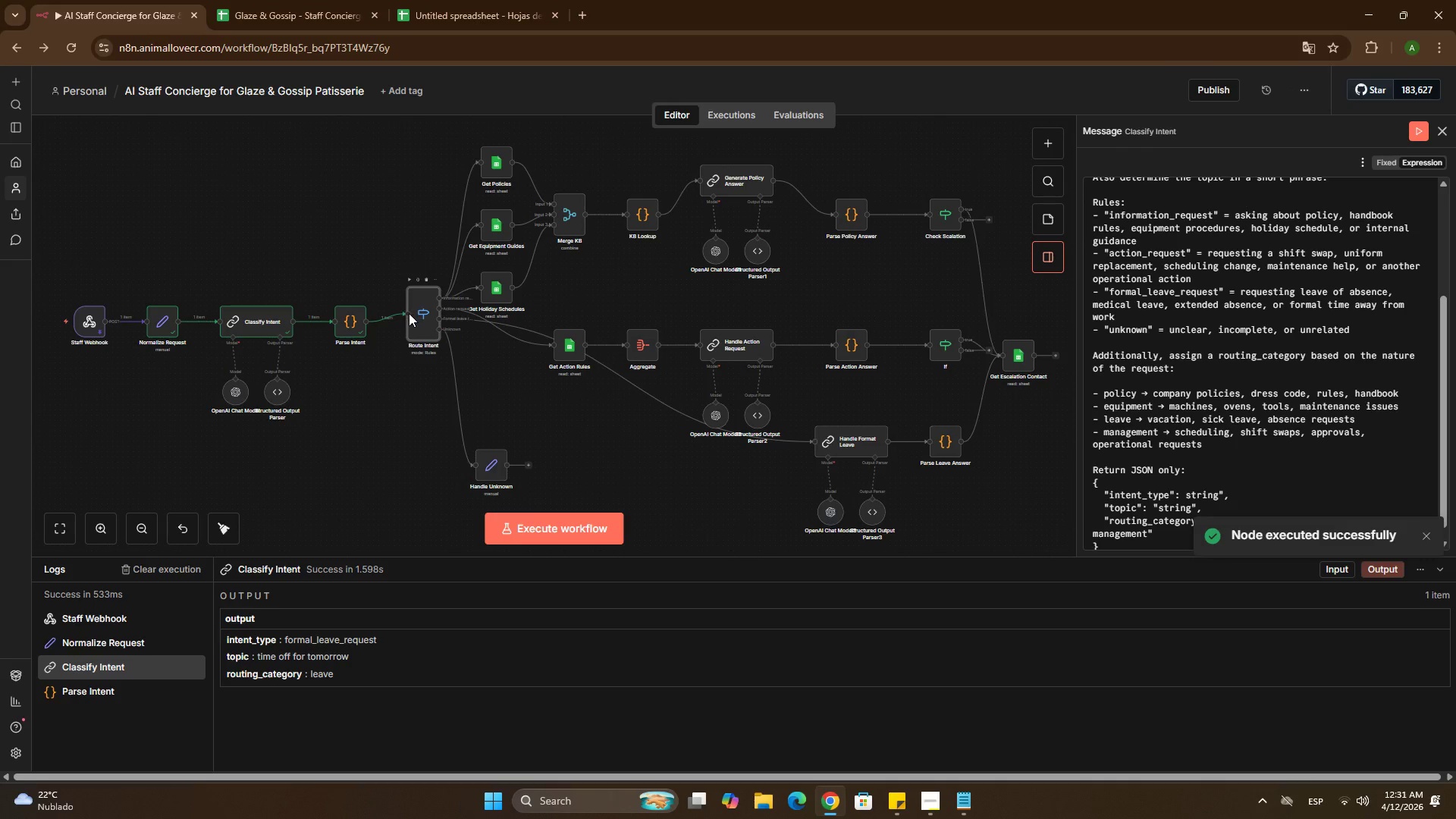 
left_click_drag(start_coordinate=[409, 309], to_coordinate=[409, 318])
 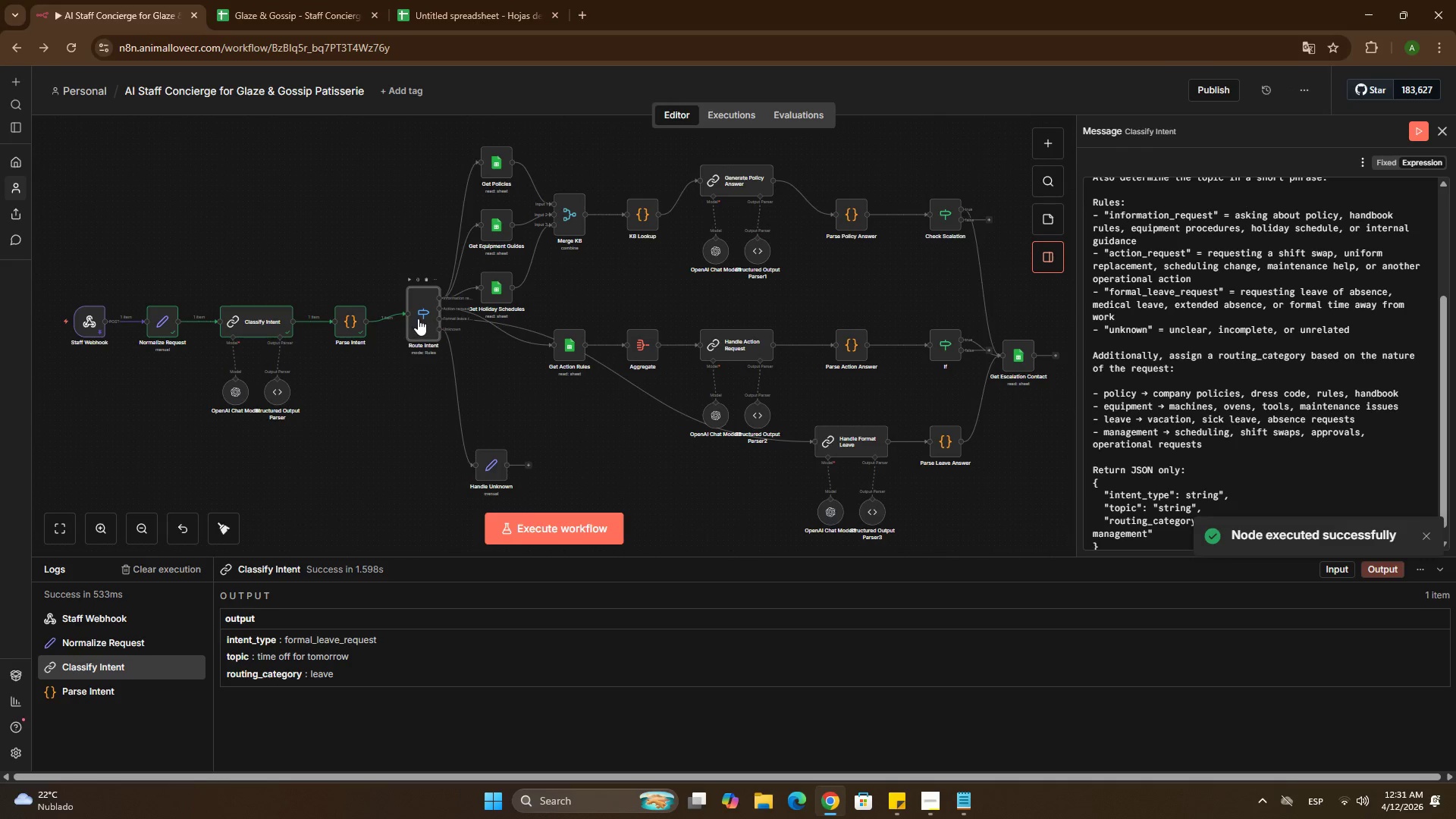 
left_click_drag(start_coordinate=[417, 317], to_coordinate=[418, 322])
 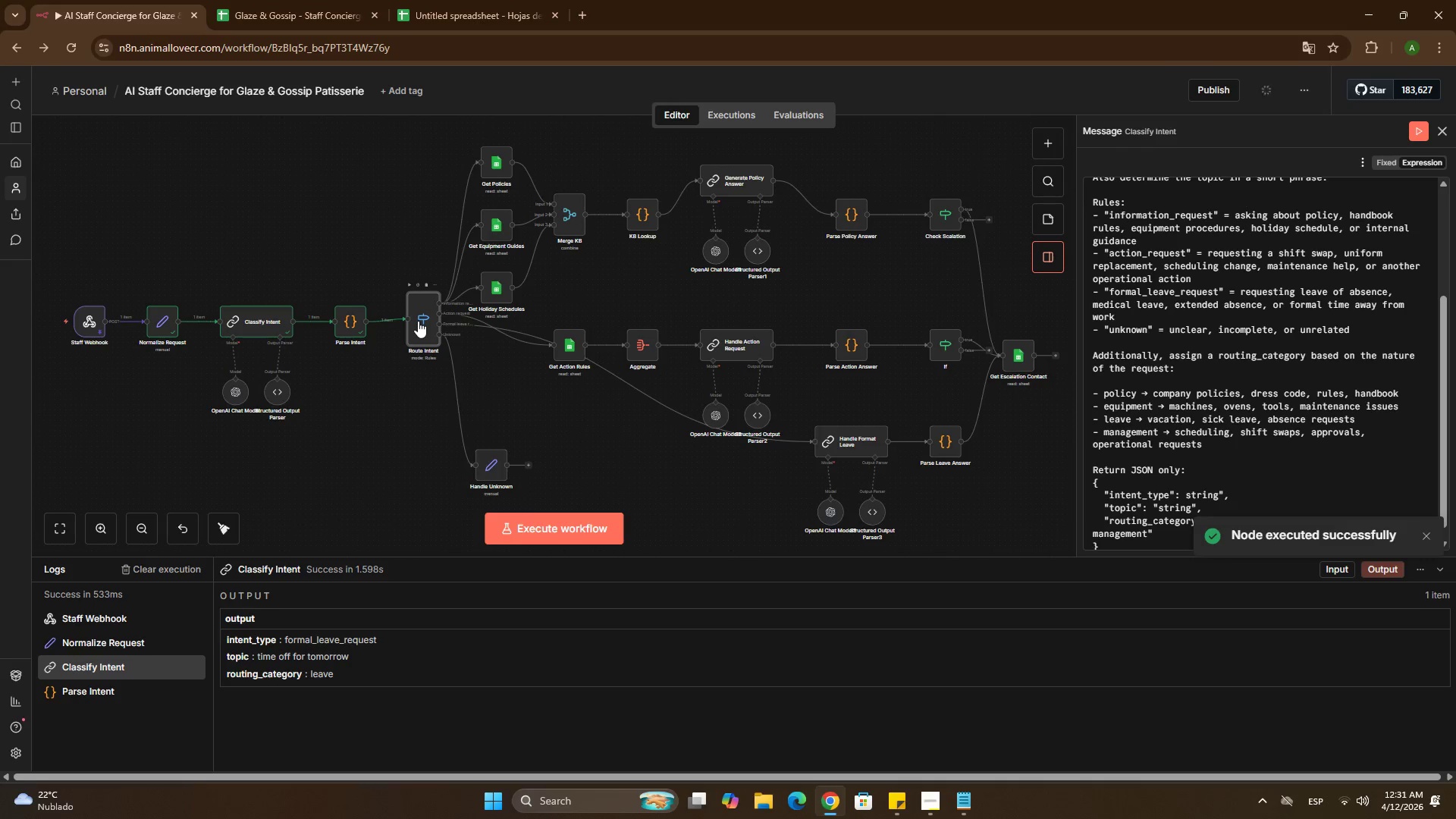 
double_click([418, 321])
 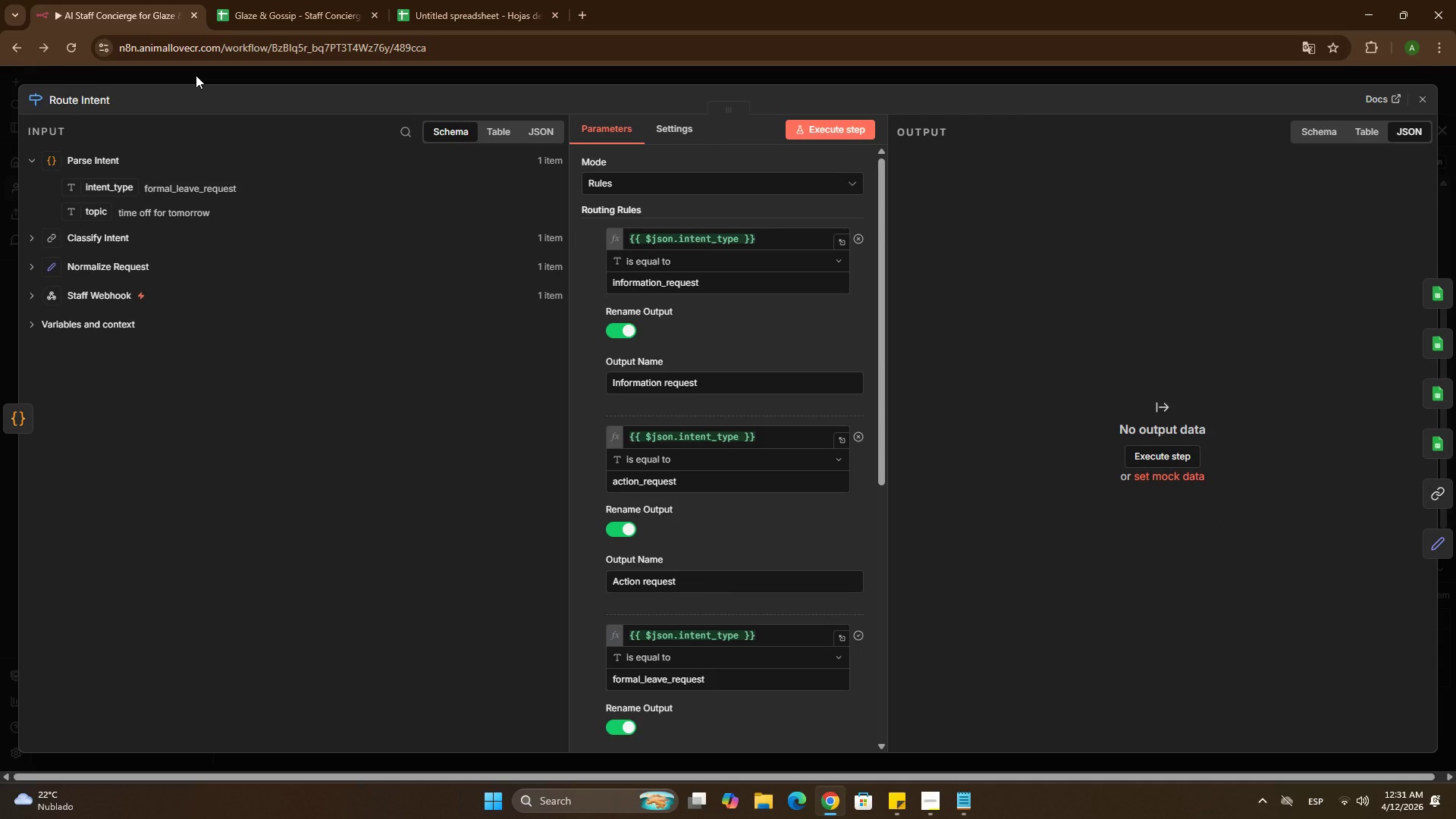 
wait(10.94)
 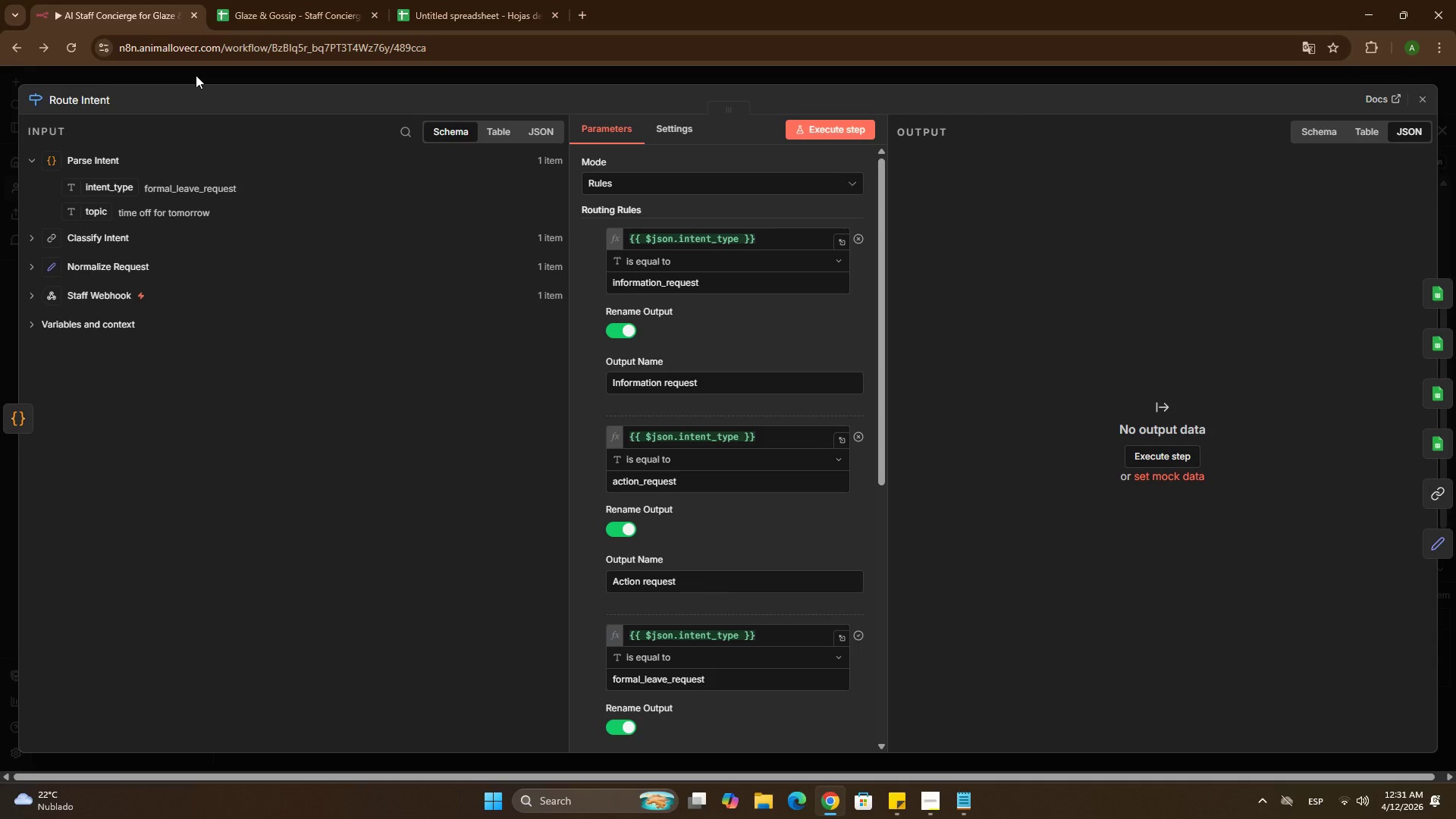 
left_click([196, 75])
 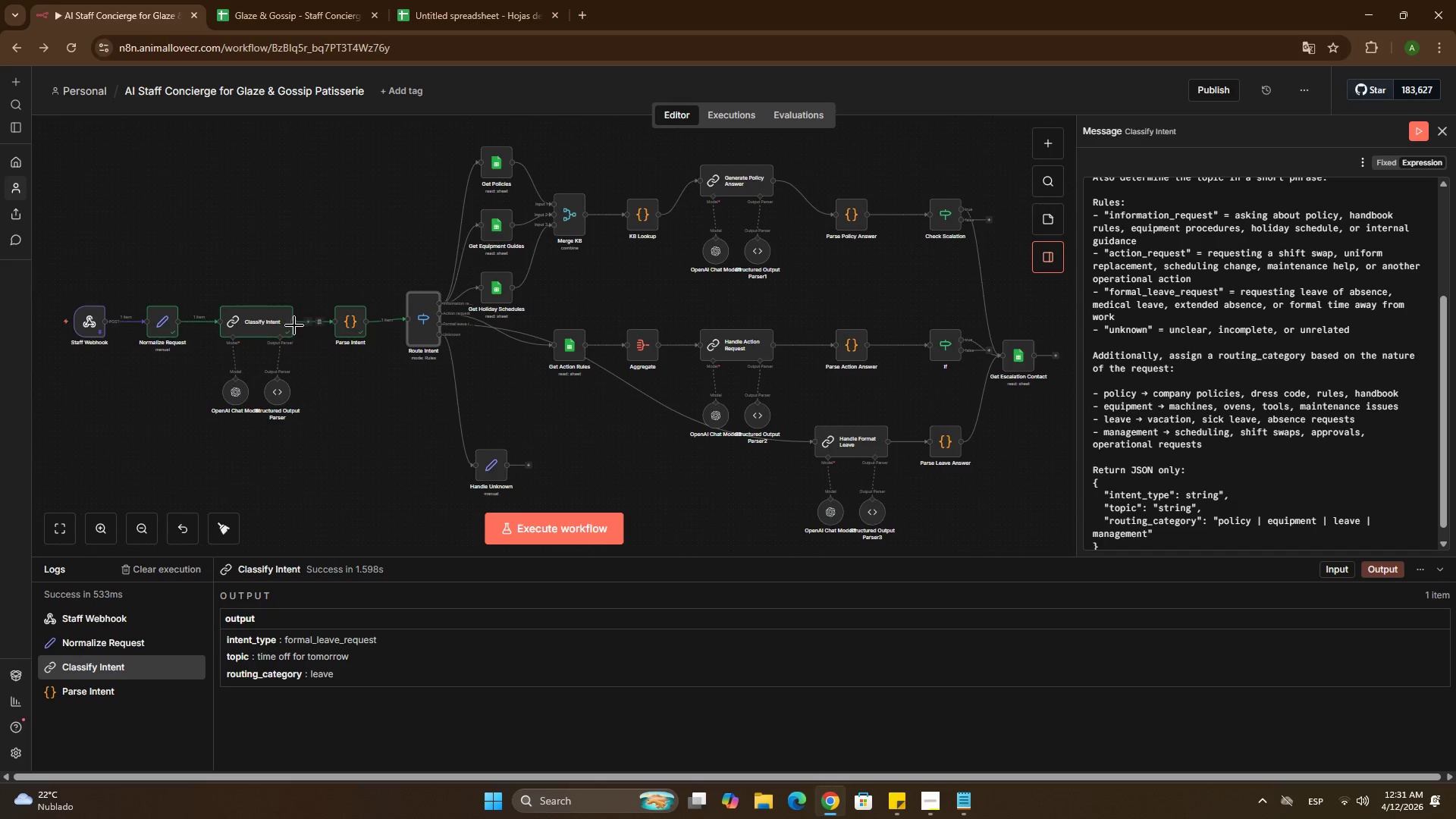 
double_click([283, 323])
 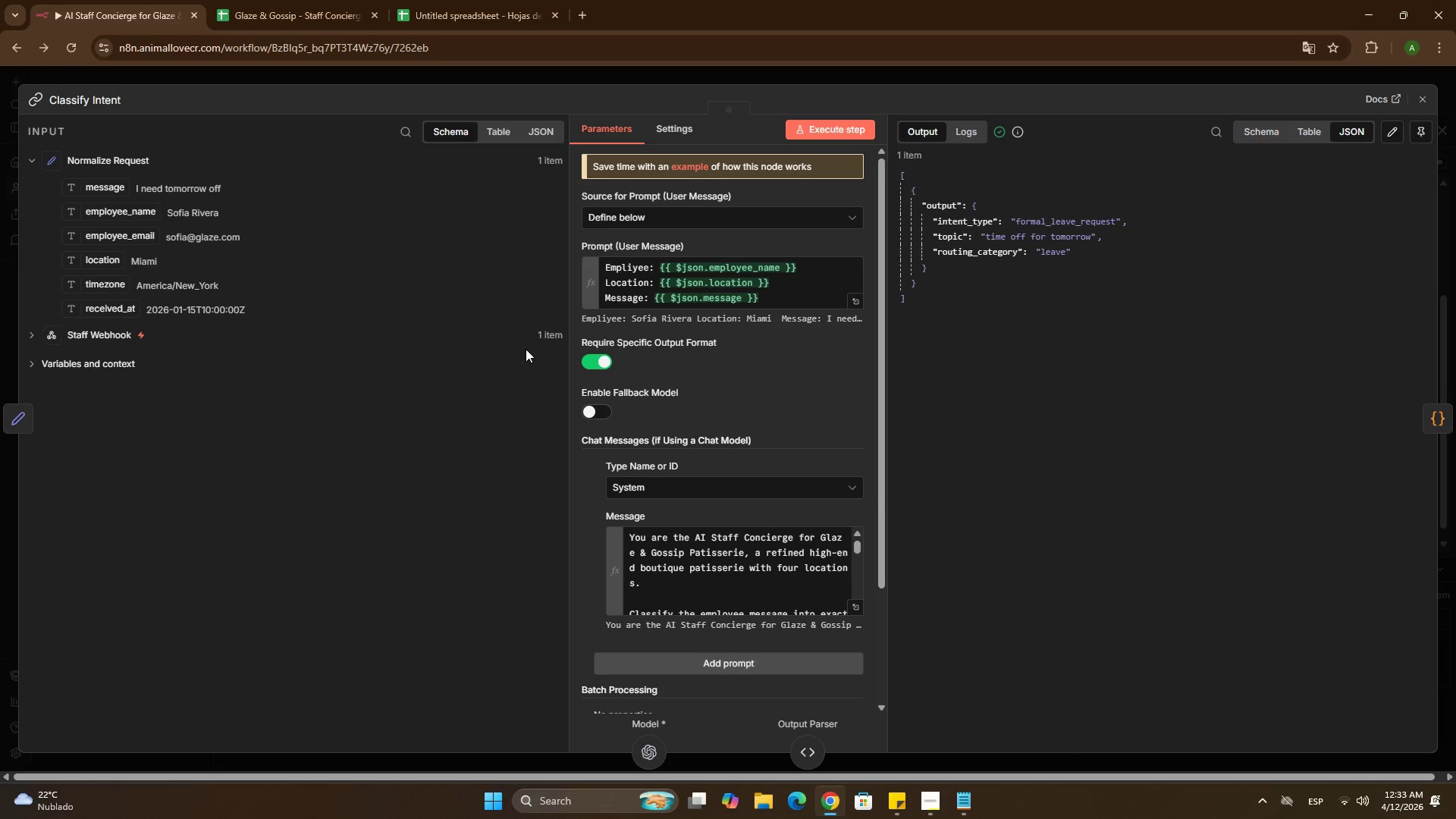 
wait(74.8)
 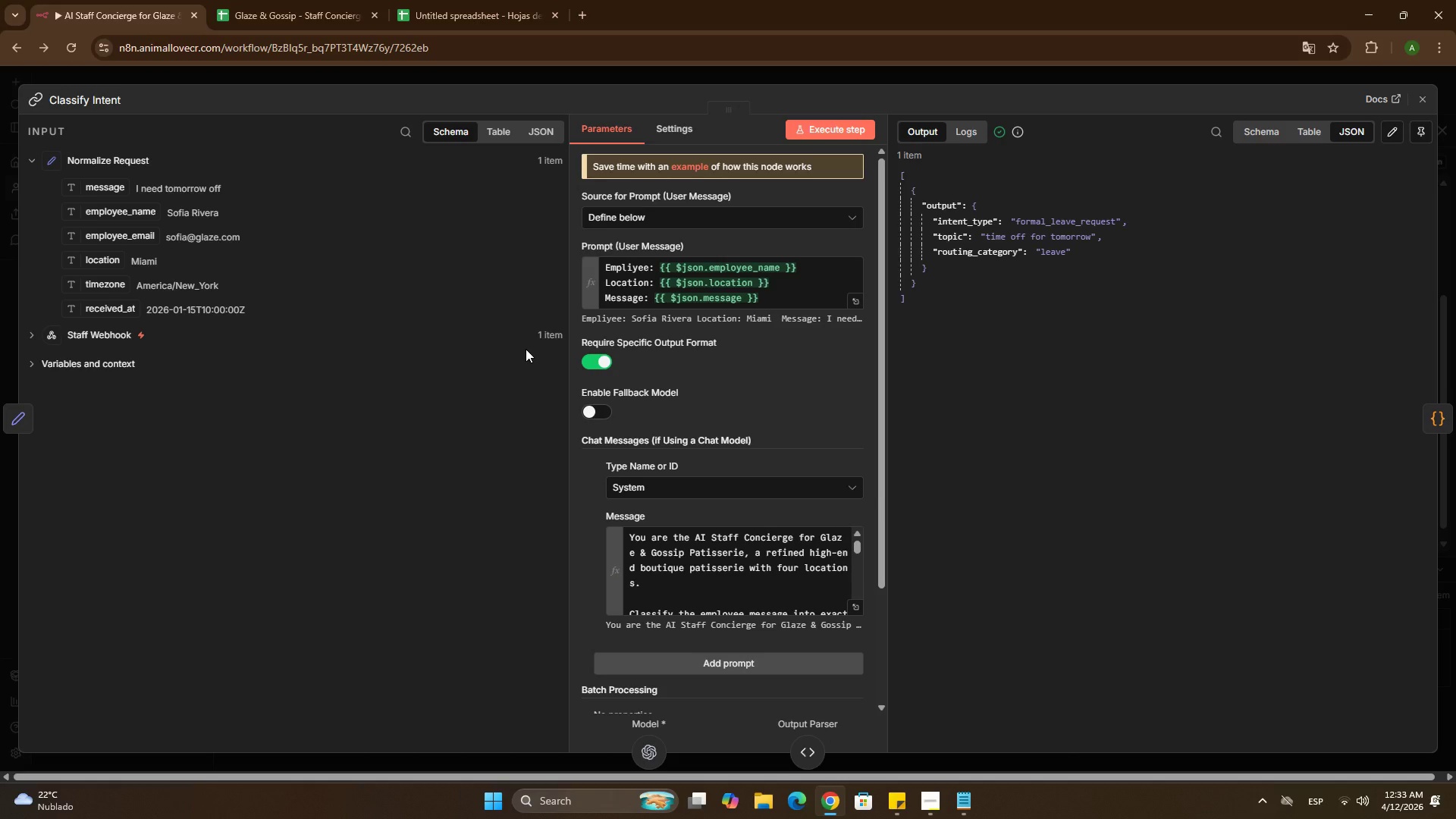 
scroll: coordinate [726, 581], scroll_direction: down, amount: 13.0
 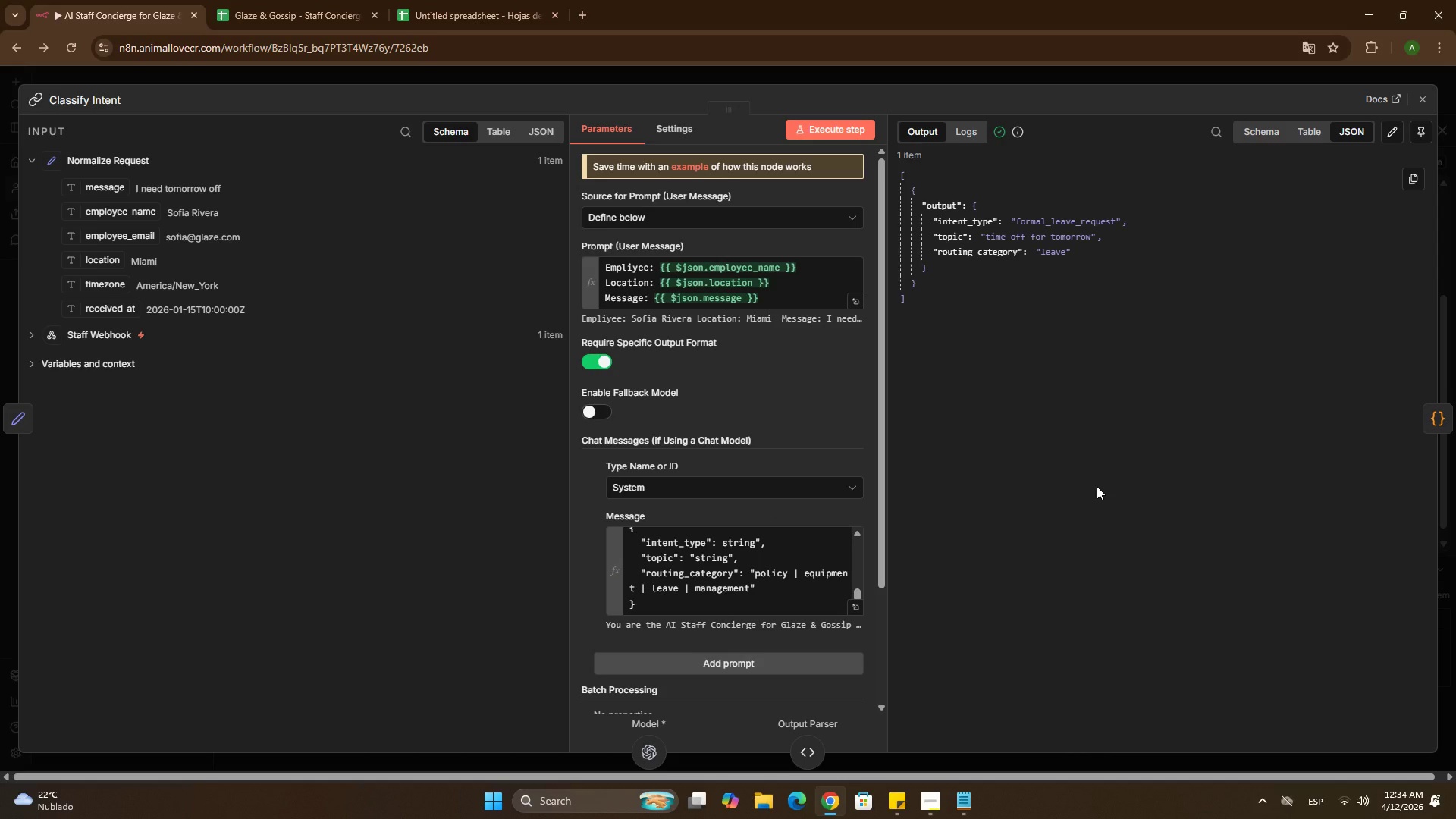 
wait(62.79)
 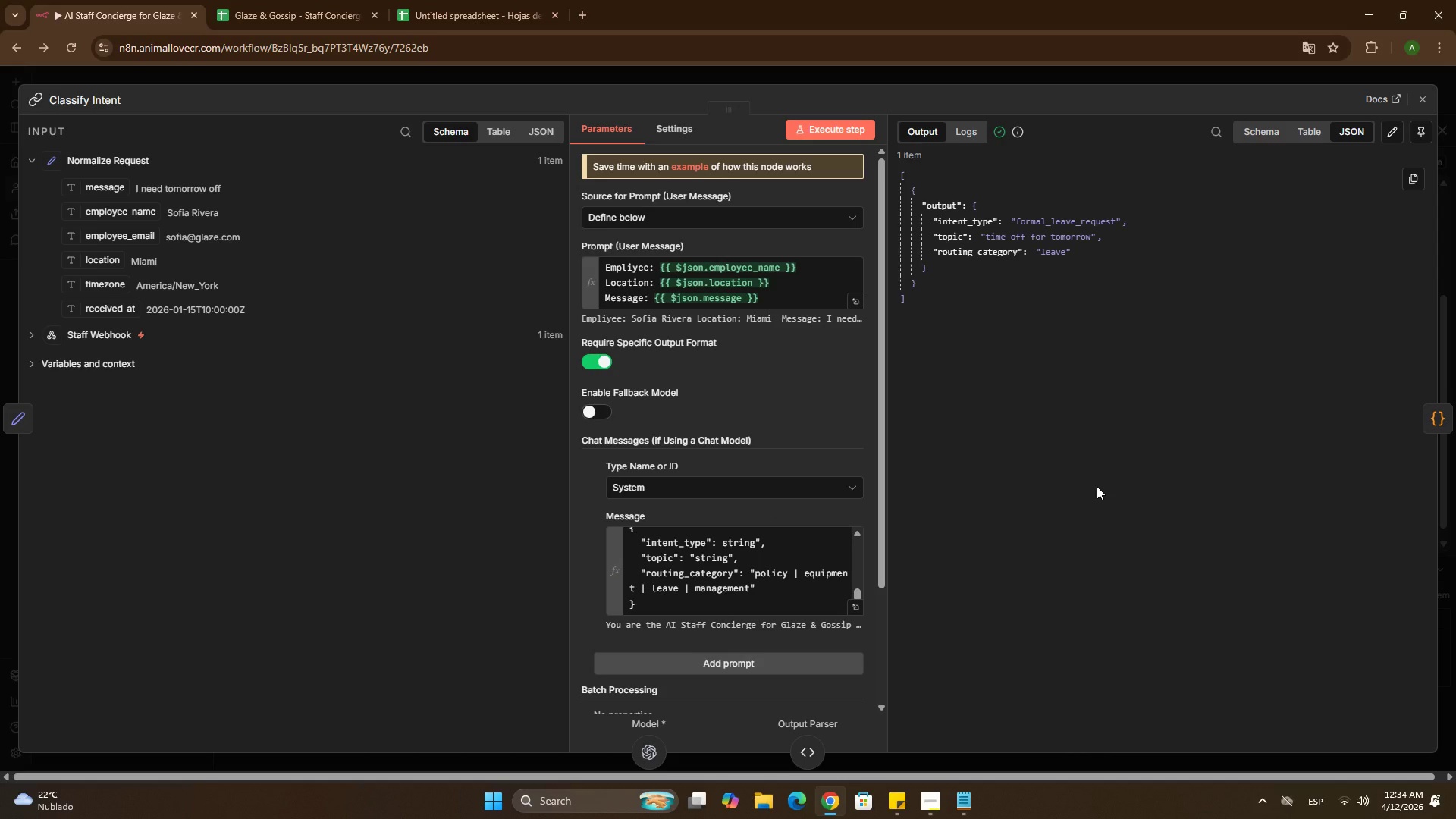 
left_click([653, 79])
 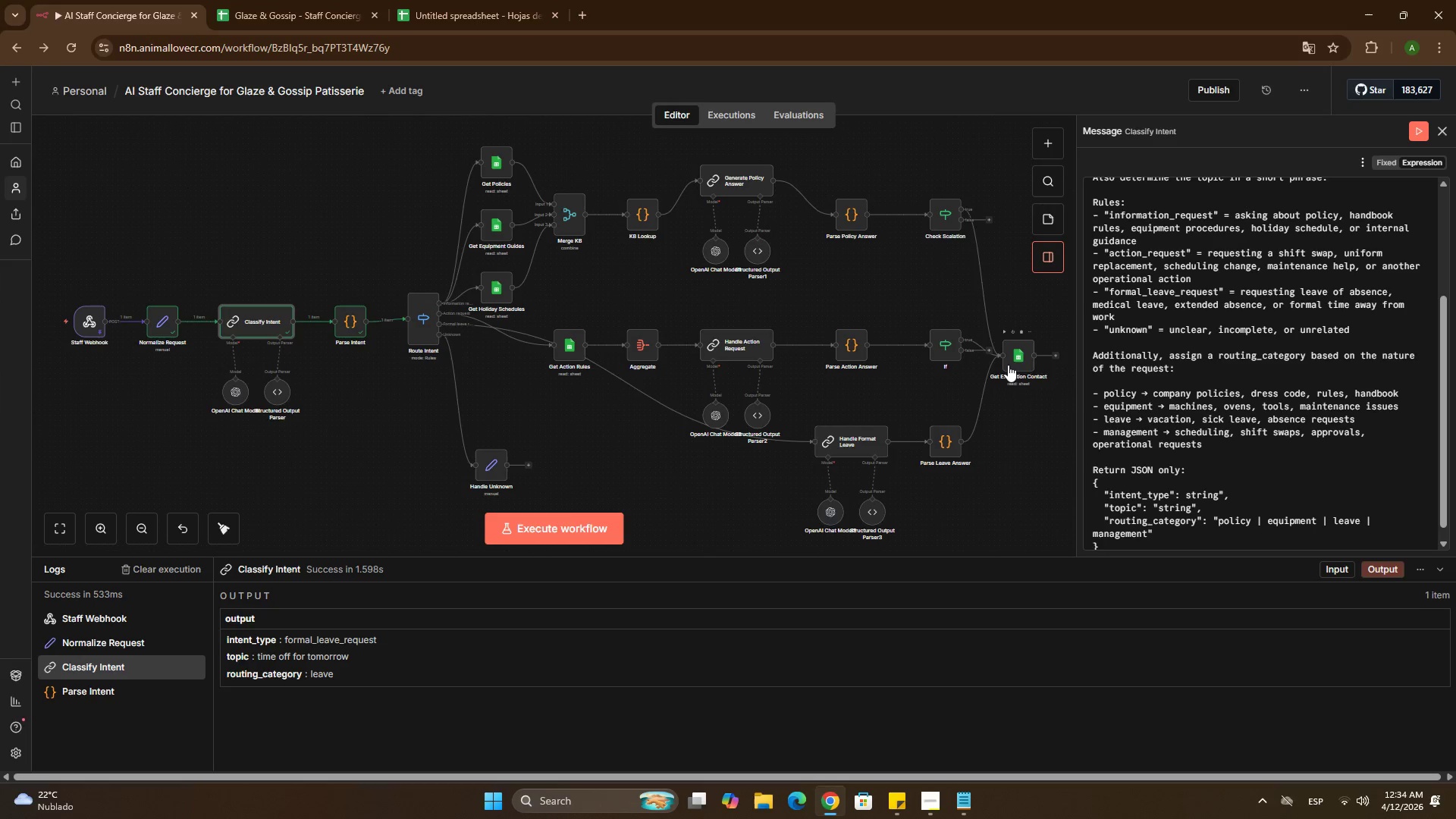 
left_click_drag(start_coordinate=[1017, 362], to_coordinate=[1028, 359])
 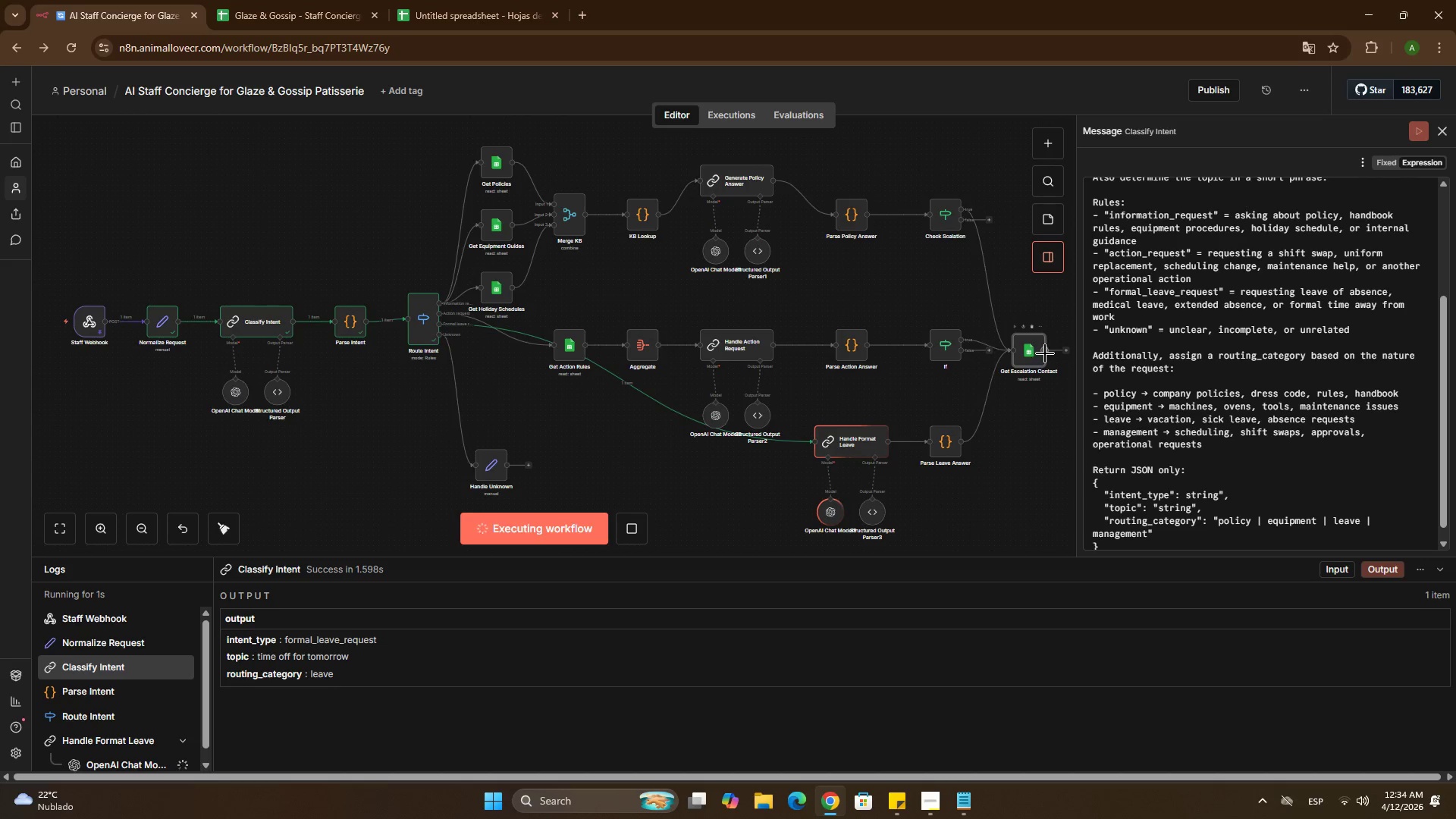 
wait(5.95)
 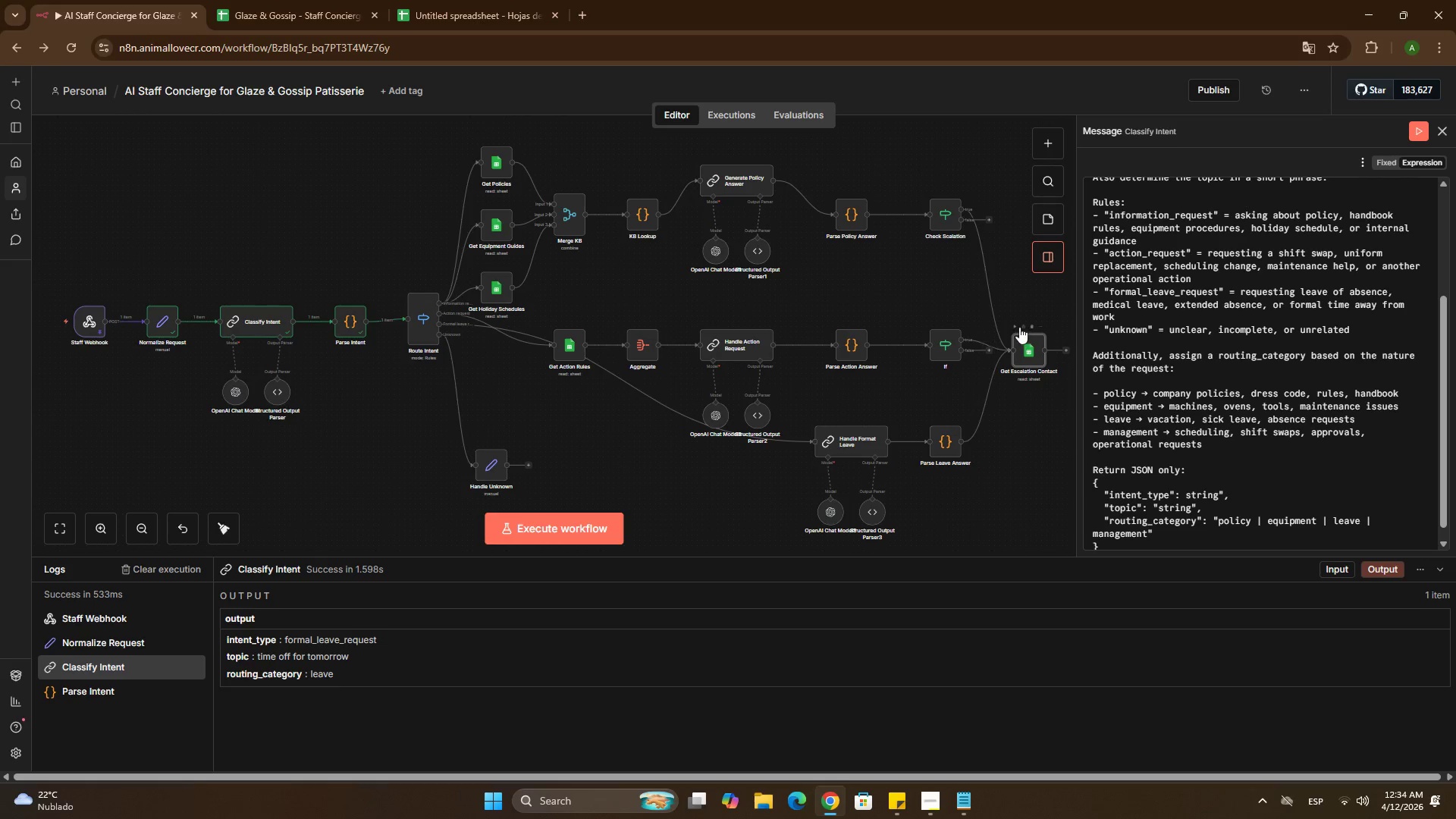 
double_click([1033, 358])
 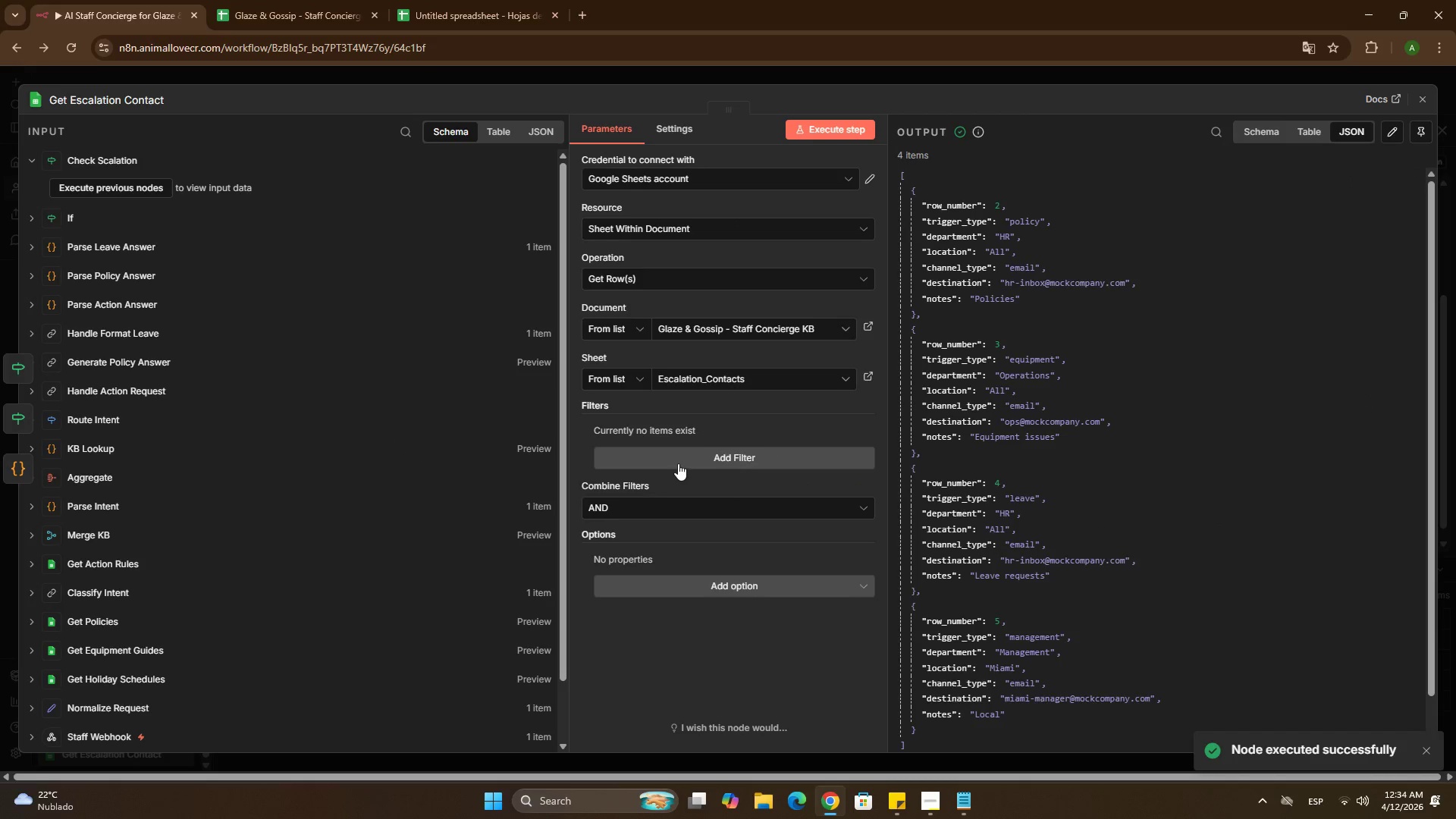 
left_click([678, 460])
 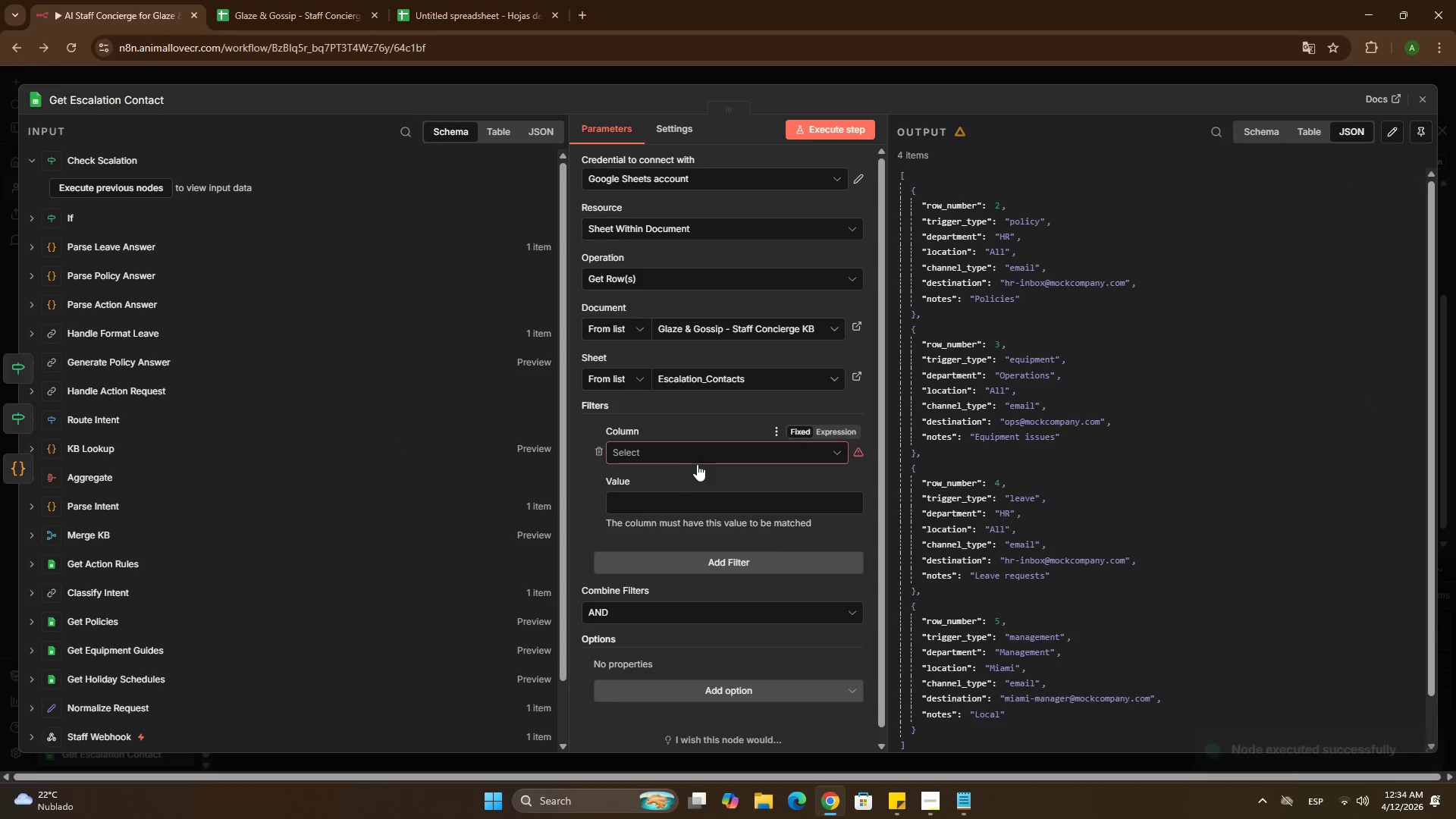 
left_click([682, 455])
 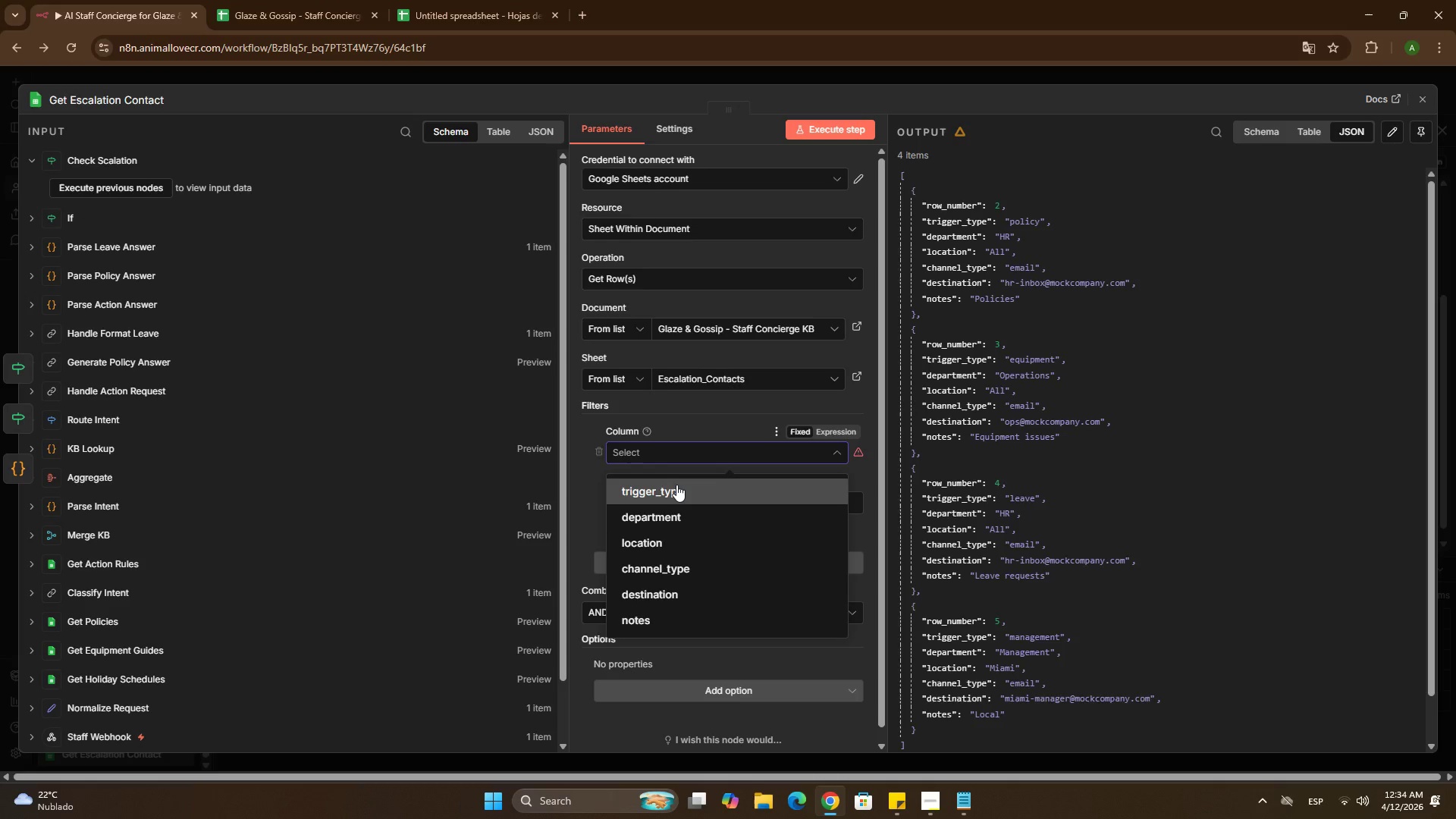 
left_click([676, 485])
 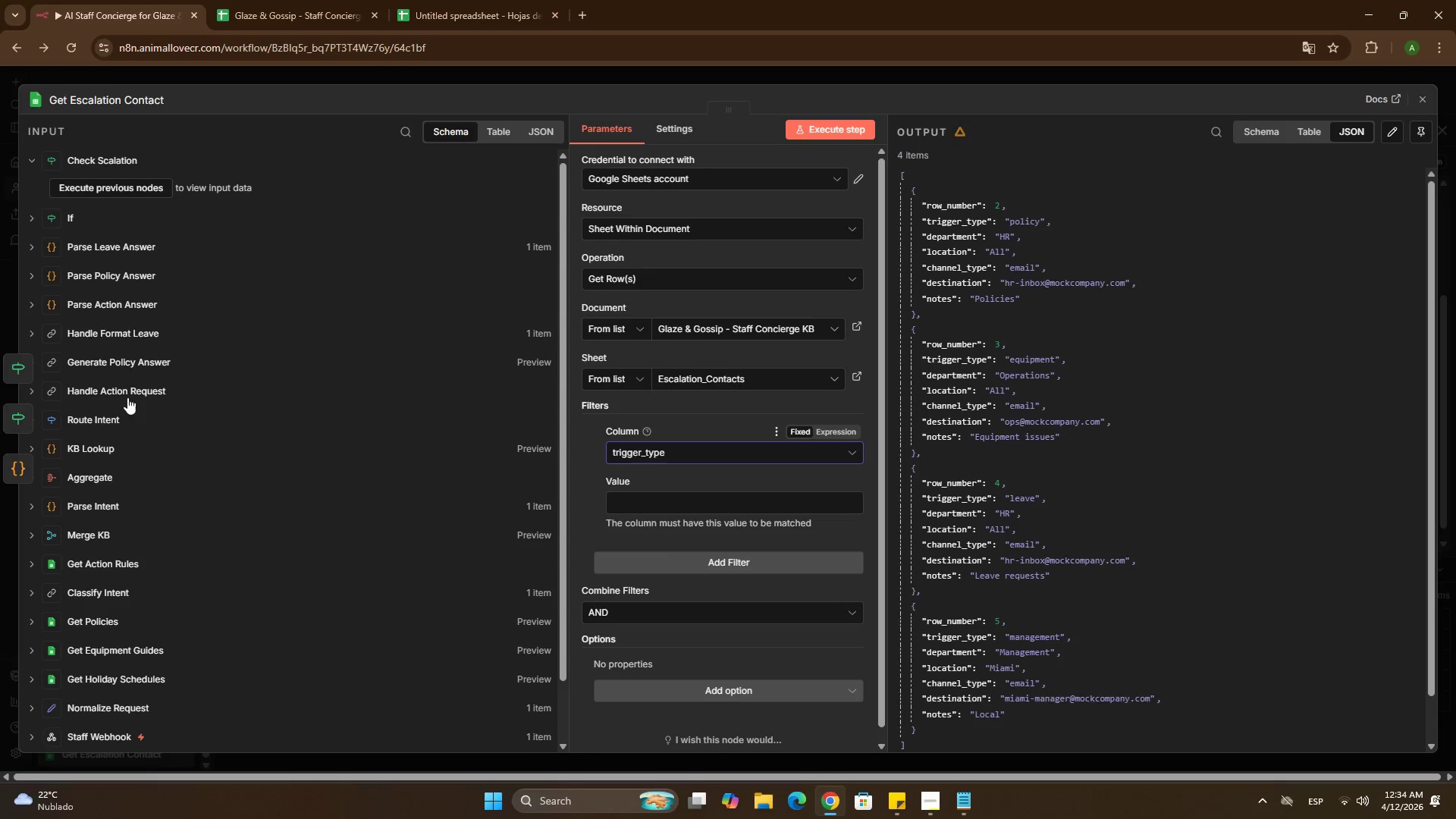 
scroll: coordinate [111, 526], scroll_direction: down, amount: 3.0
 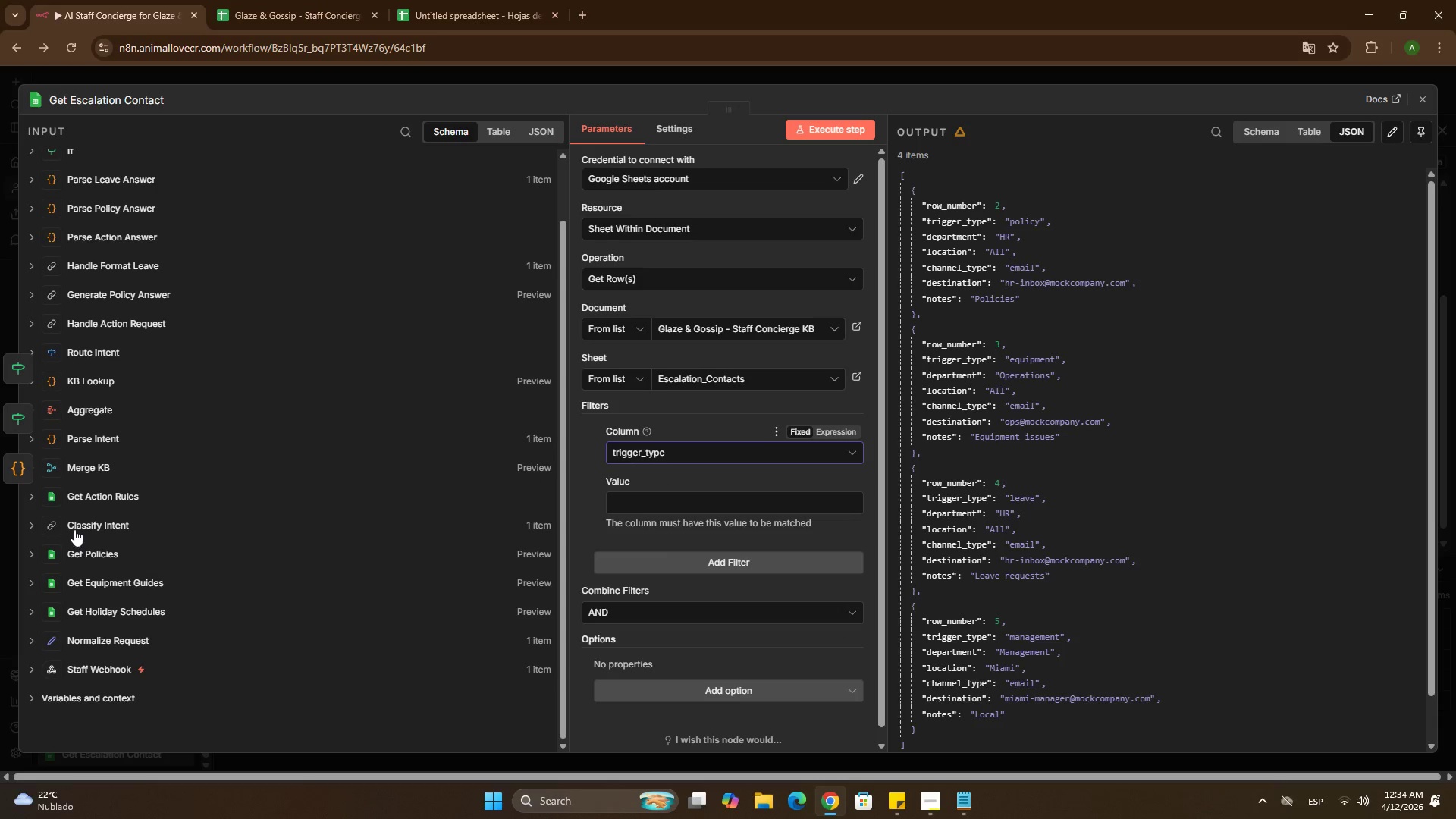 
left_click([58, 519])
 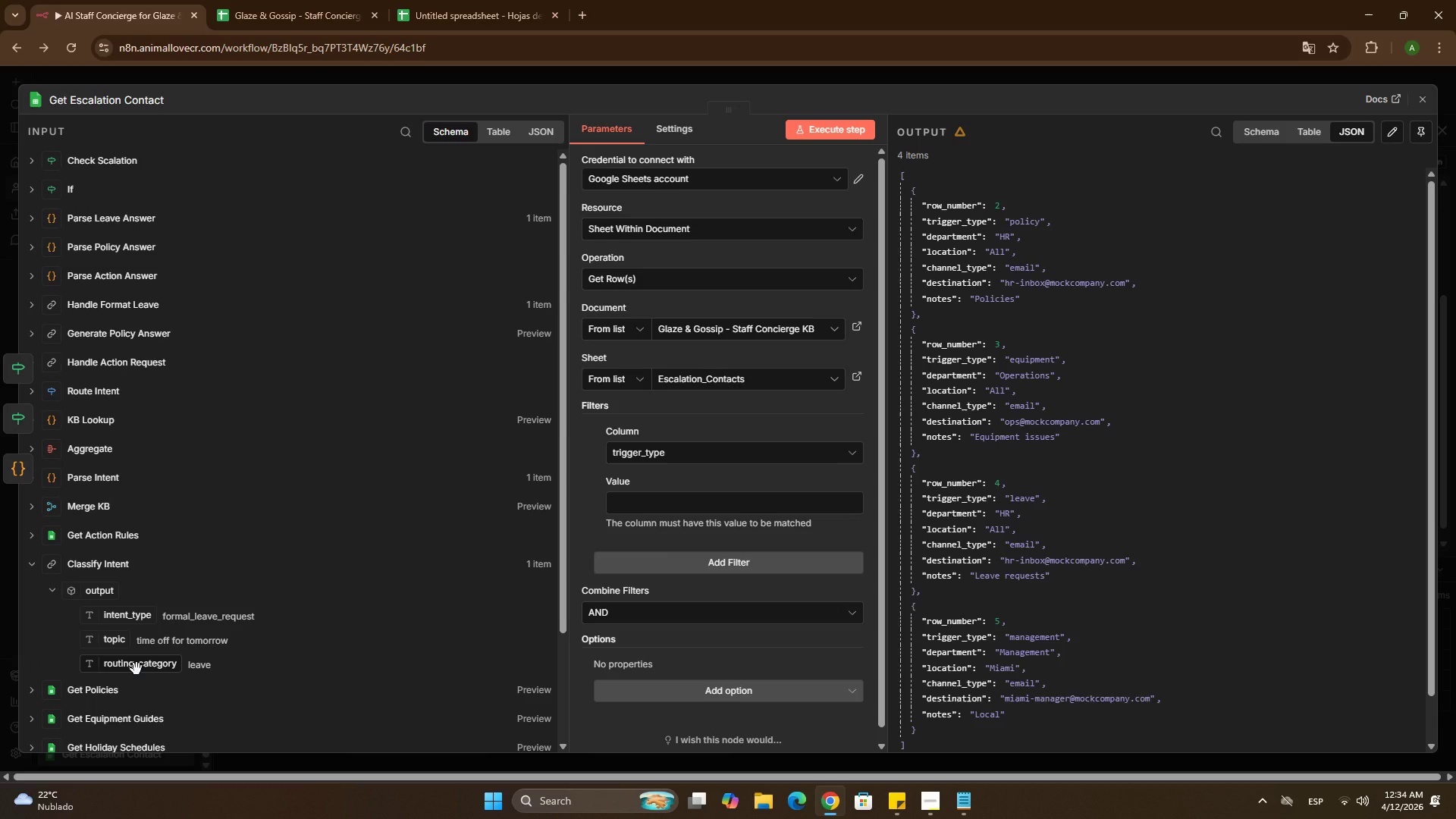 
left_click_drag(start_coordinate=[136, 669], to_coordinate=[645, 515])
 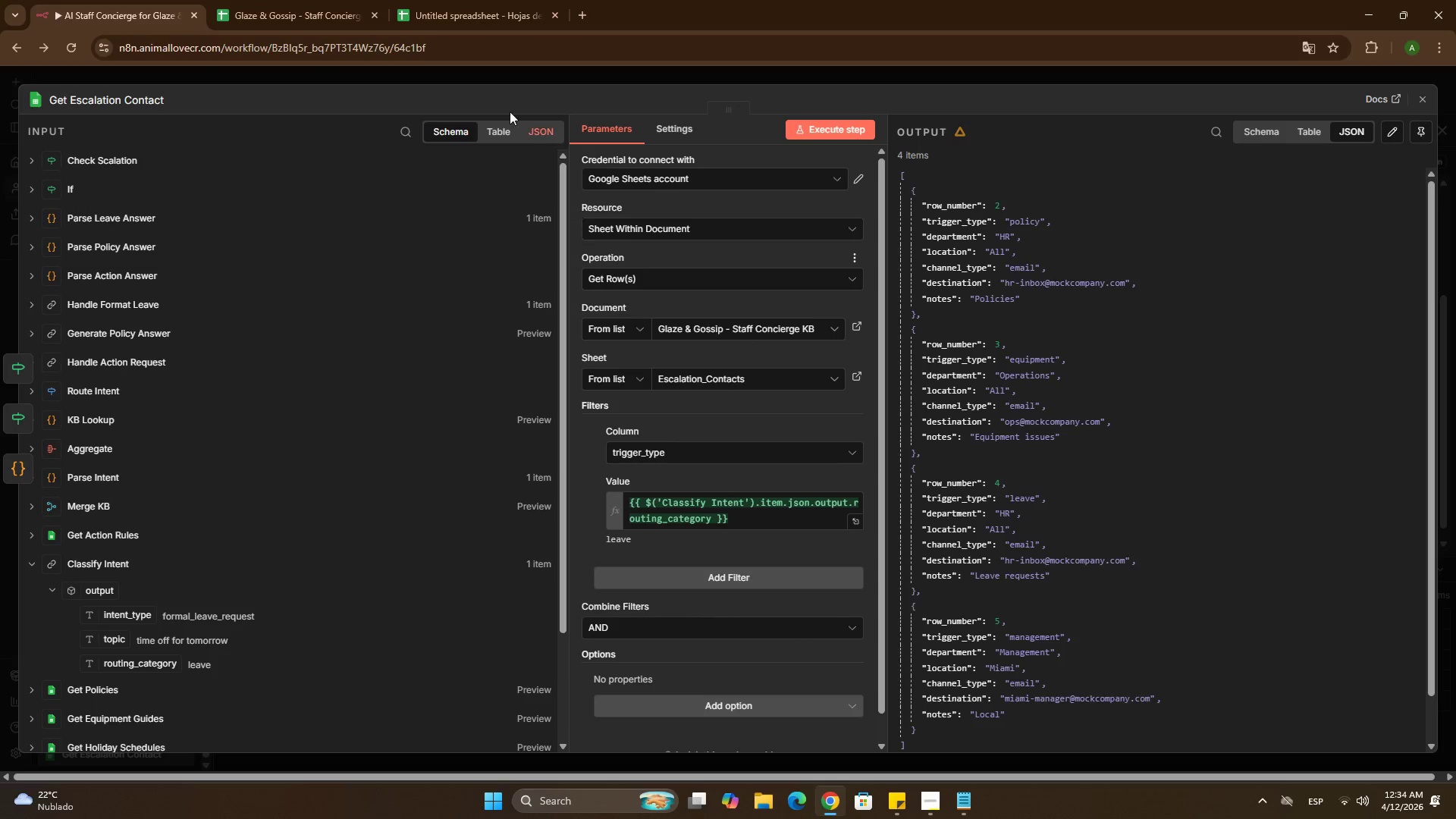 
left_click([350, 0])
 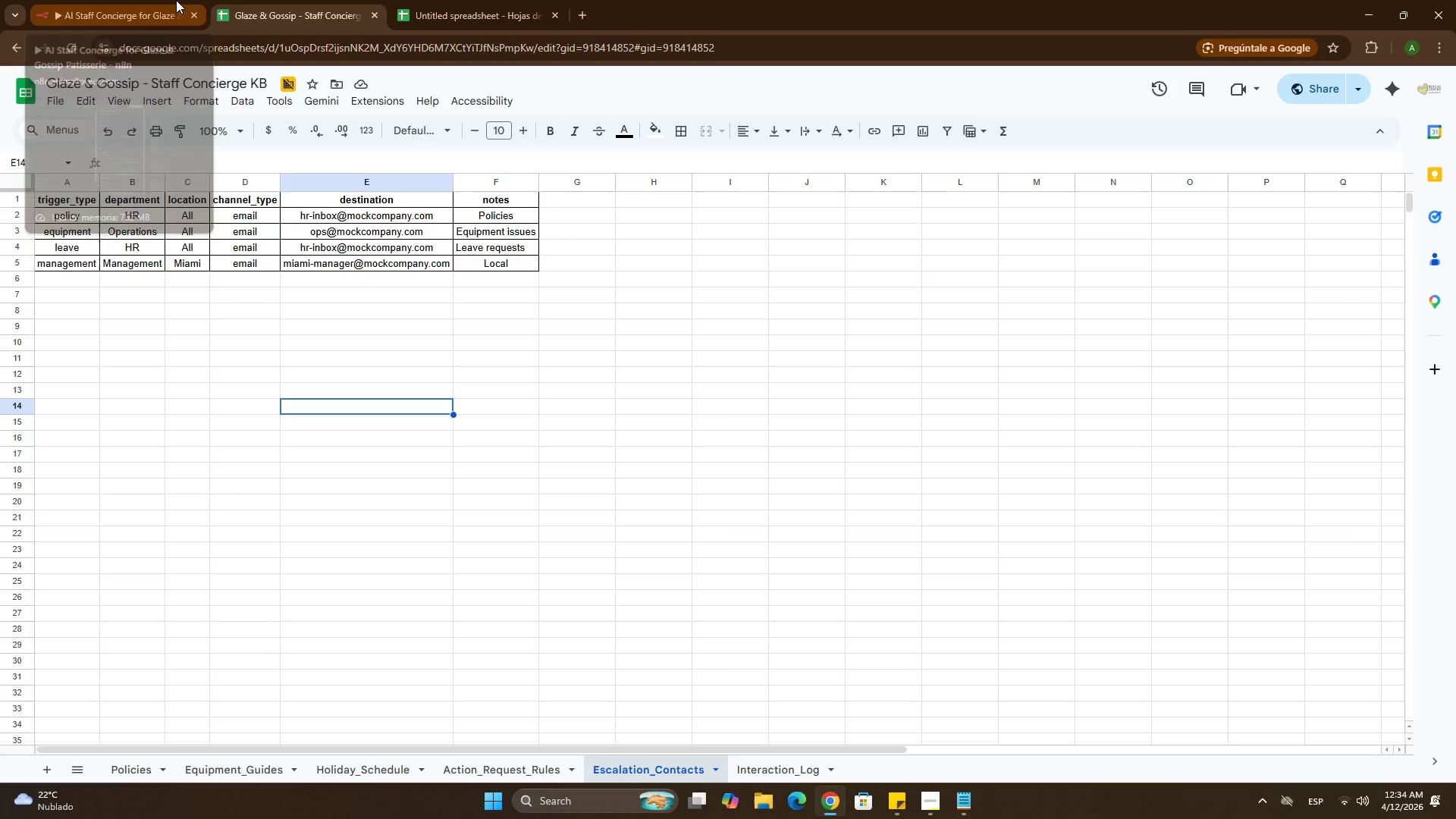 
left_click([176, 0])
 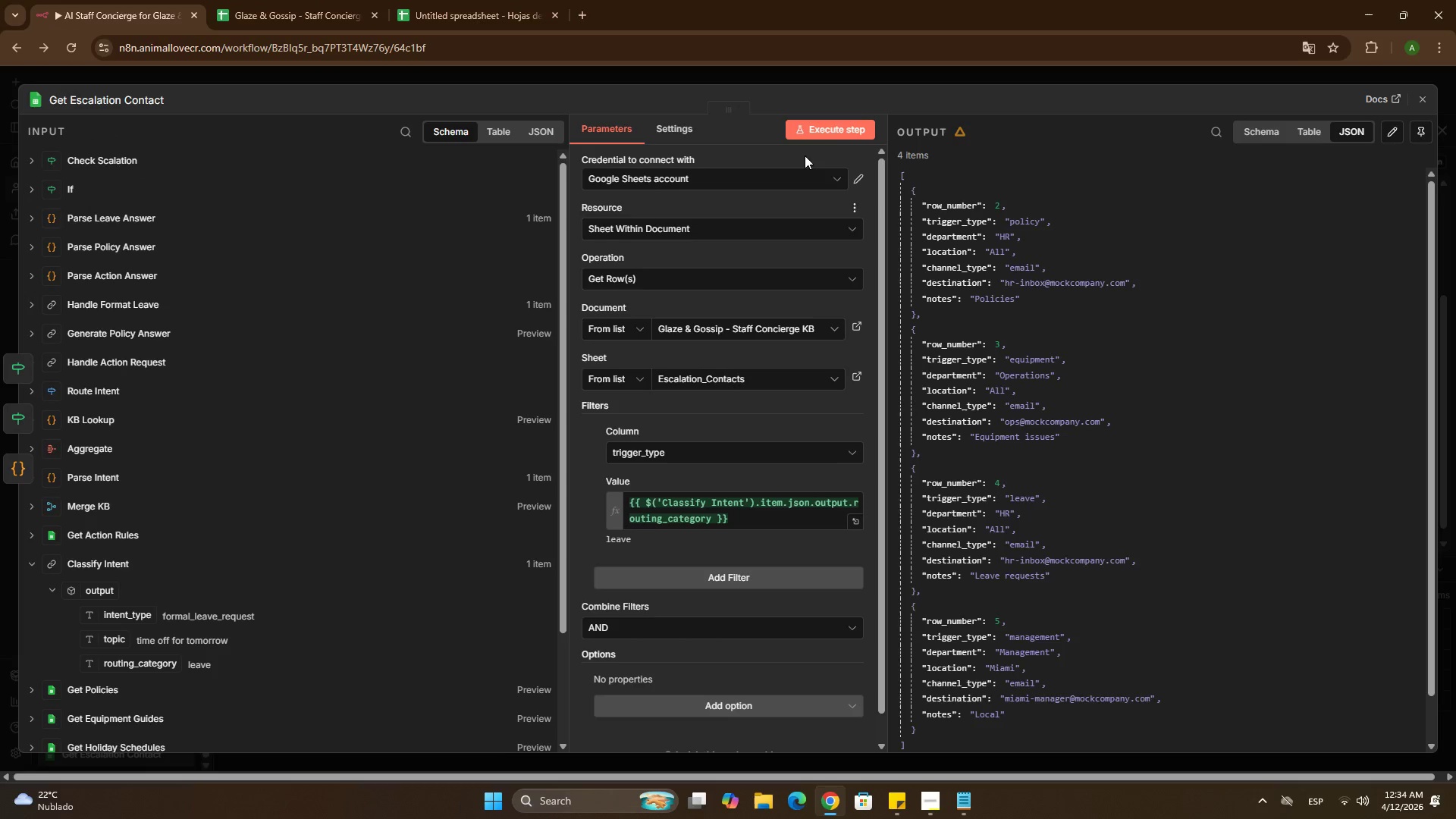 
left_click([840, 124])
 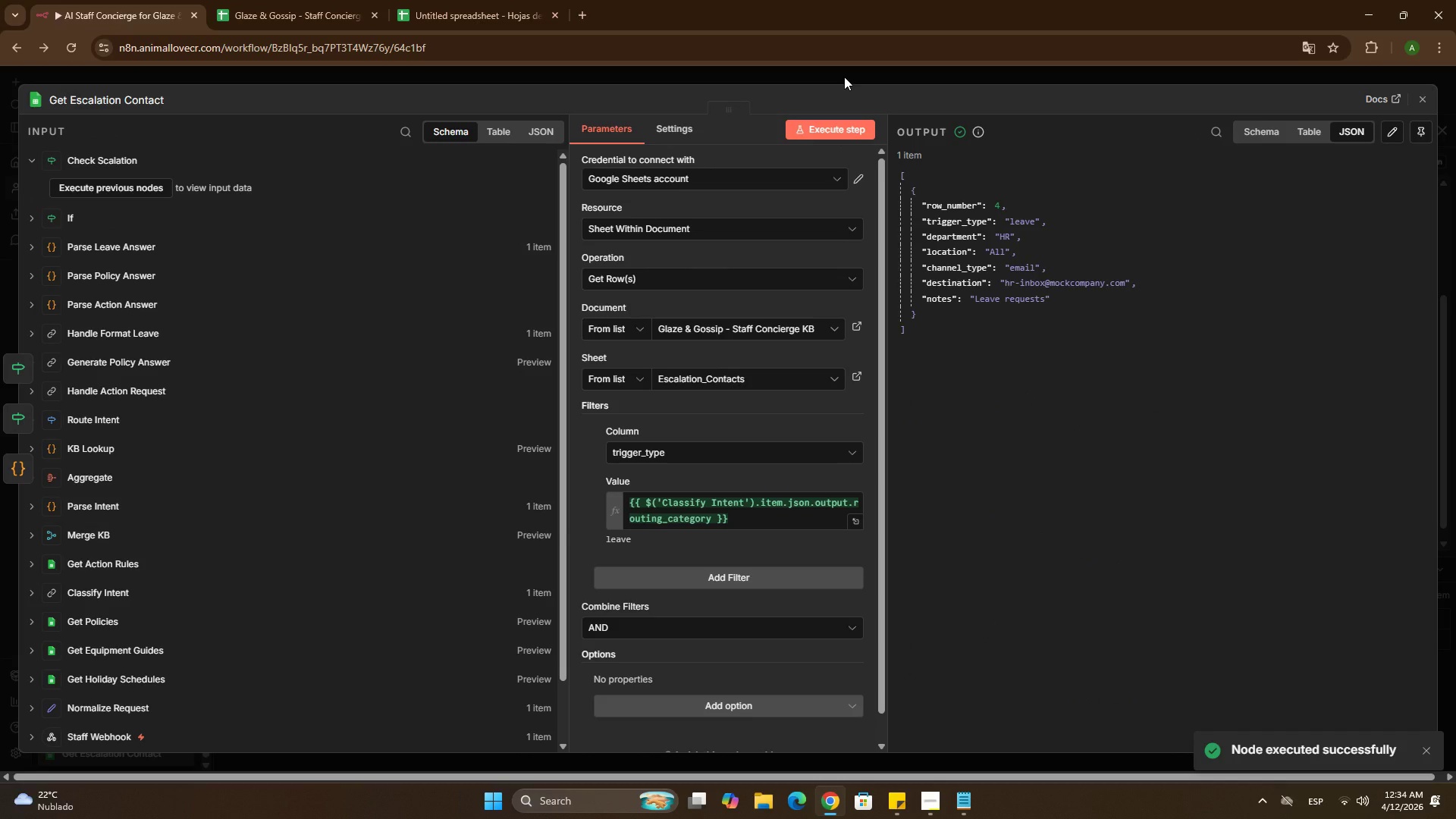 
left_click([844, 77])
 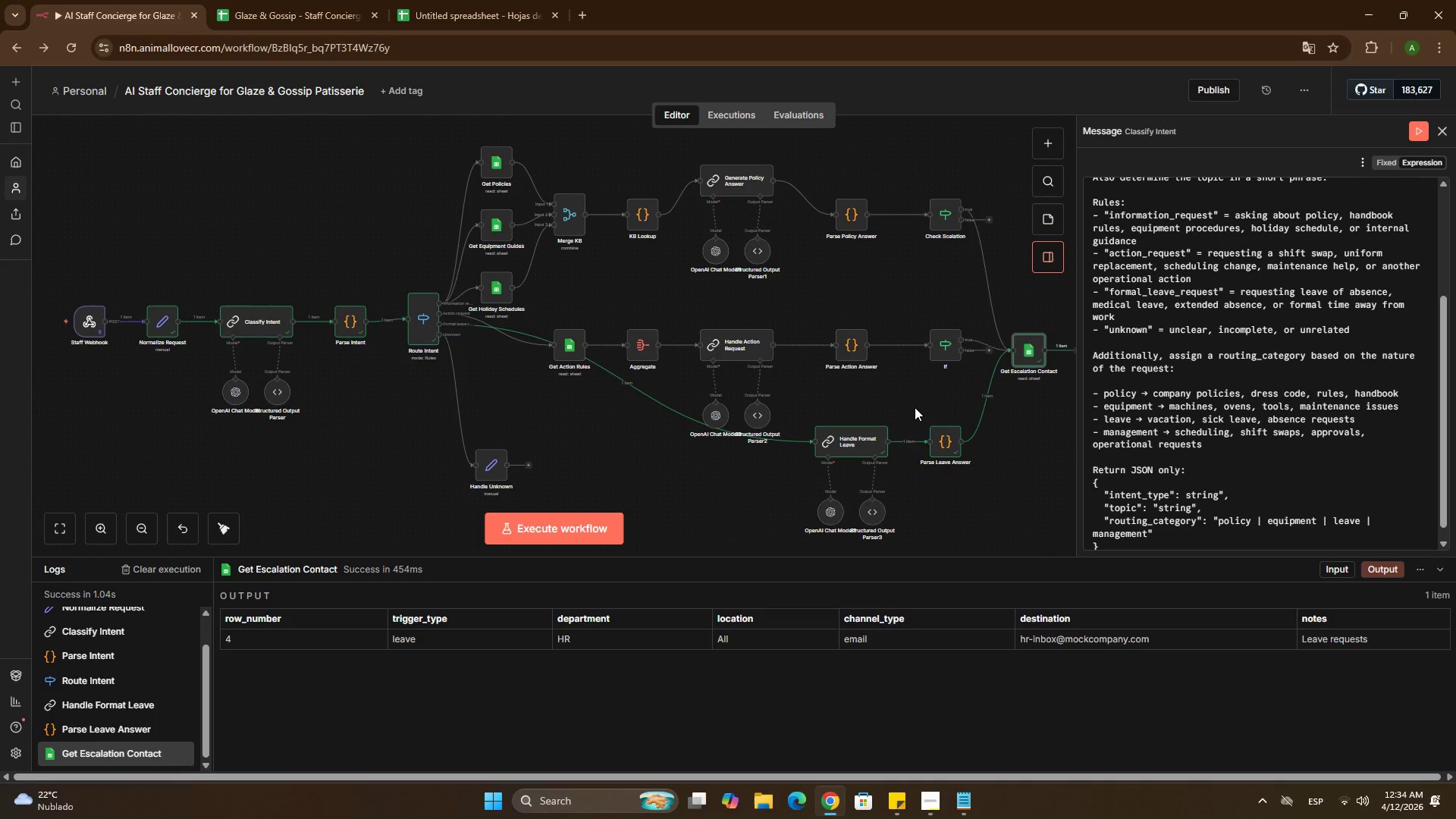 
wait(12.25)
 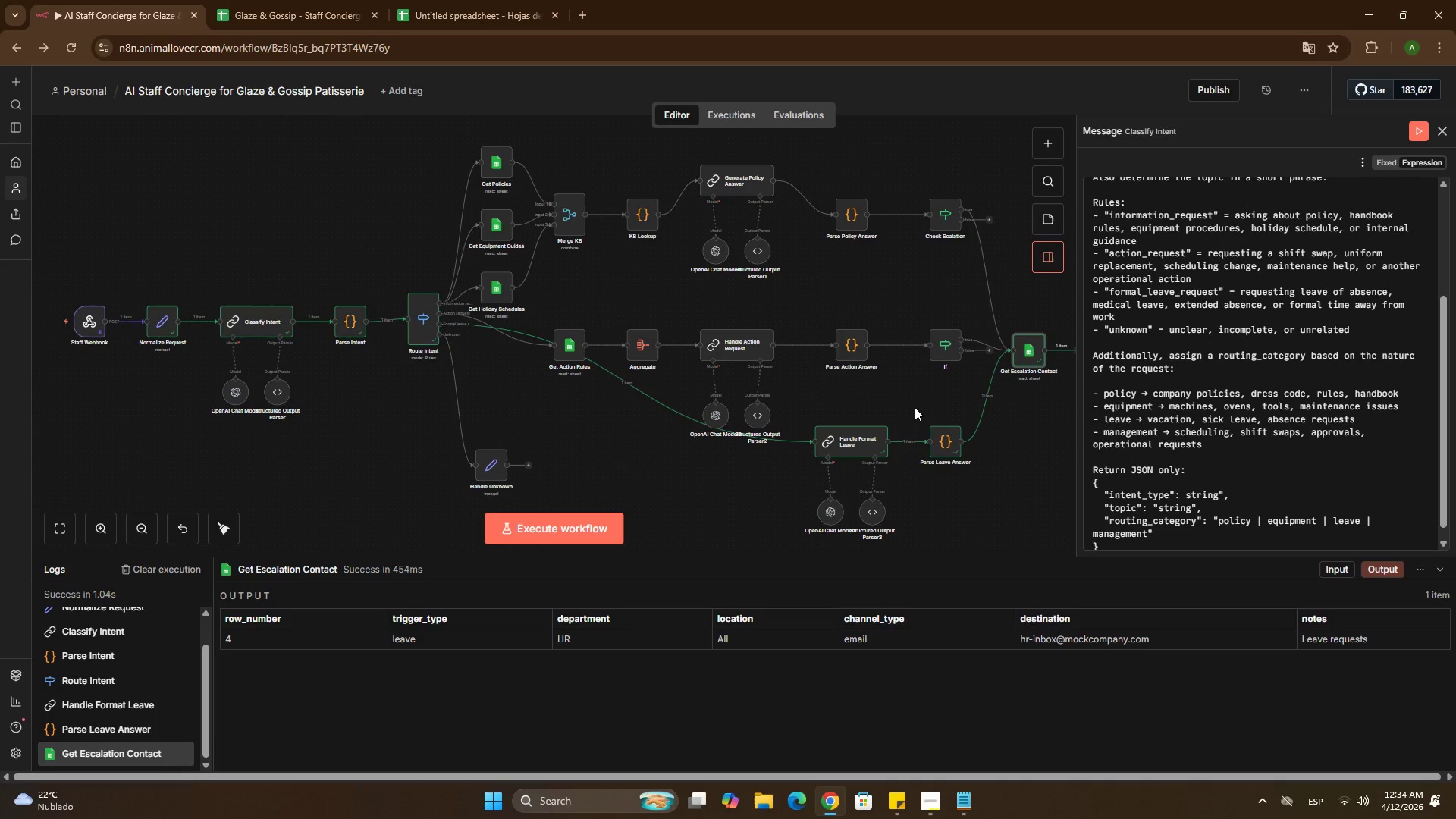 
hold_key(key=ControlLeft, duration=1.0)
left_click_drag(start_coordinate=[927, 398], to_coordinate=[752, 384])
 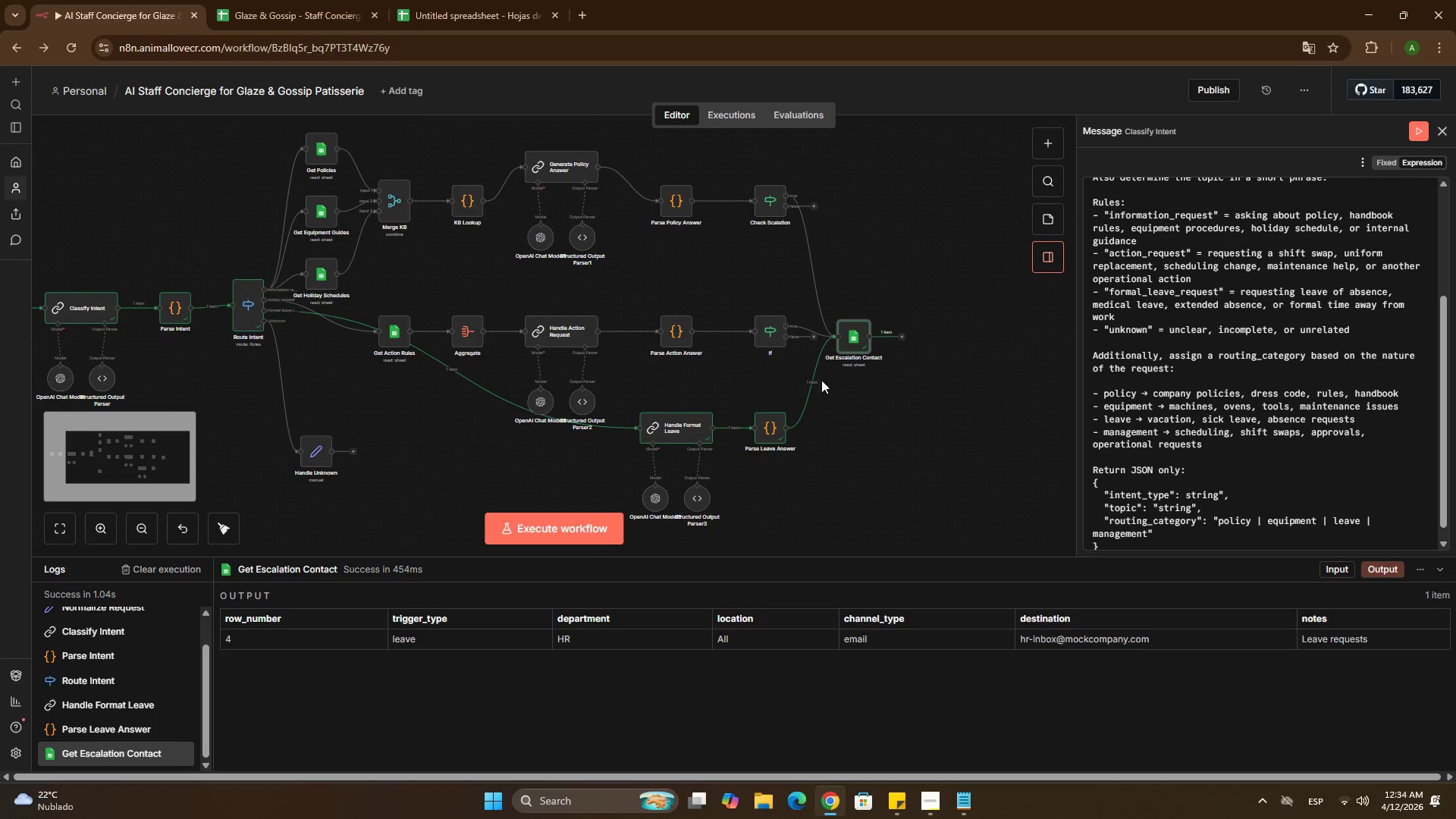 
left_click([901, 339])
 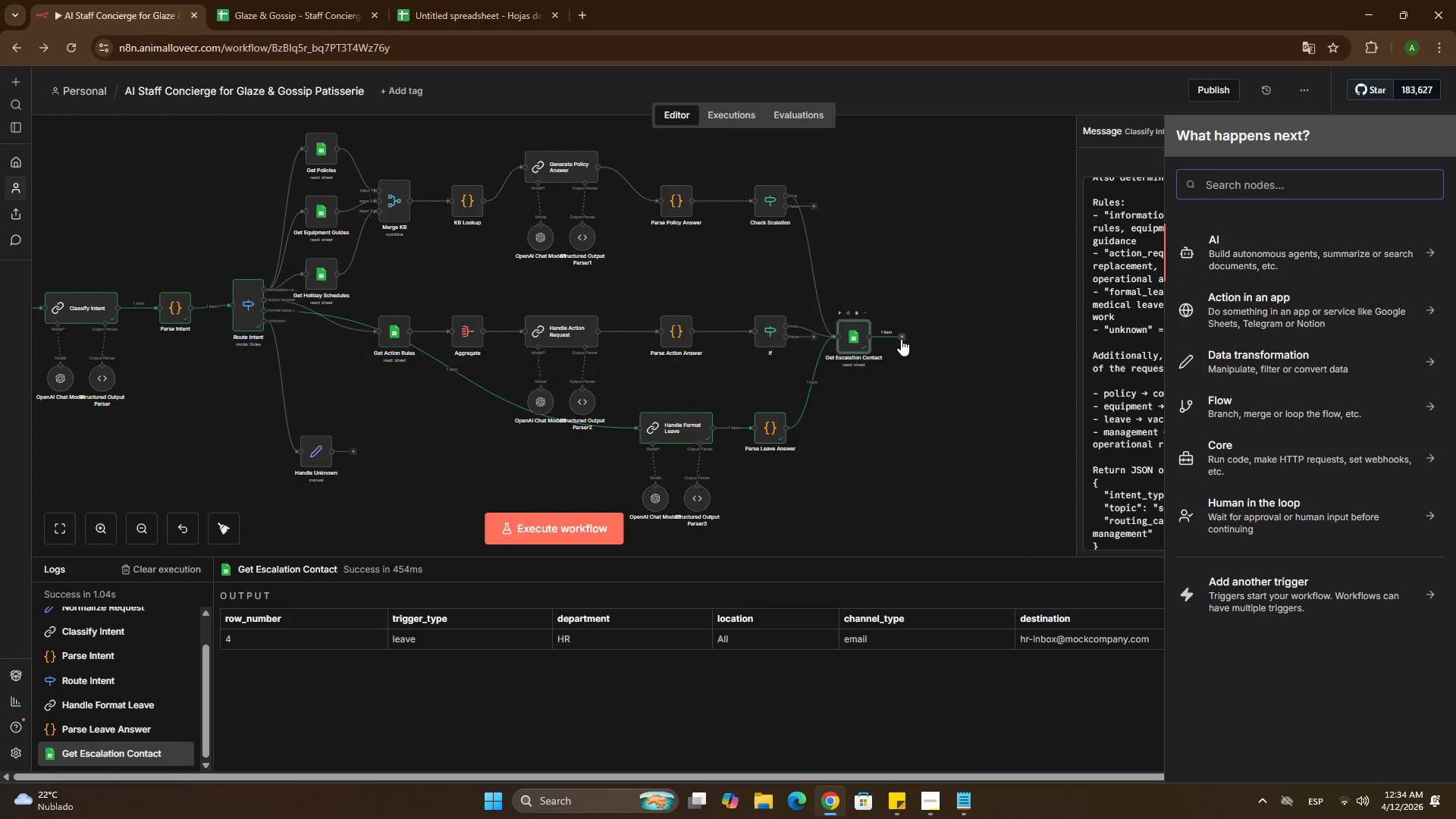 
type(gmail)
 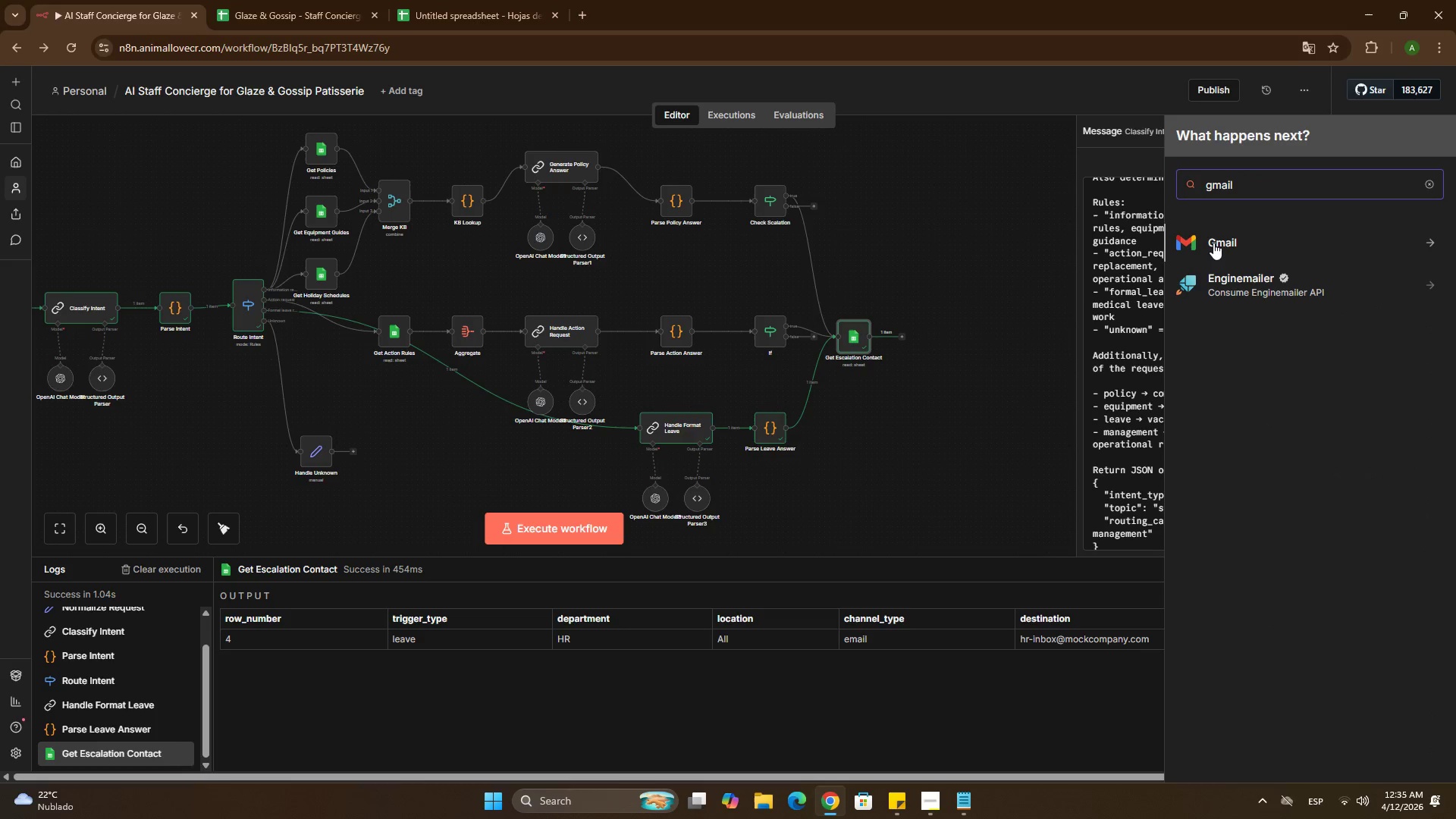 
left_click([1213, 243])
 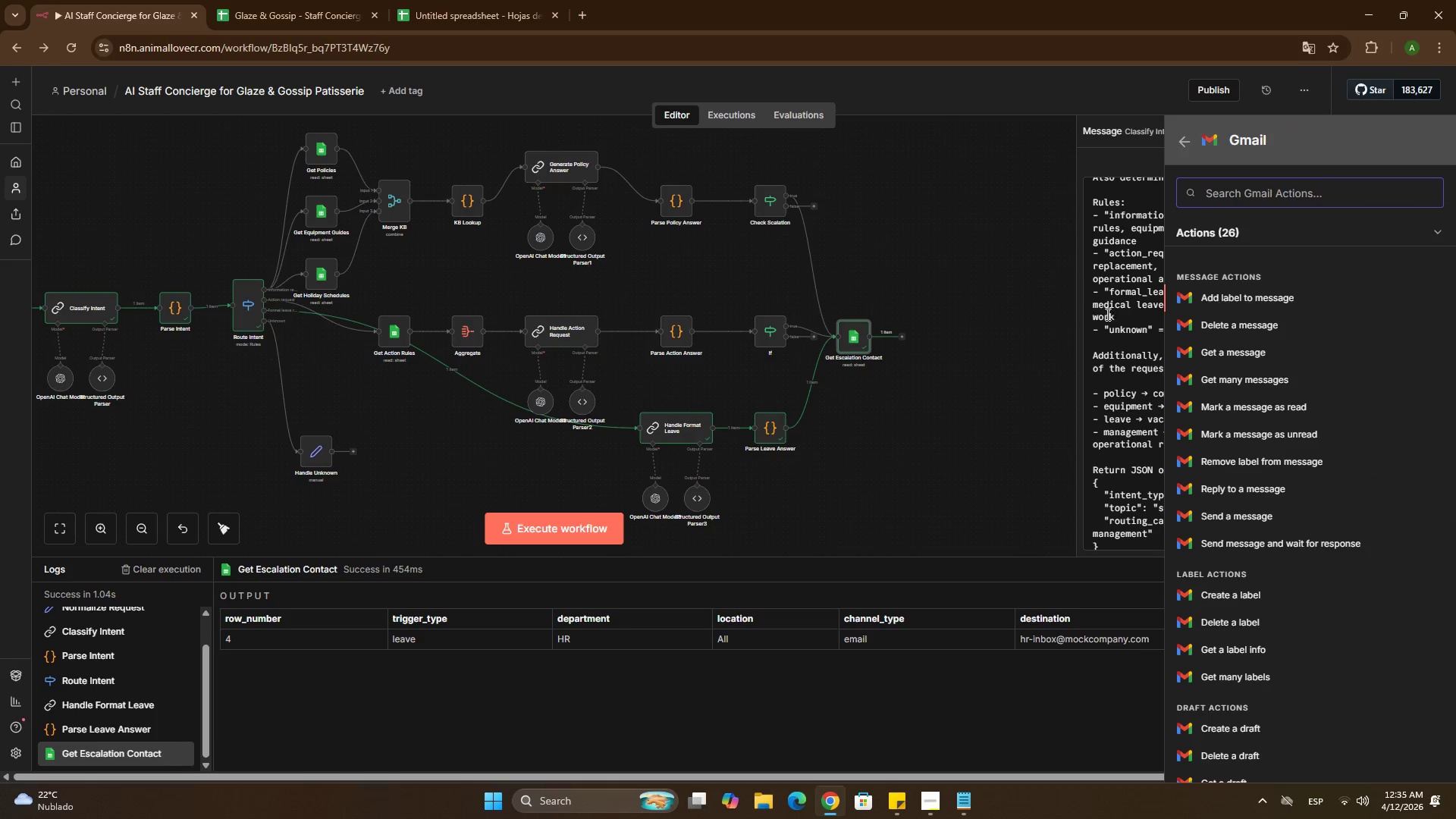 
type(sen)
 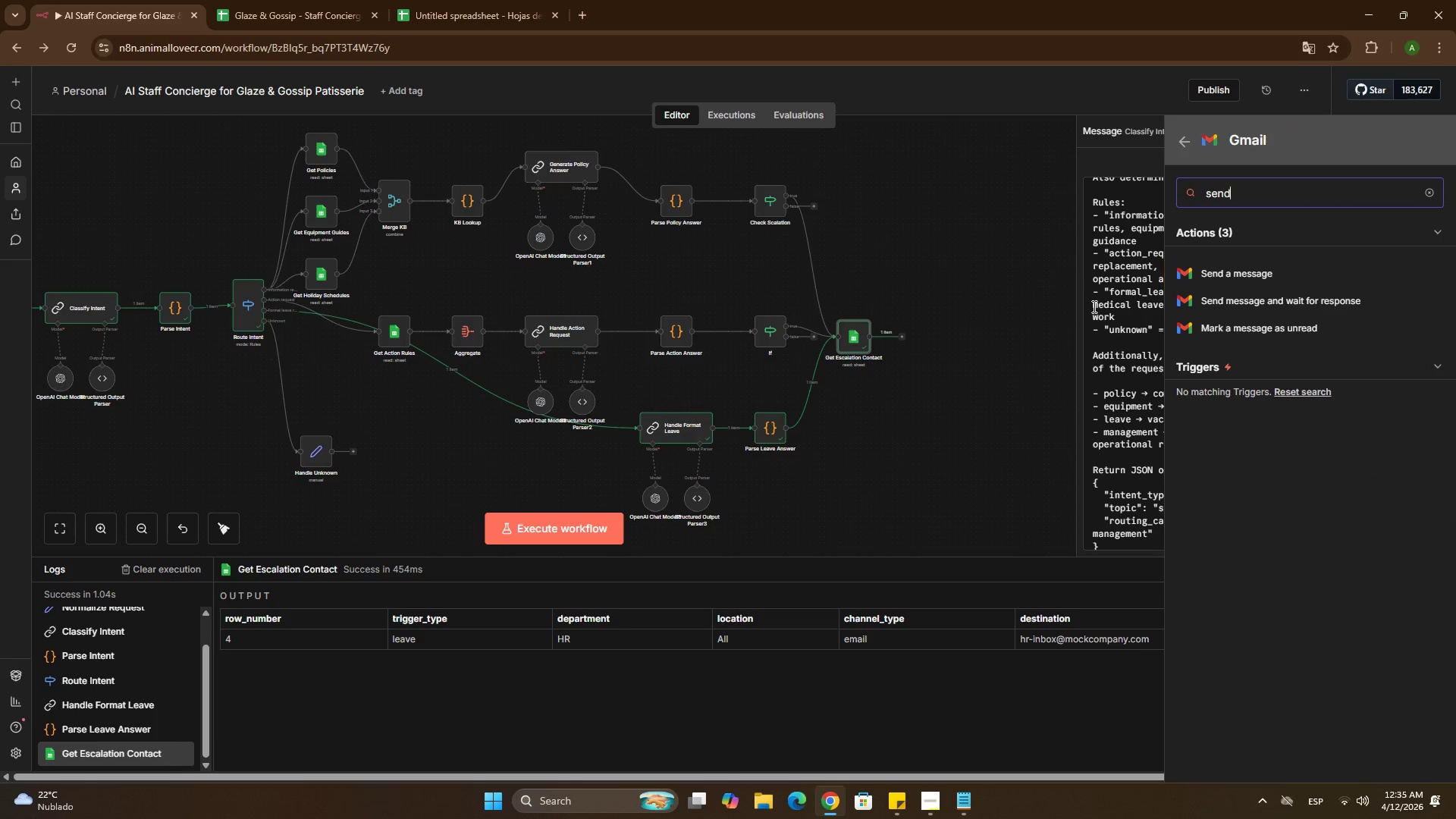 
key(D)
 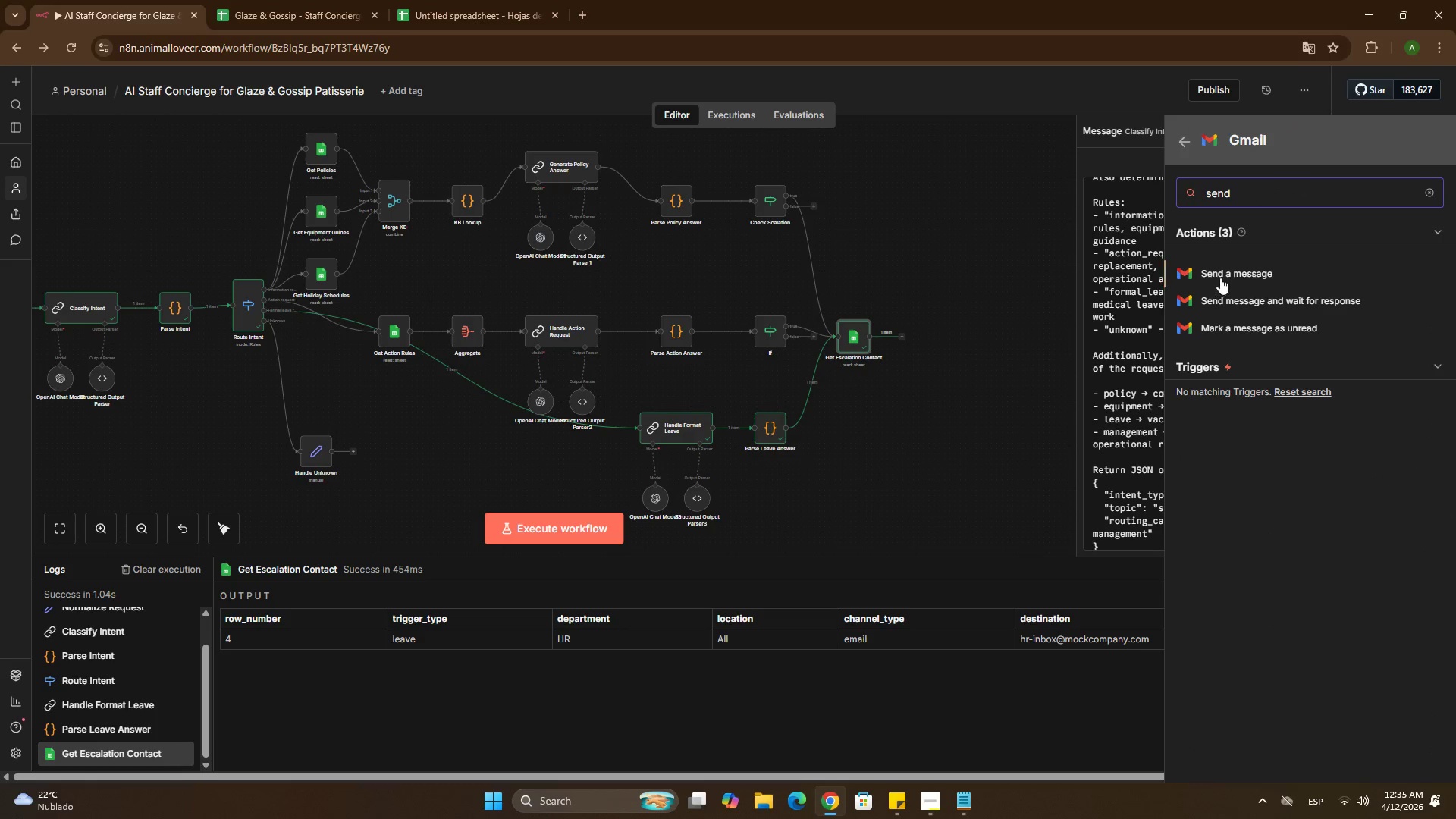 
left_click([1220, 278])
 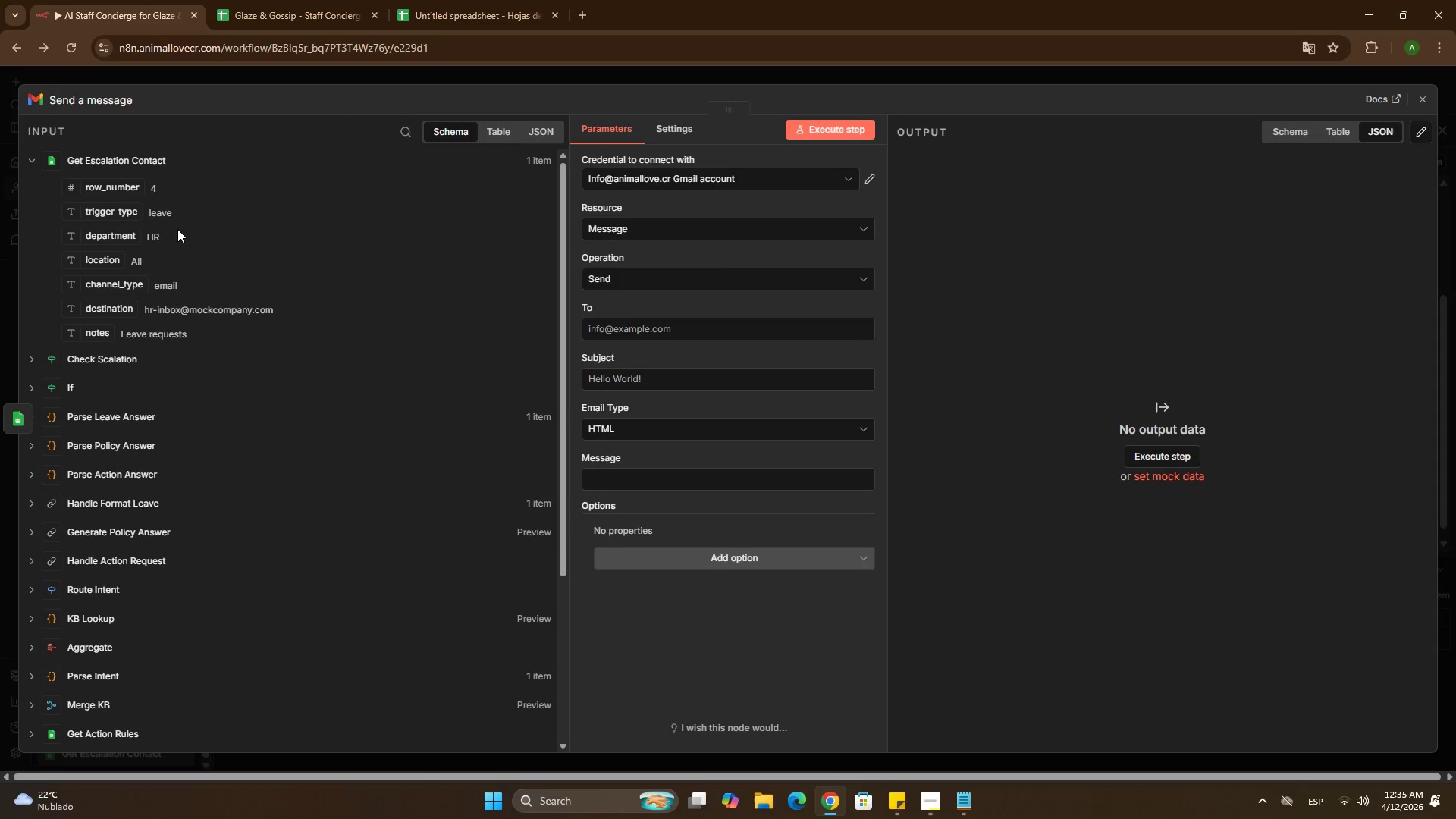 
left_click_drag(start_coordinate=[116, 311], to_coordinate=[615, 323])
 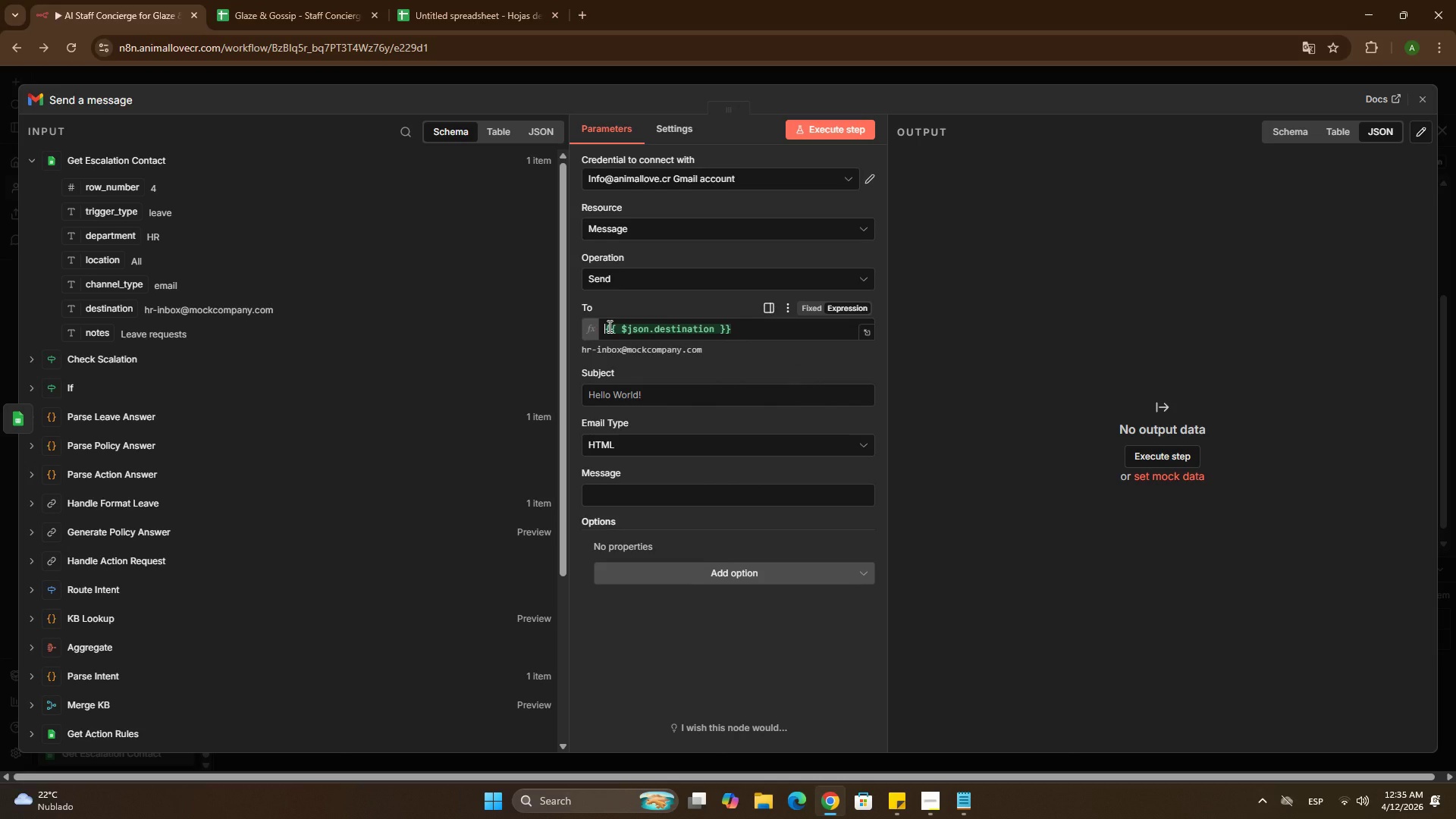 
wait(6.48)
 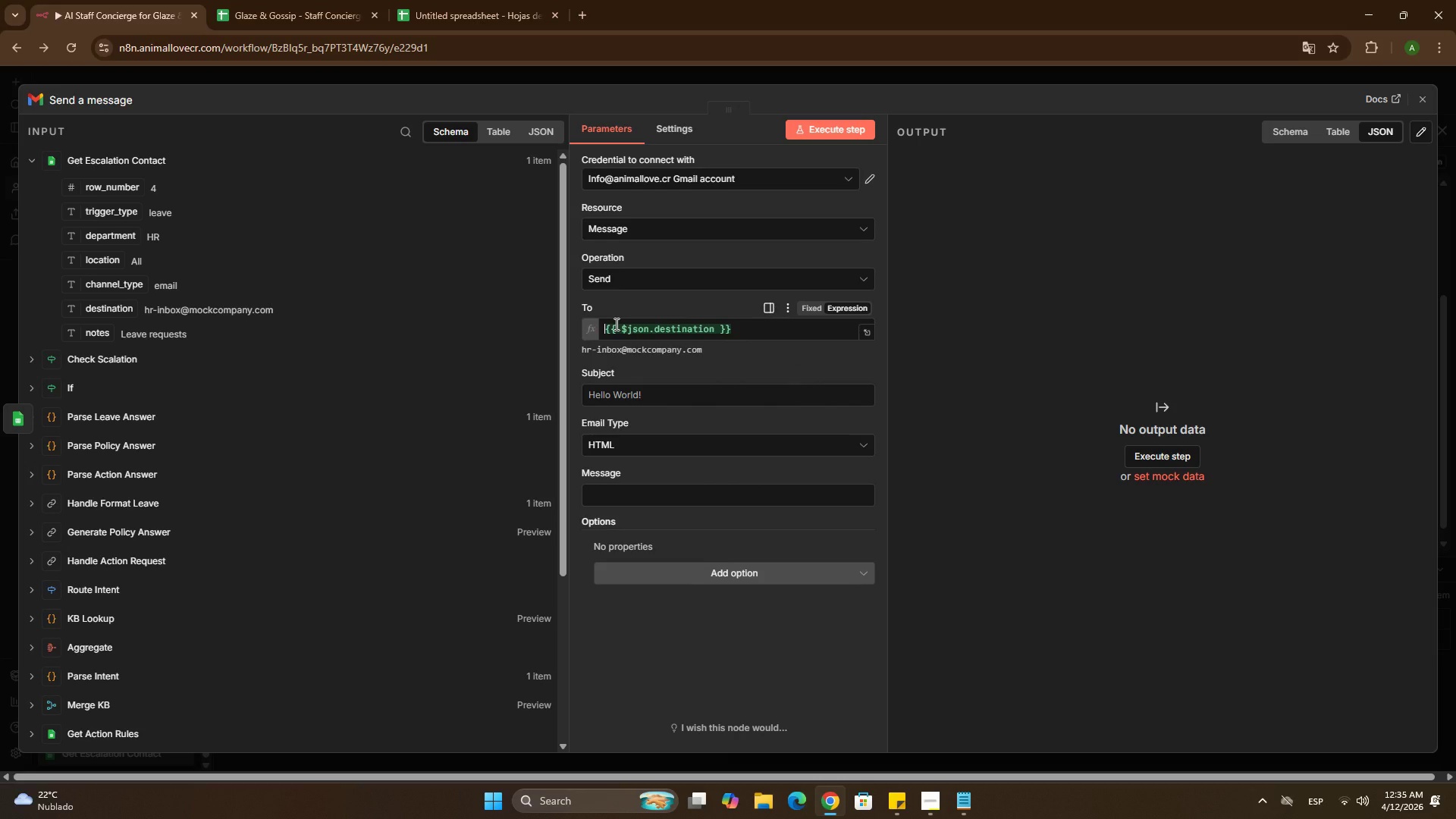 
left_click([642, 394])
 